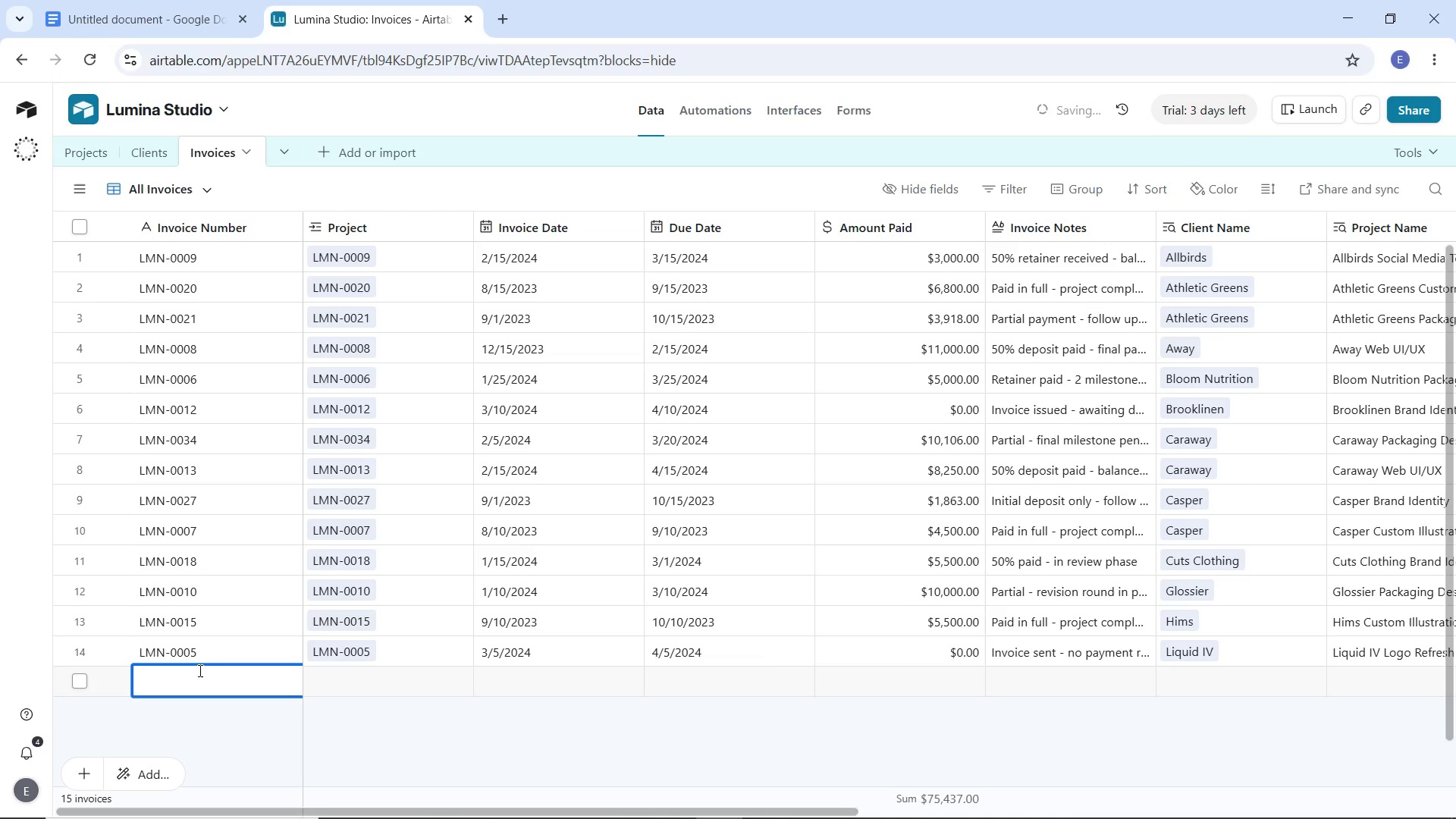 
double_click([199, 670])
 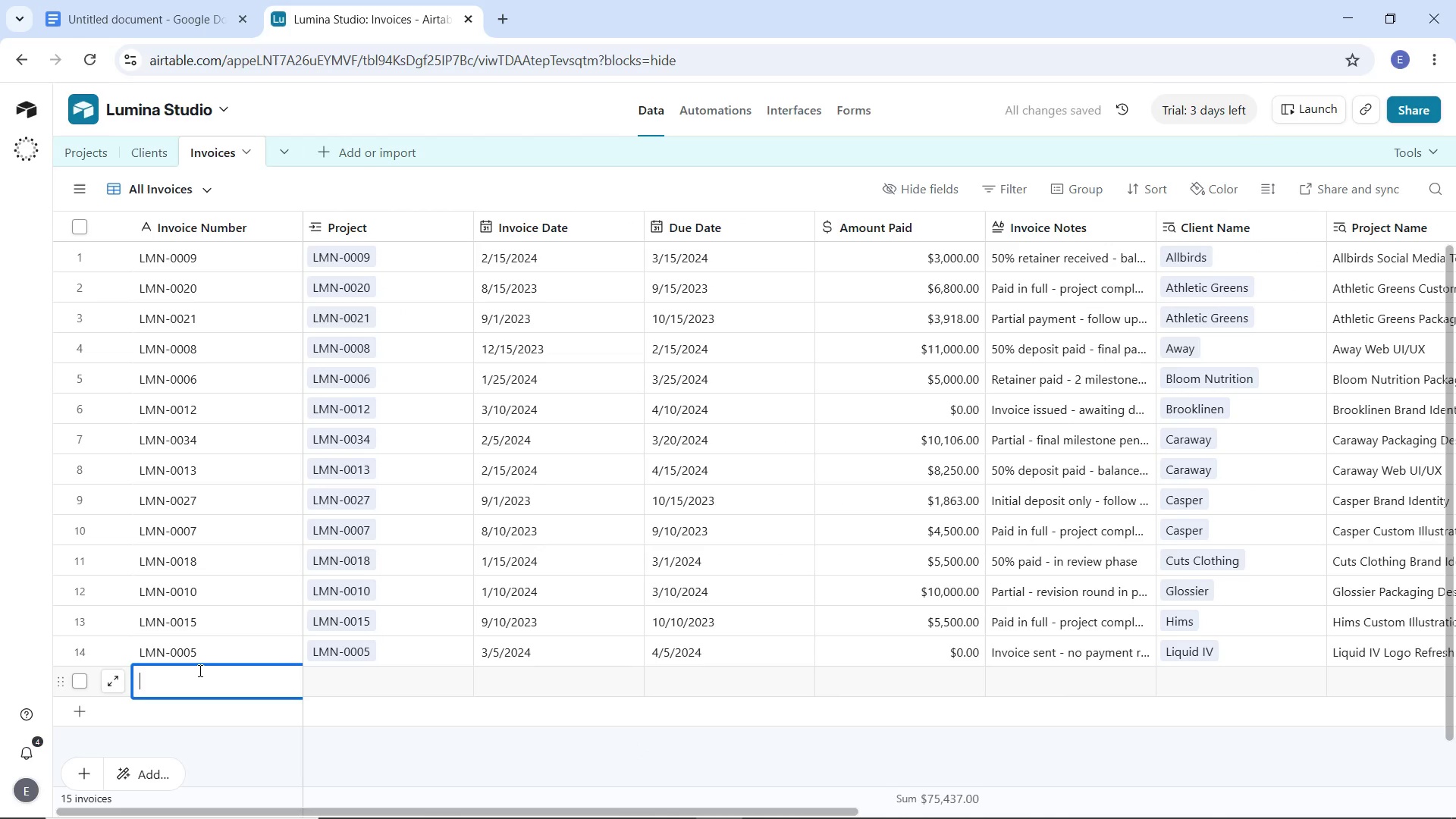 
type(LMN-0019)
key(Tab)
 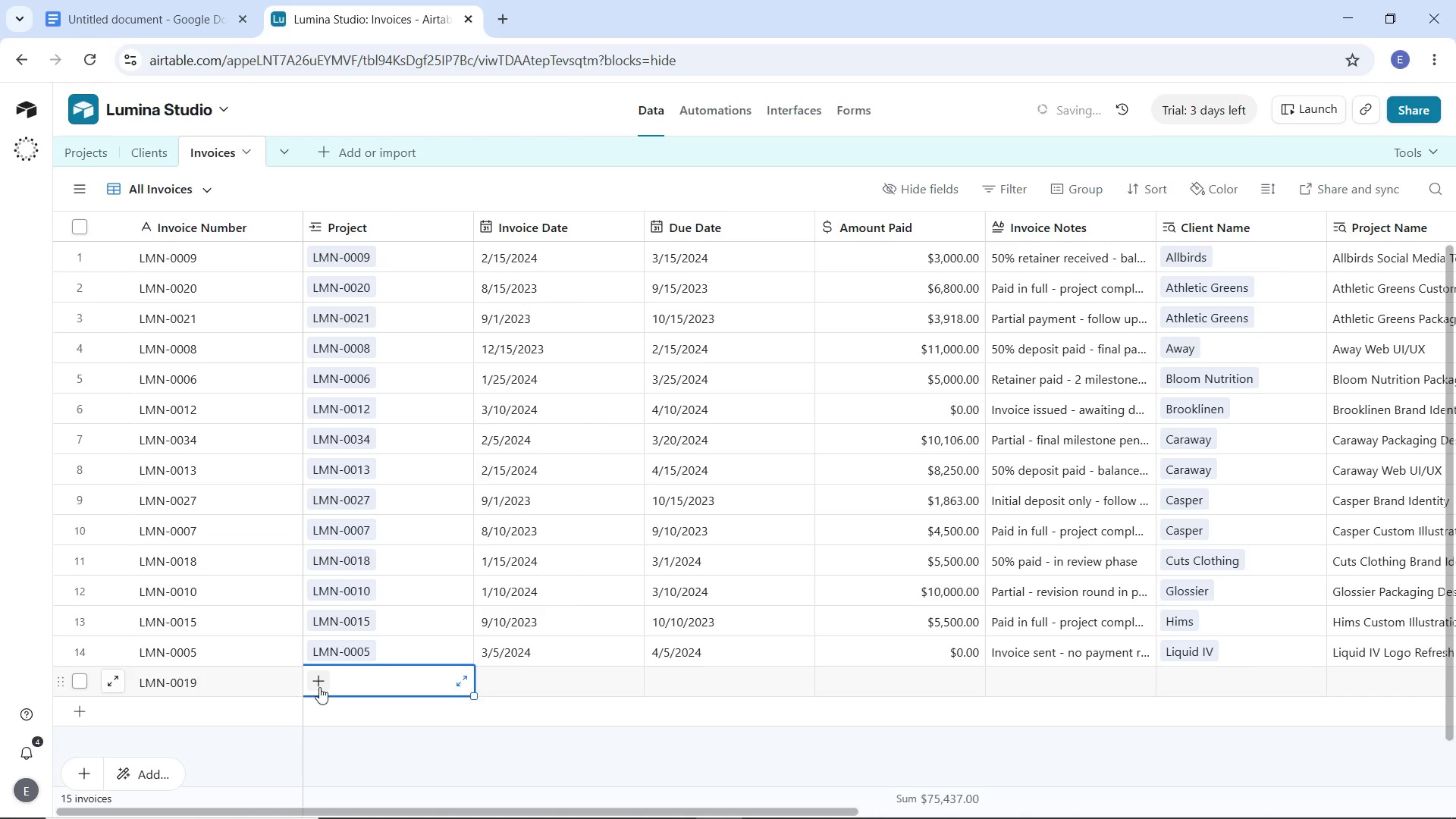 
left_click([318, 681])
 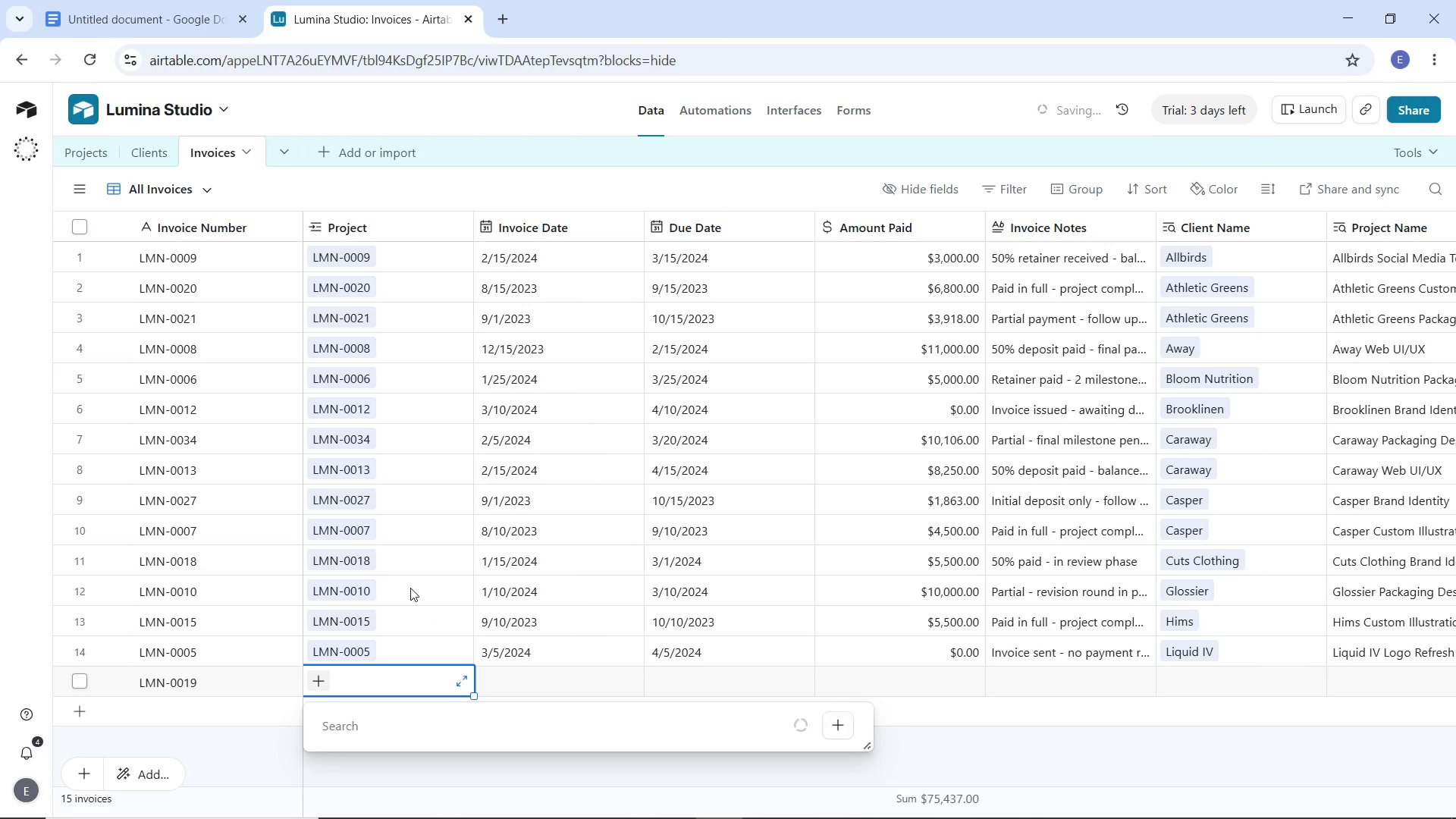 
scroll: coordinate [375, 544], scroll_direction: down, amount: 15.0
 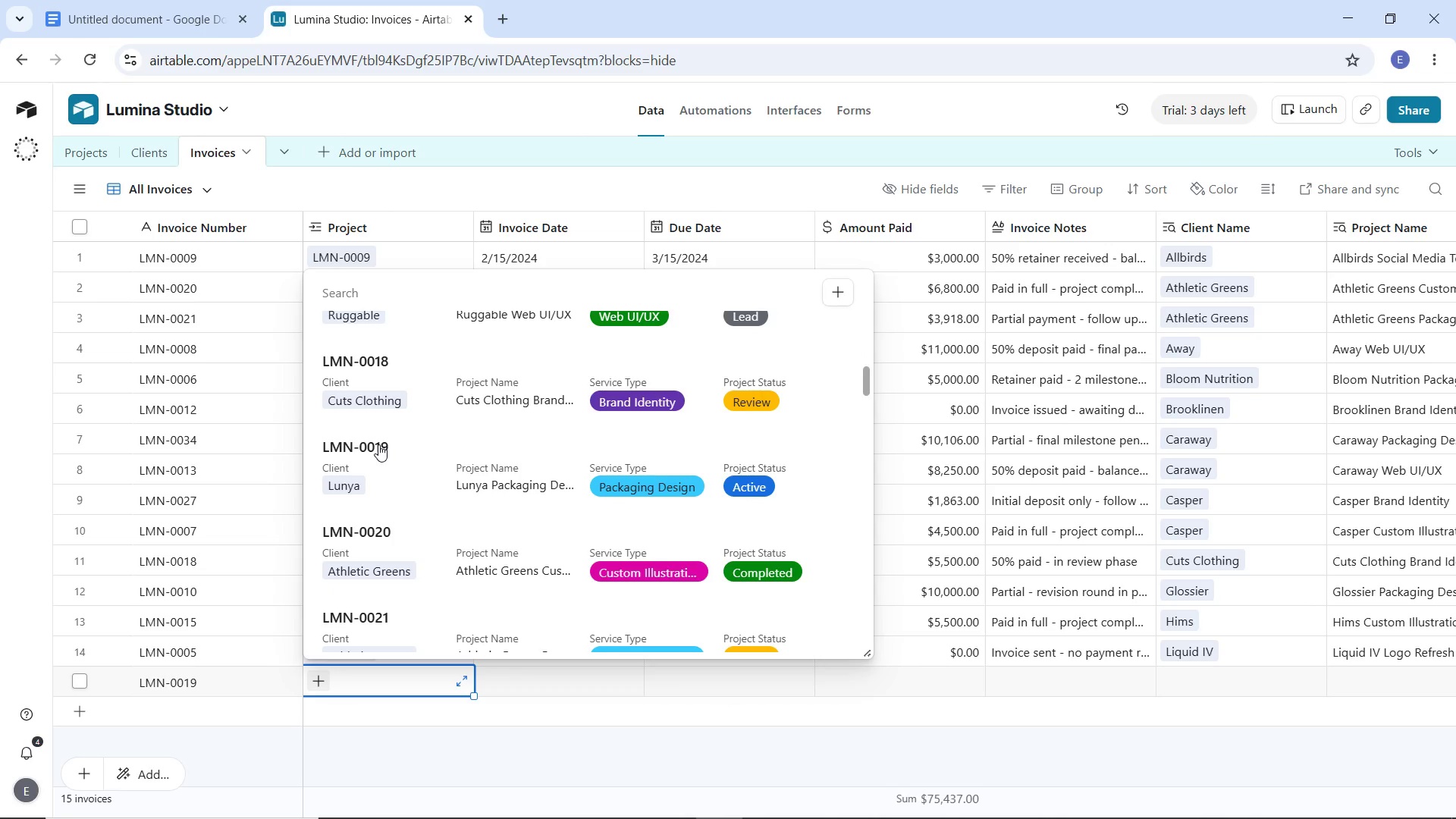 
left_click([378, 444])
 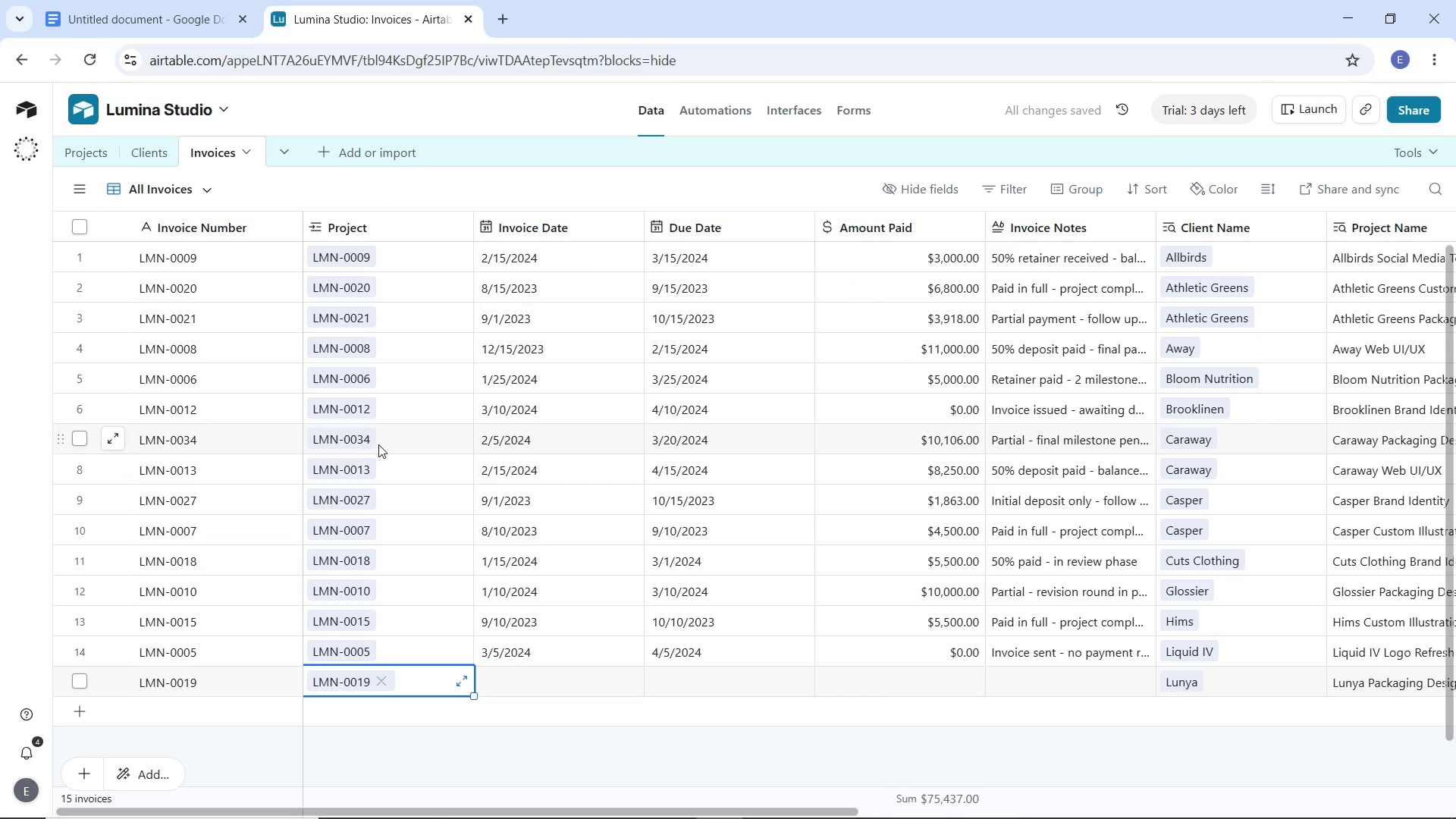 
left_click([542, 686])
 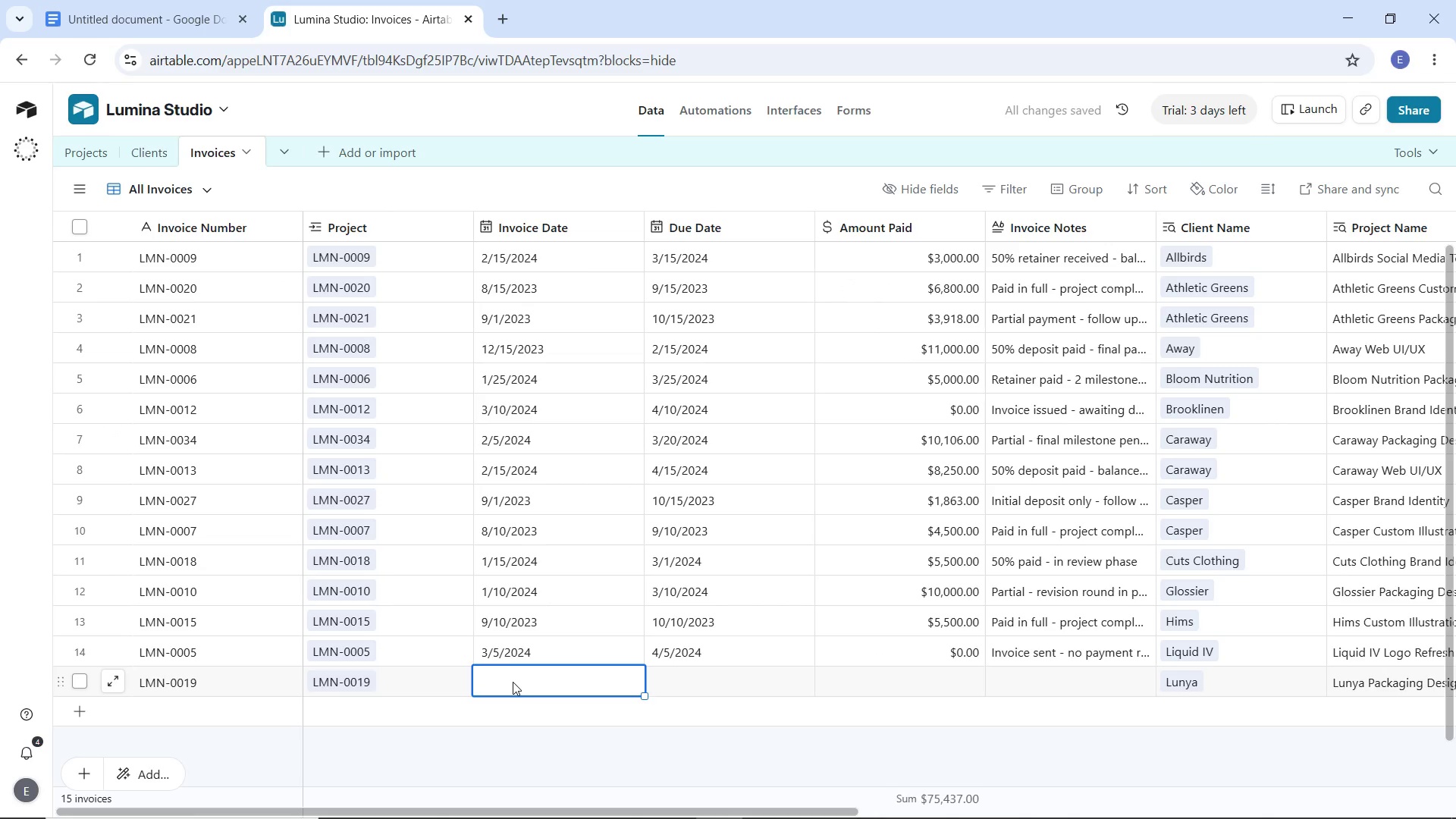 
double_click([513, 682])
 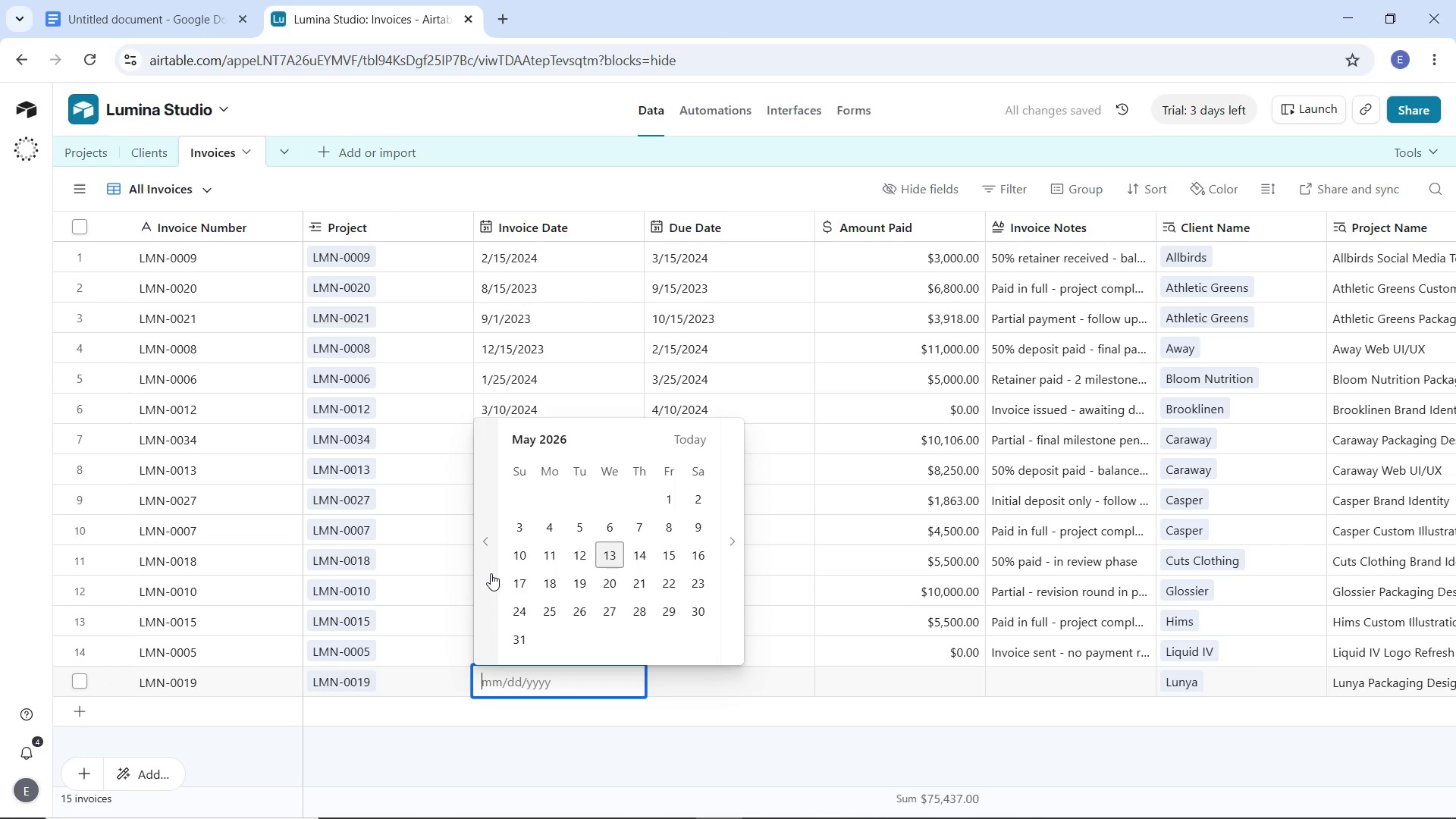 
double_click([491, 573])
 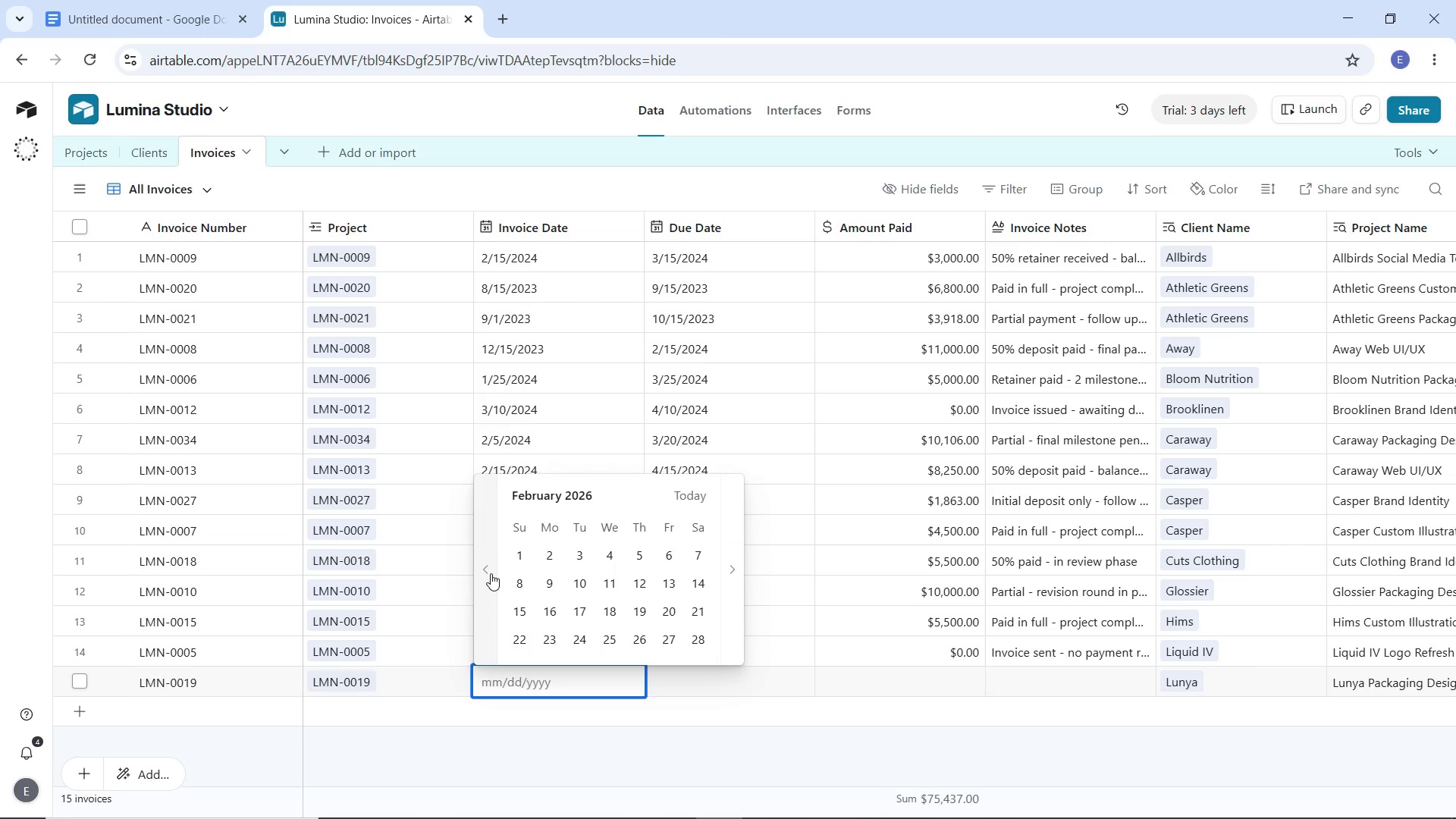 
triple_click([491, 573])
 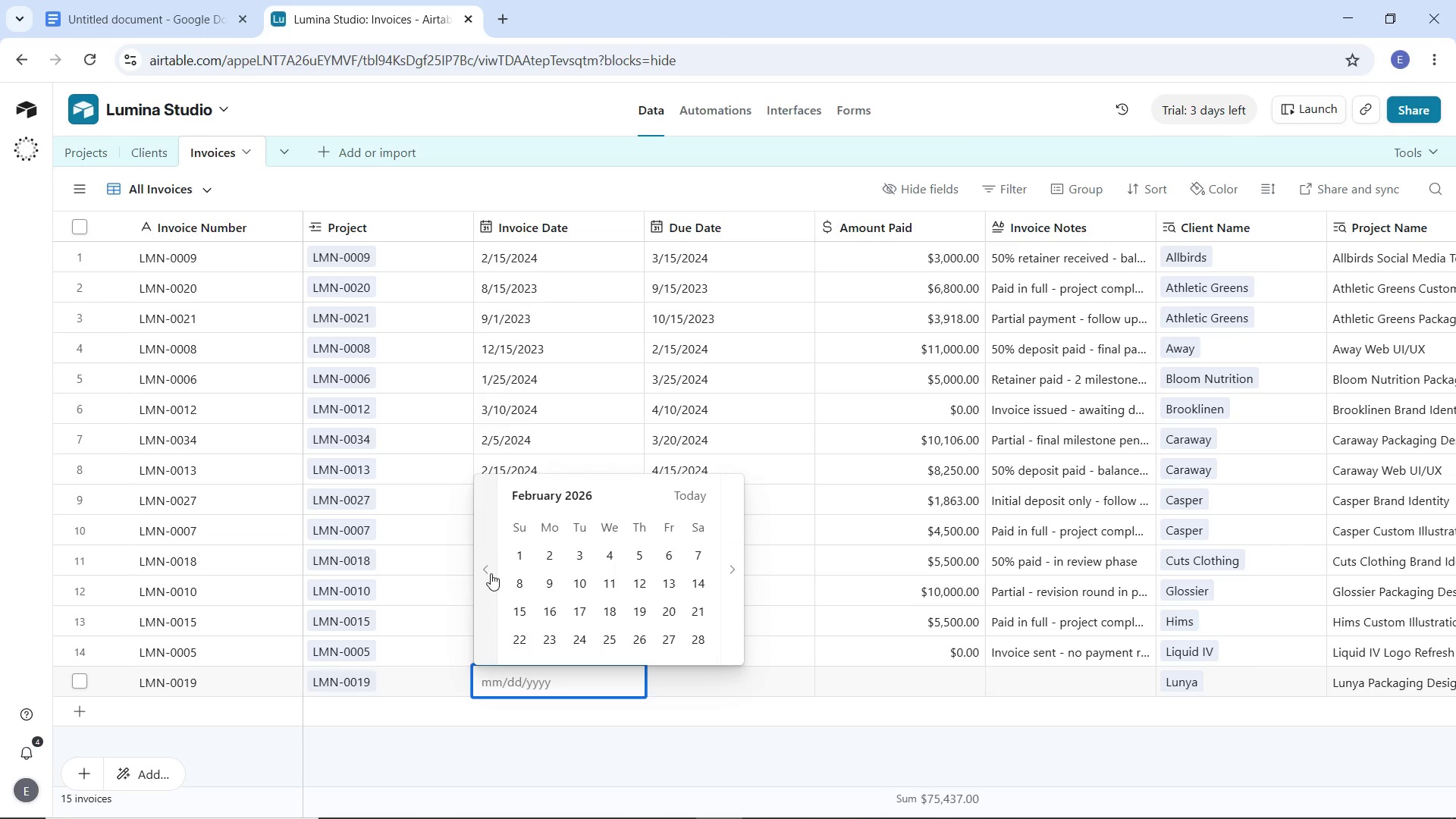 
triple_click([491, 573])
 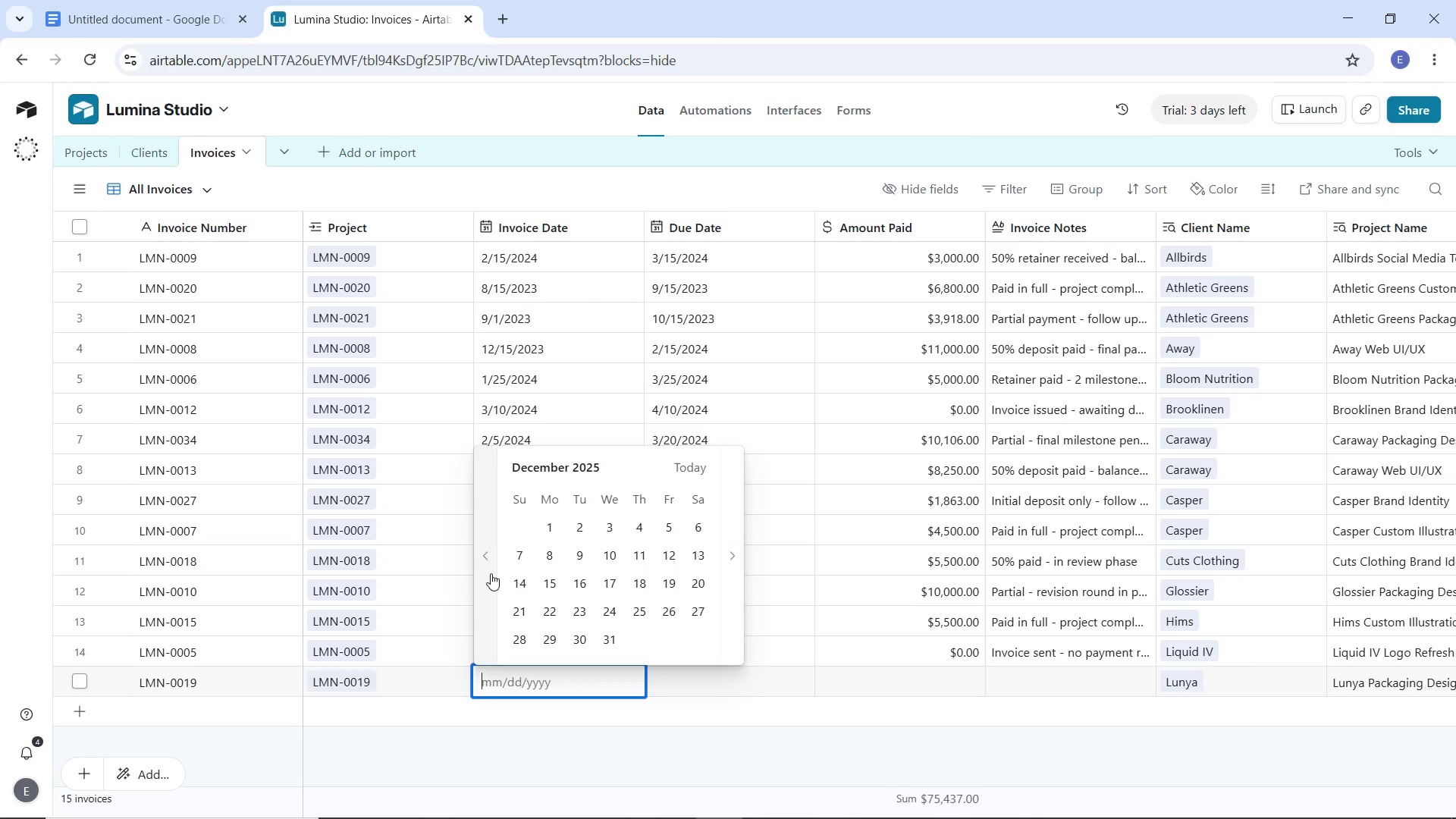 
double_click([491, 573])
 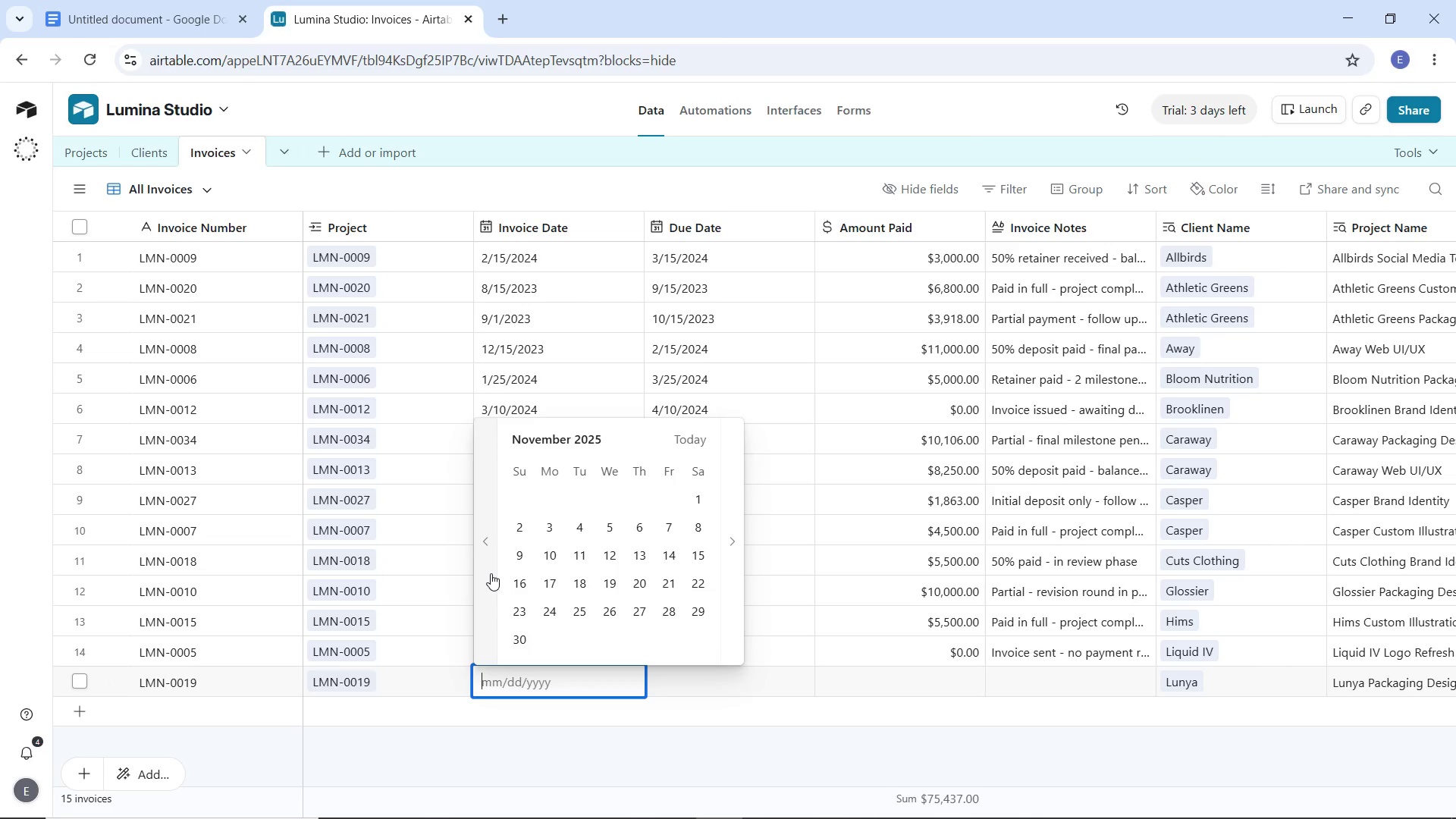 
triple_click([491, 573])
 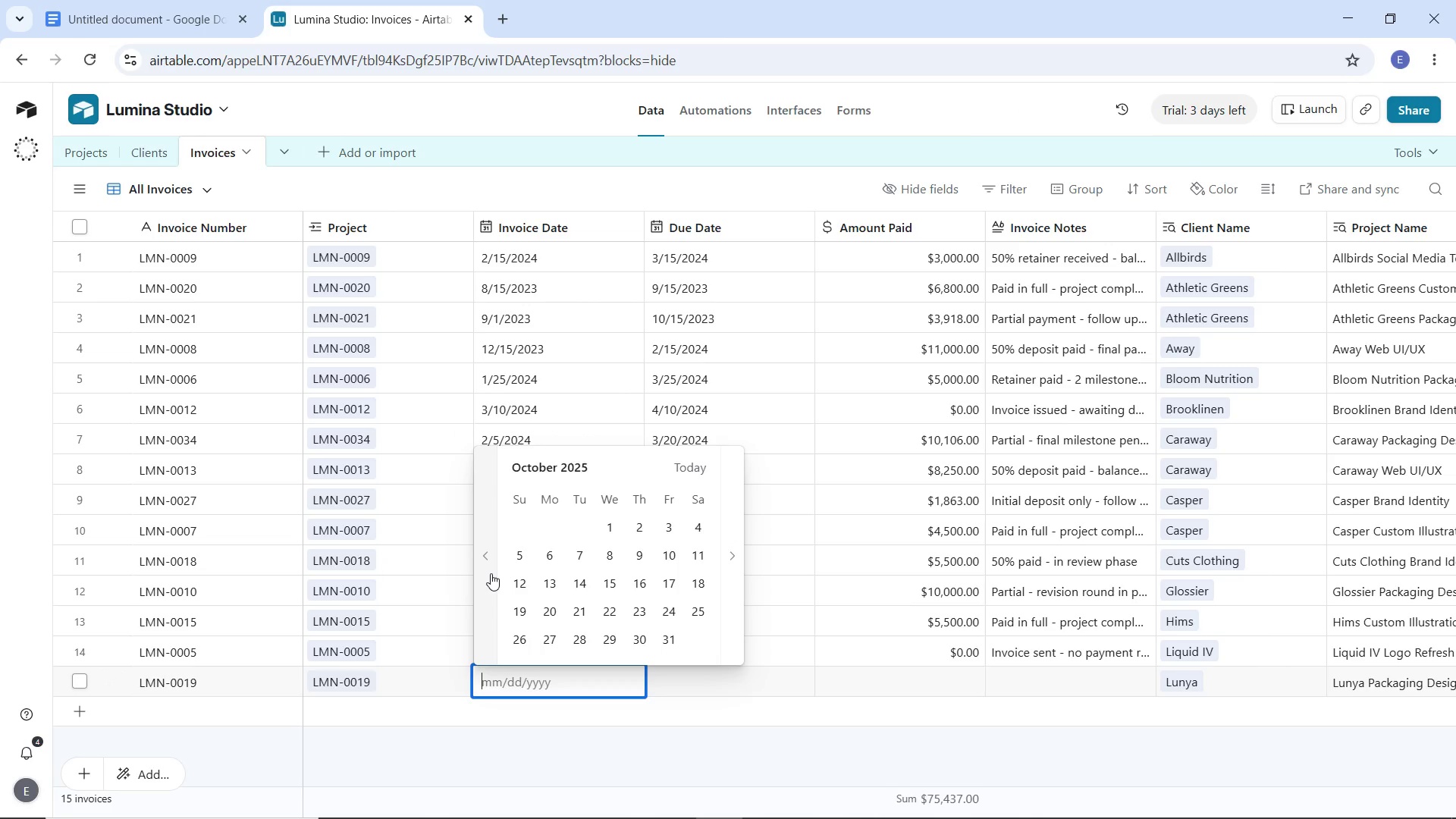 
triple_click([491, 573])
 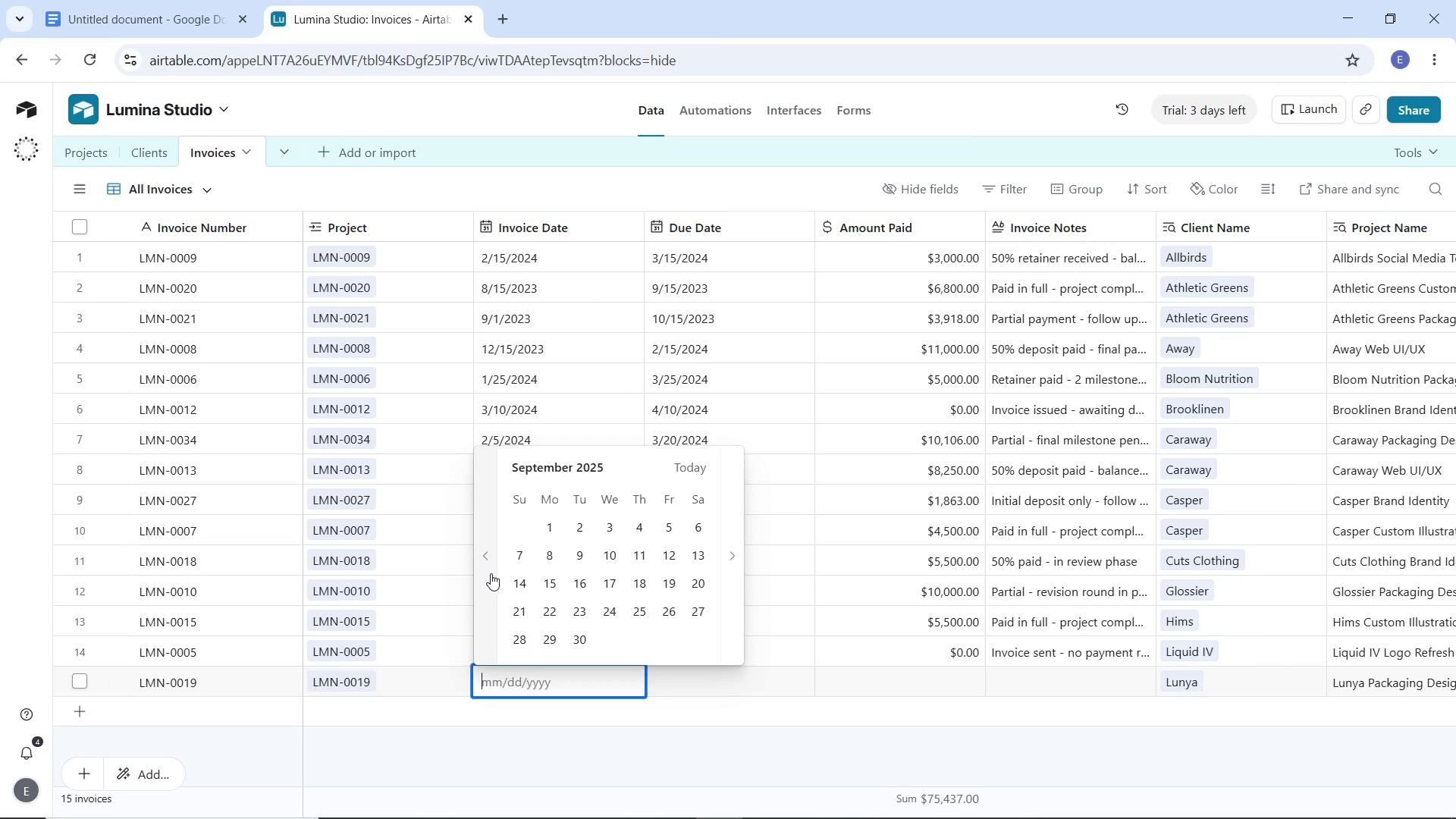 
triple_click([491, 573])
 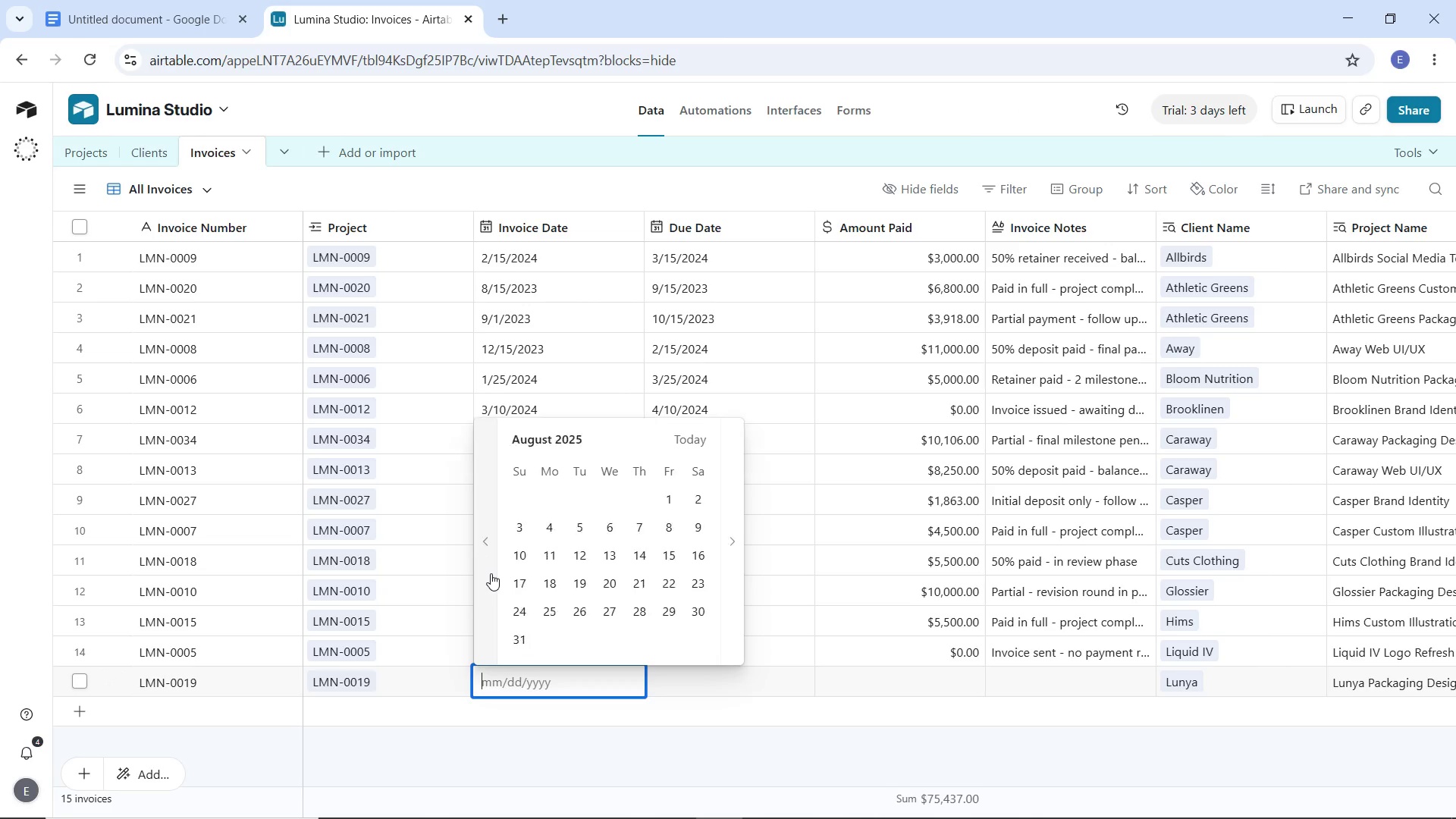 
triple_click([491, 573])
 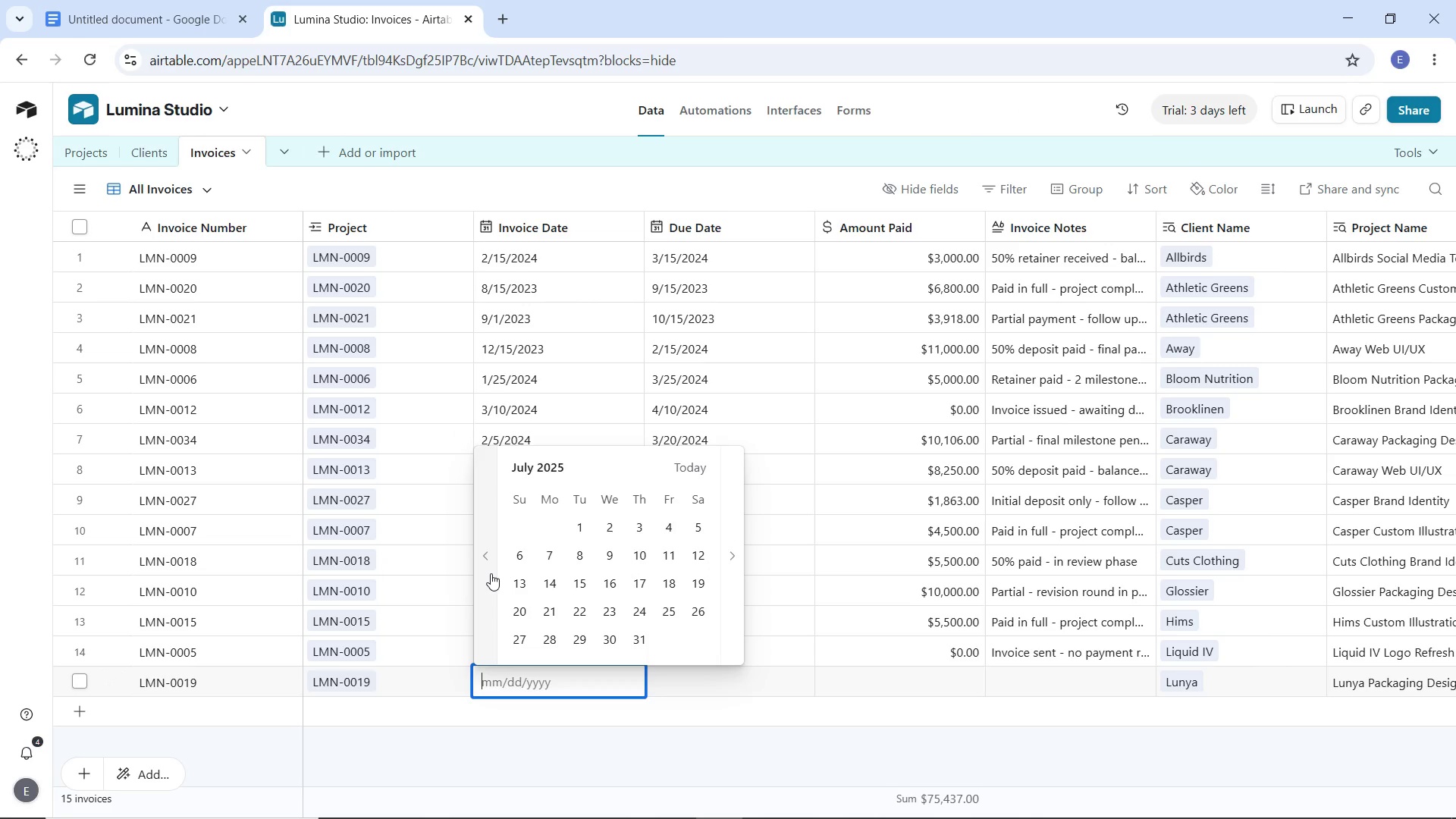 
triple_click([491, 573])
 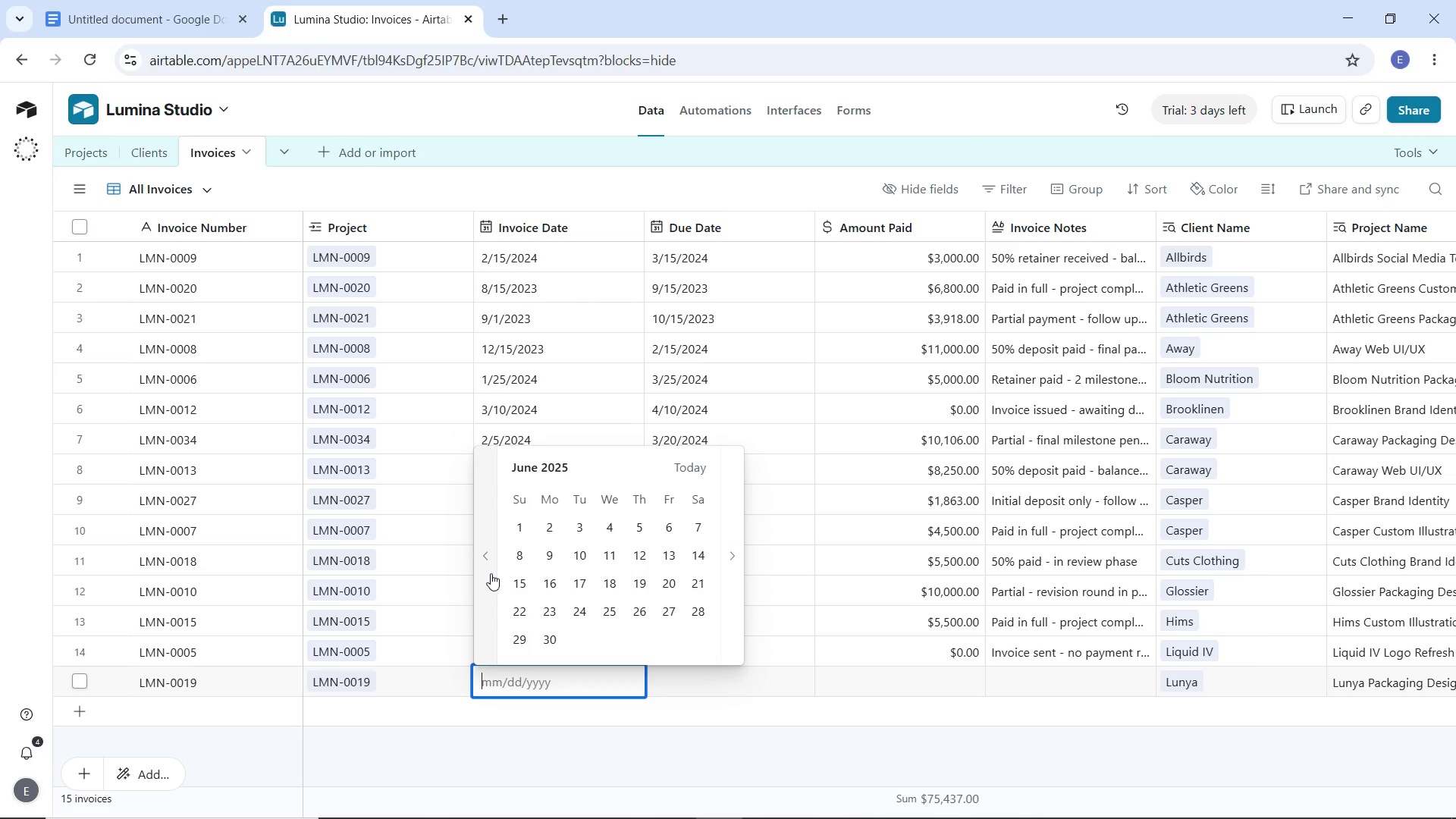 
triple_click([491, 573])
 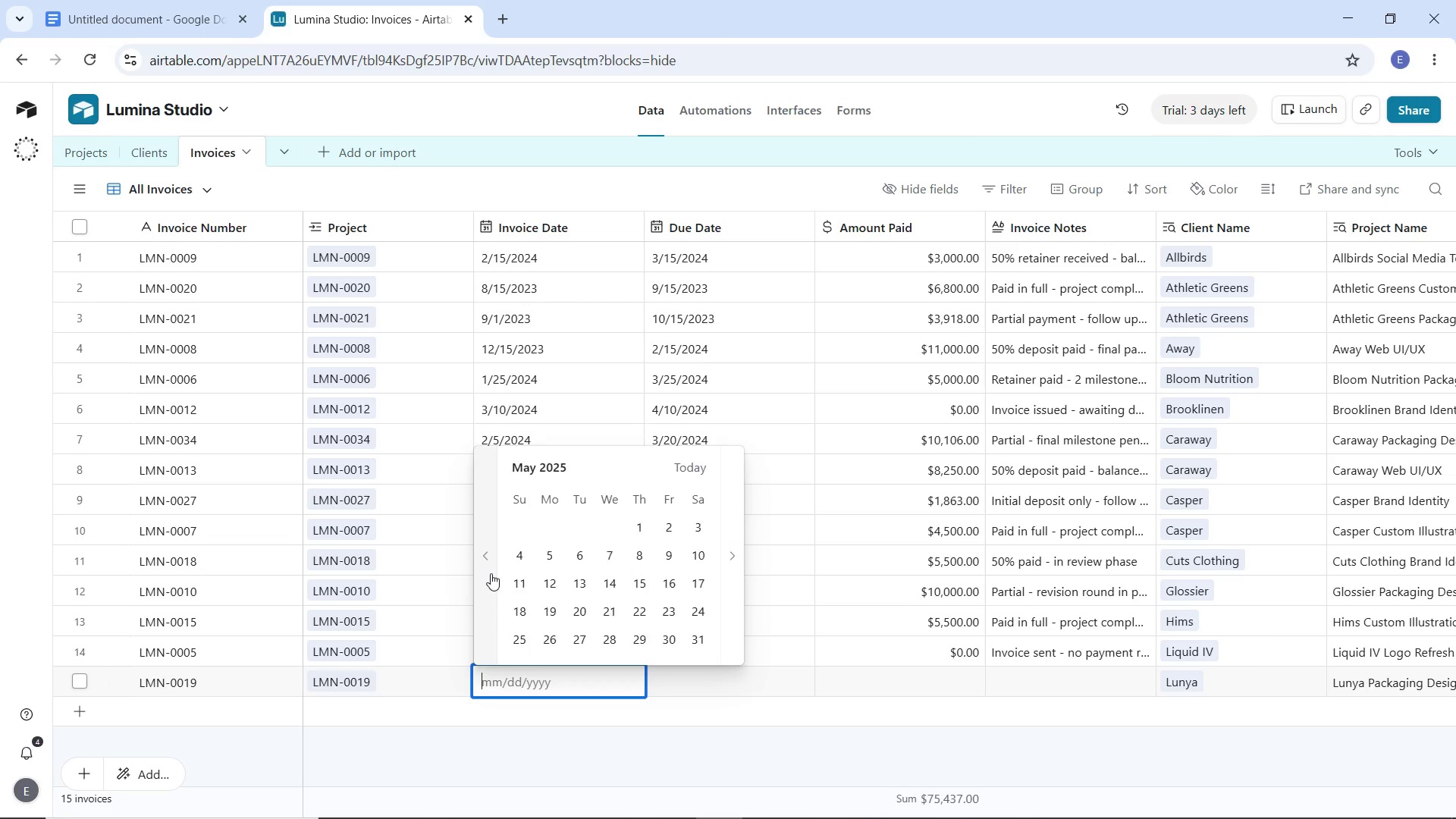 
triple_click([491, 573])
 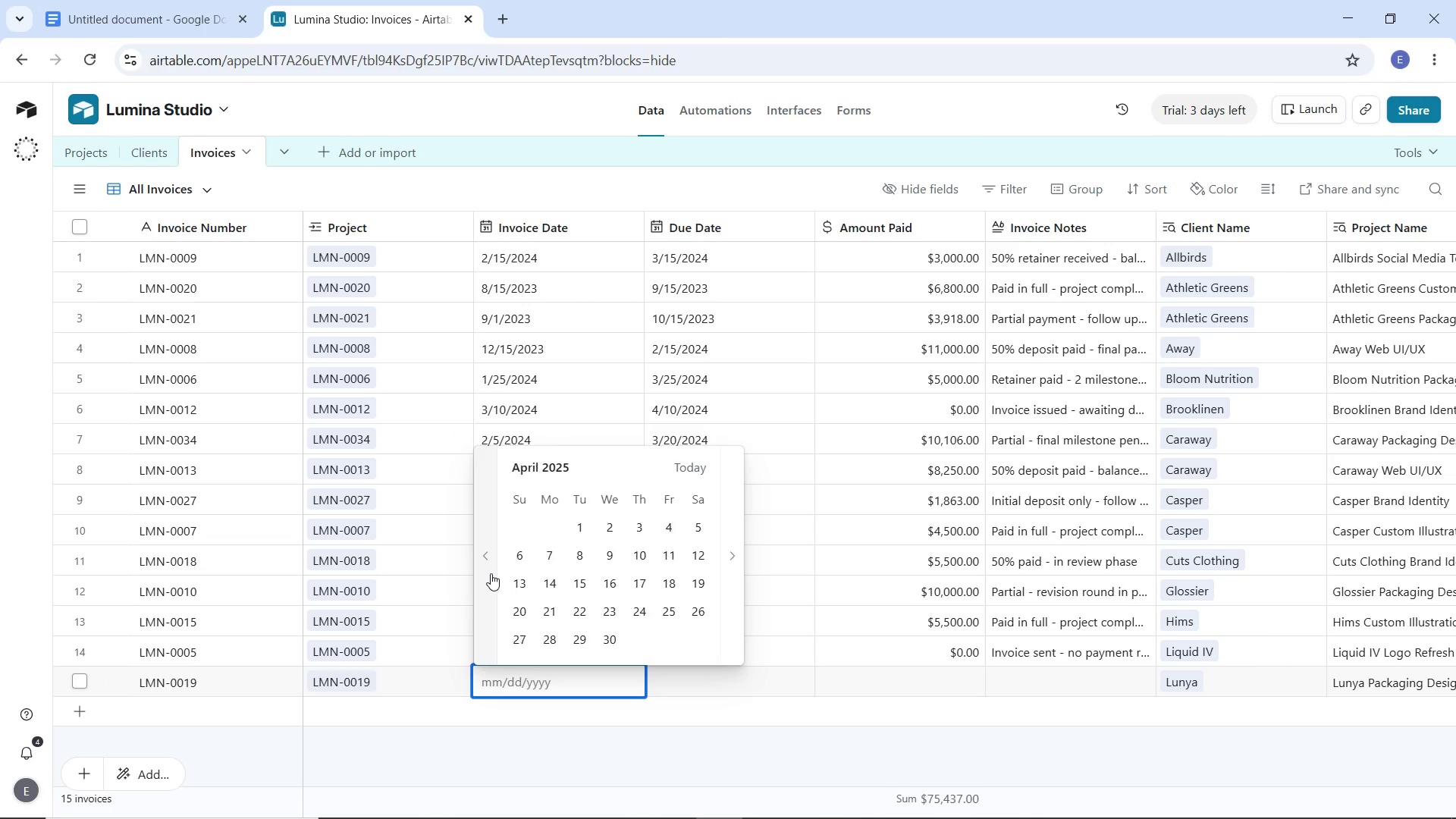 
triple_click([491, 573])
 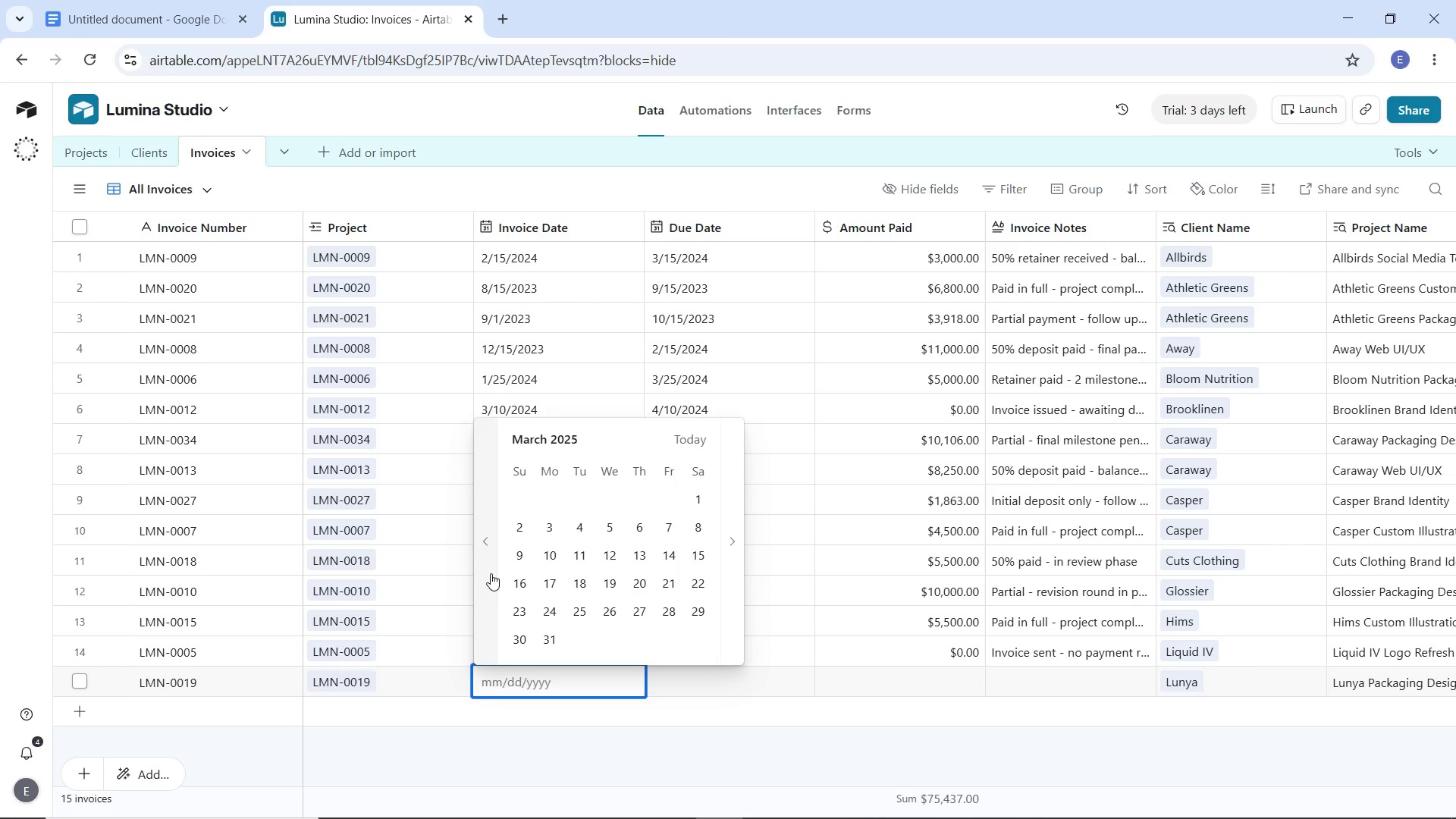 
triple_click([491, 573])
 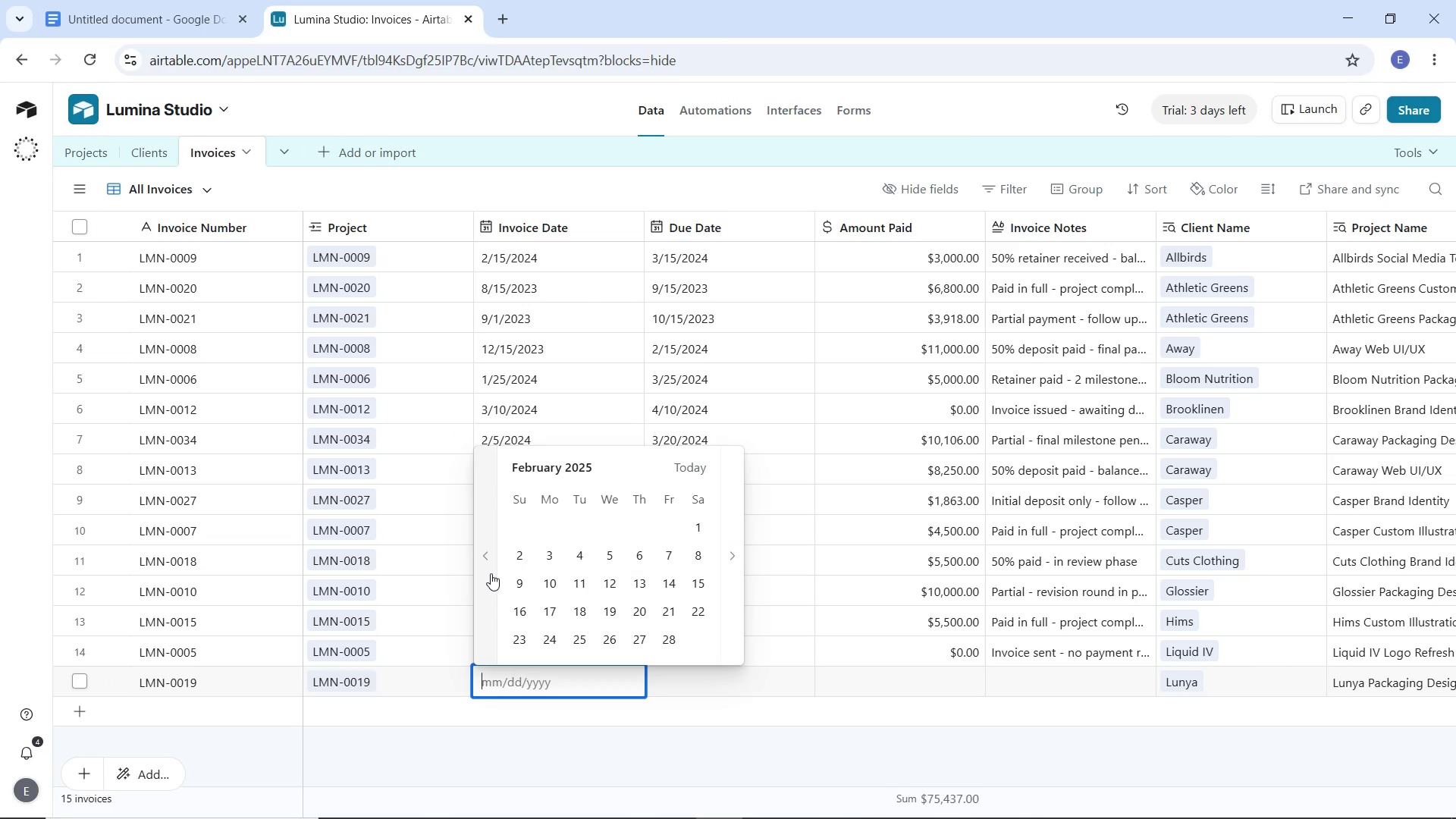 
triple_click([491, 573])
 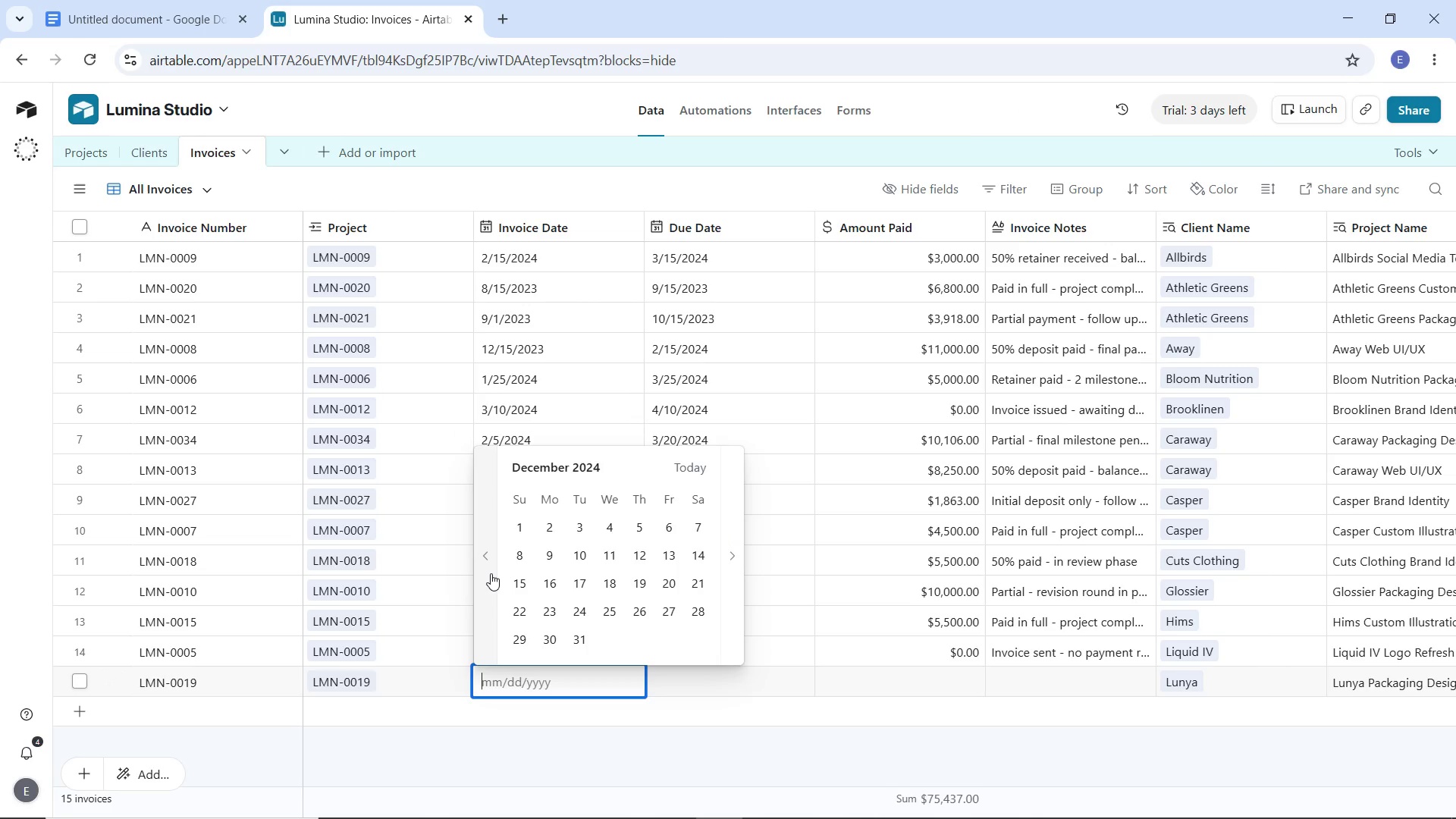 
triple_click([491, 573])
 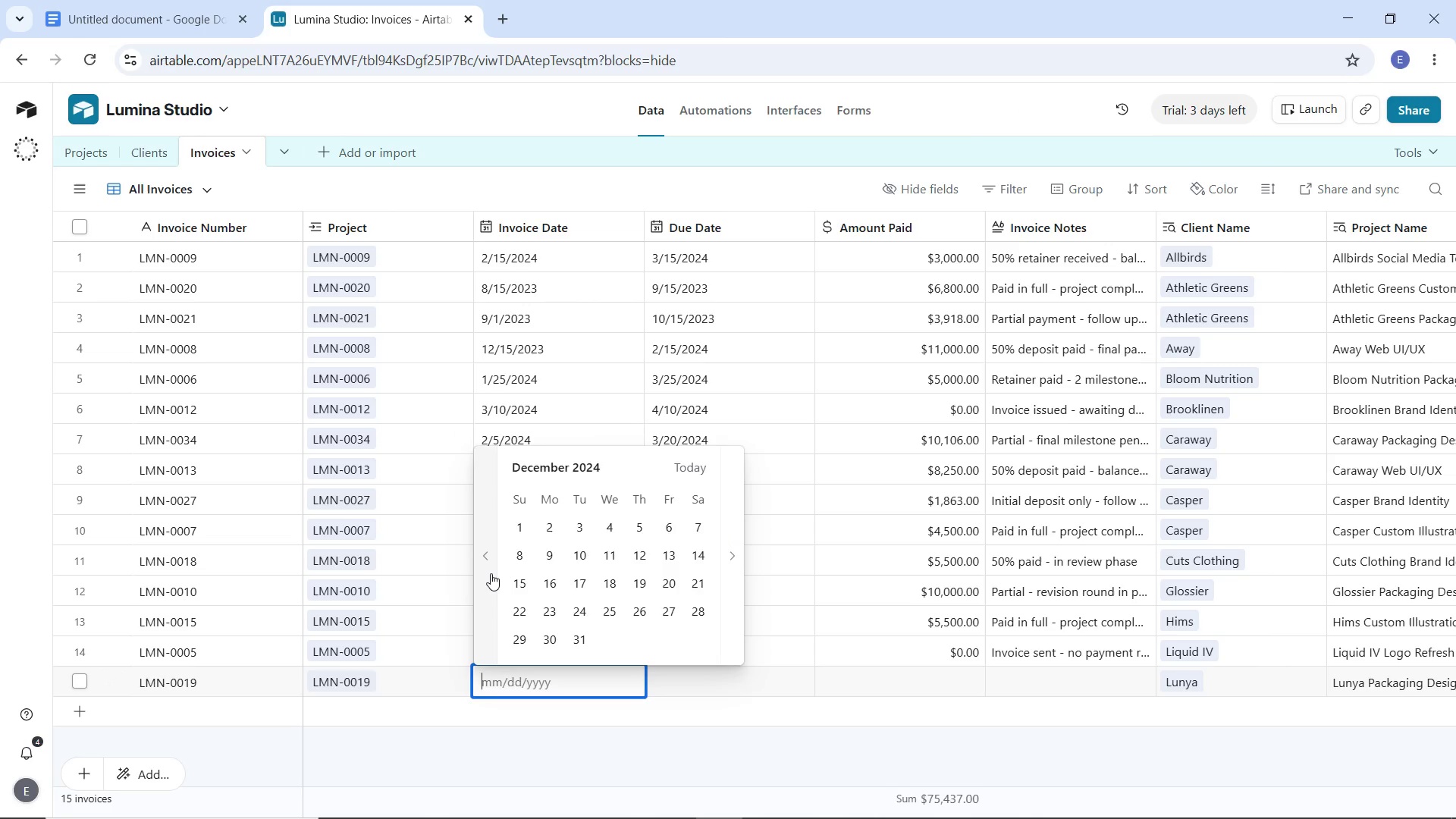 
triple_click([491, 573])
 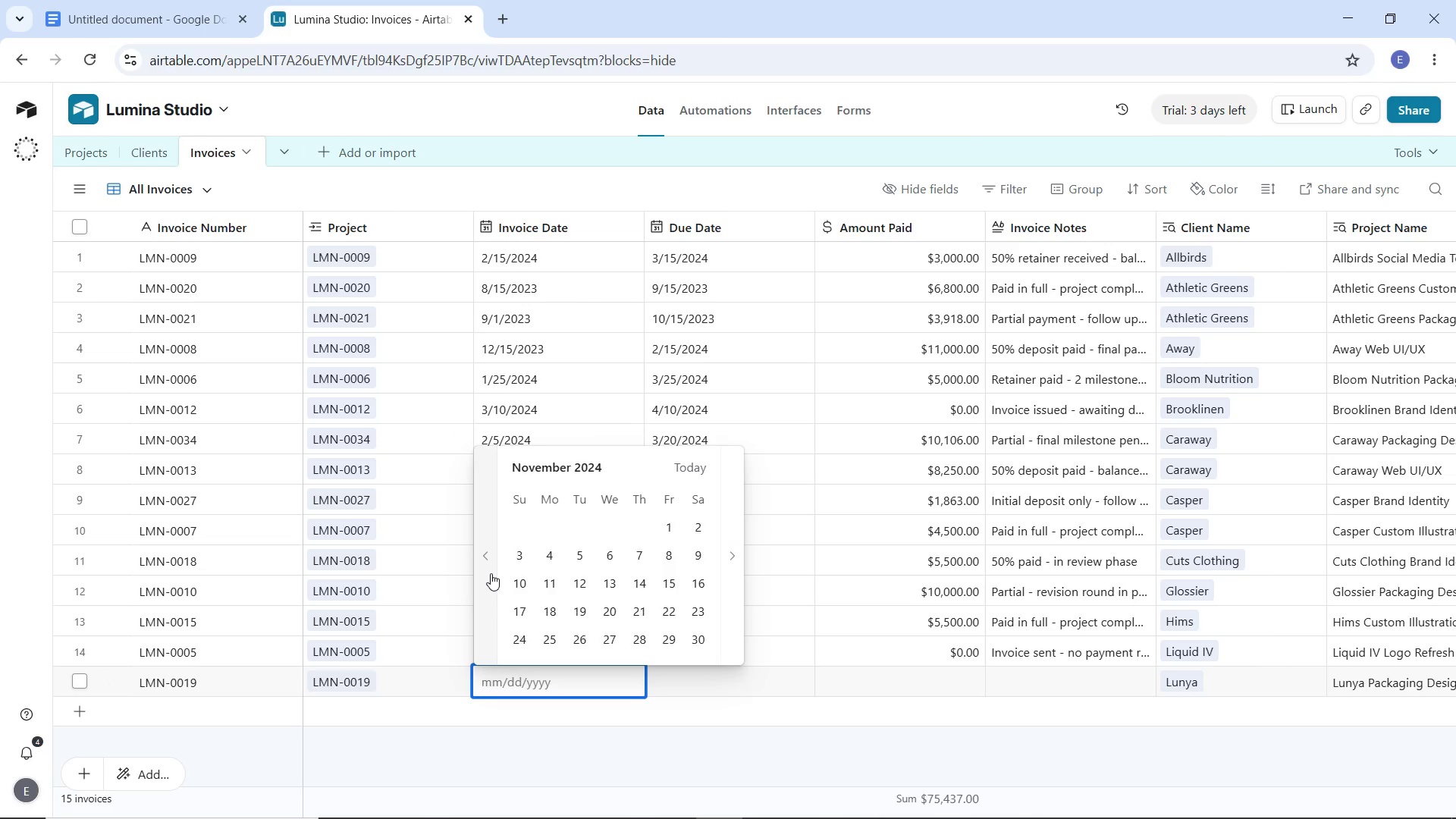 
triple_click([491, 573])
 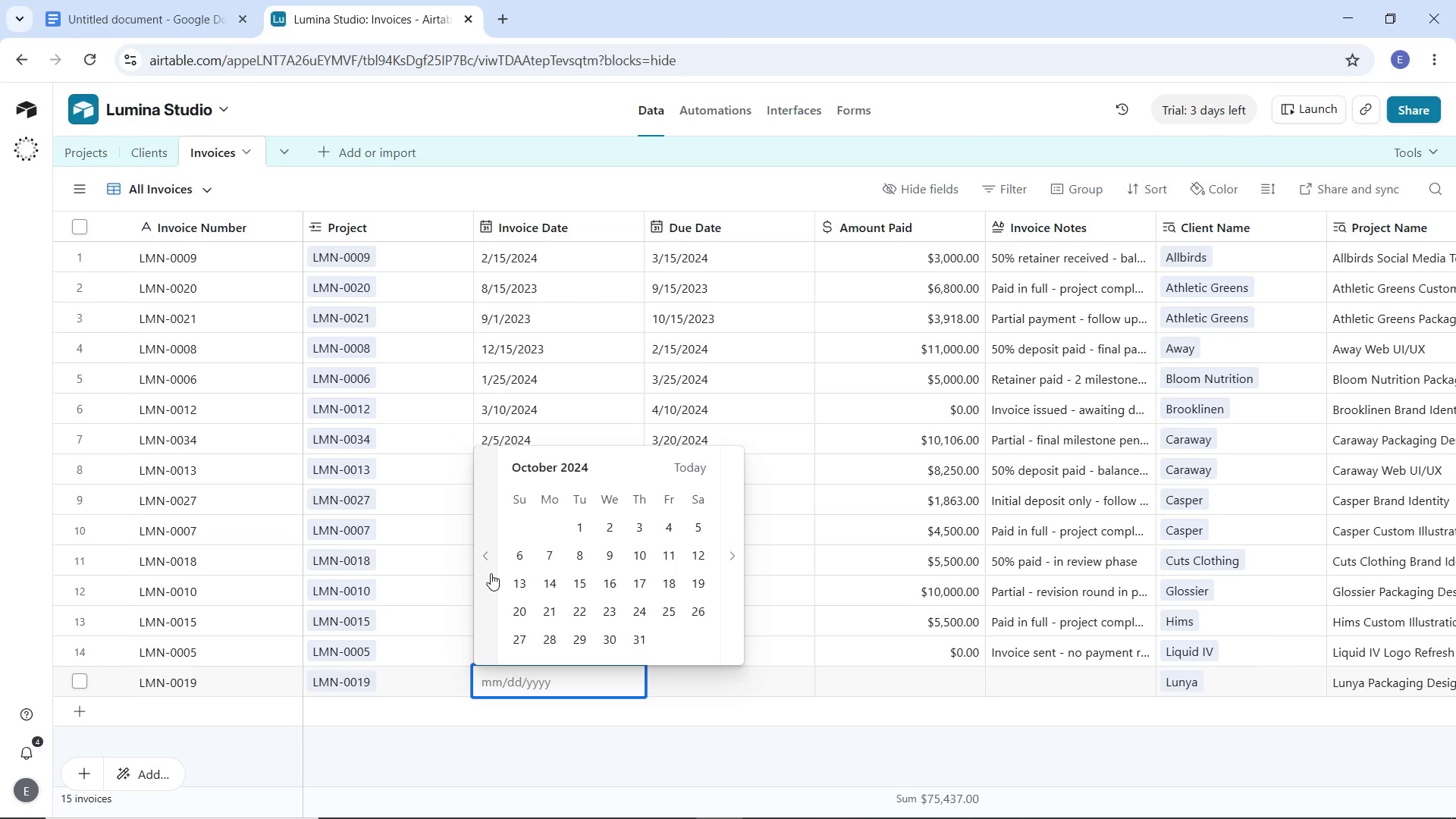 
triple_click([491, 573])
 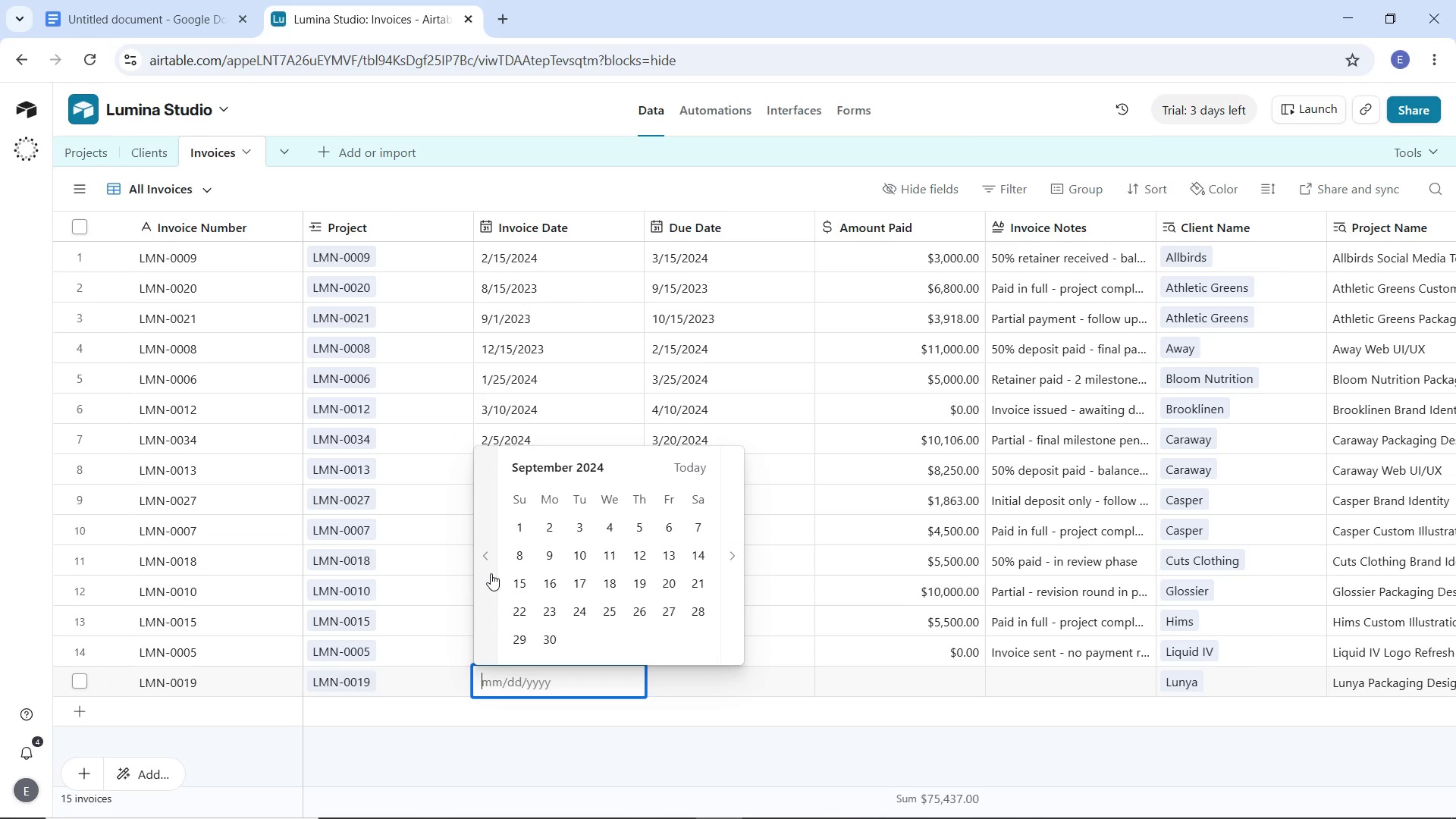 
triple_click([491, 573])
 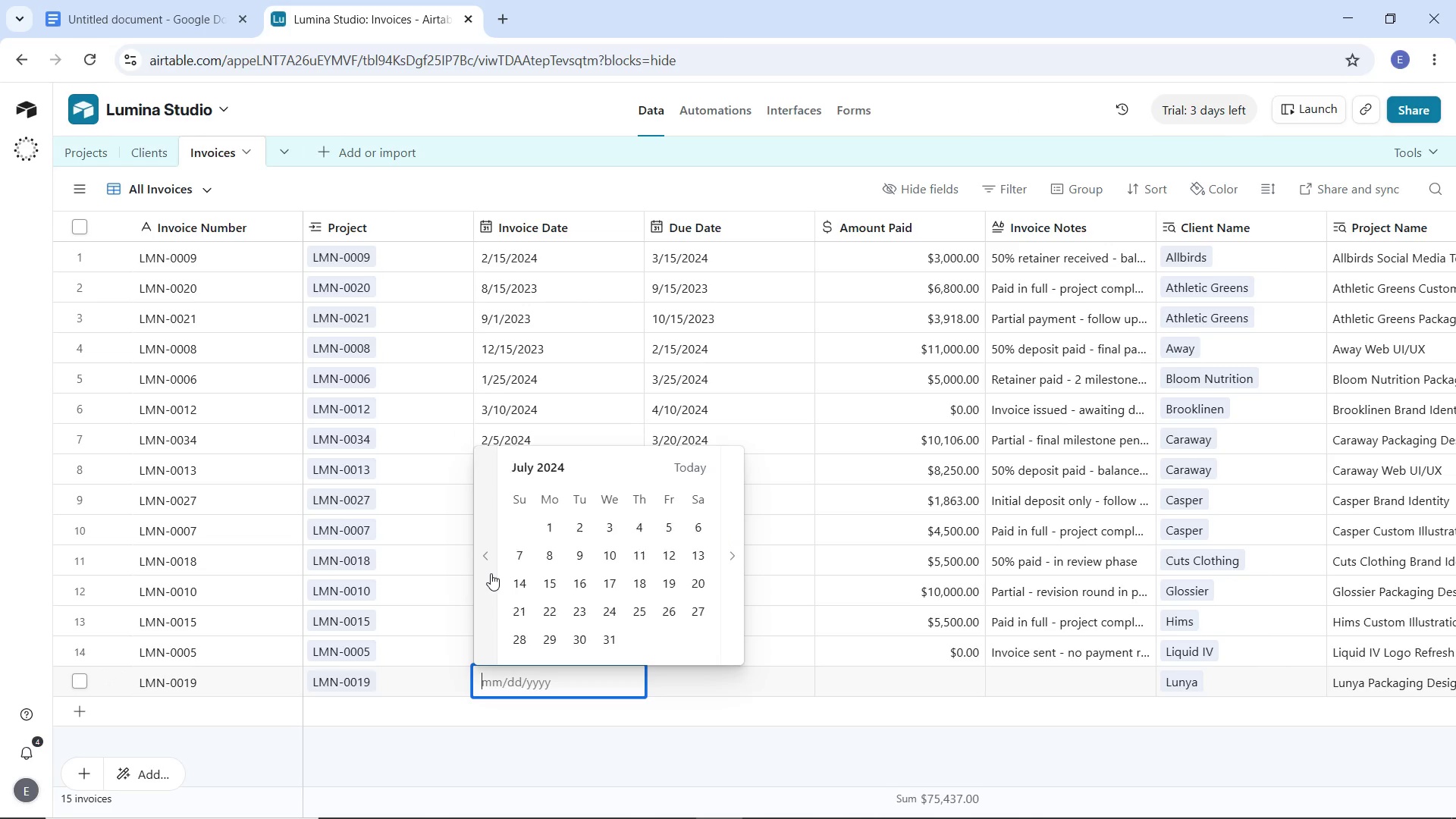 
double_click([491, 573])
 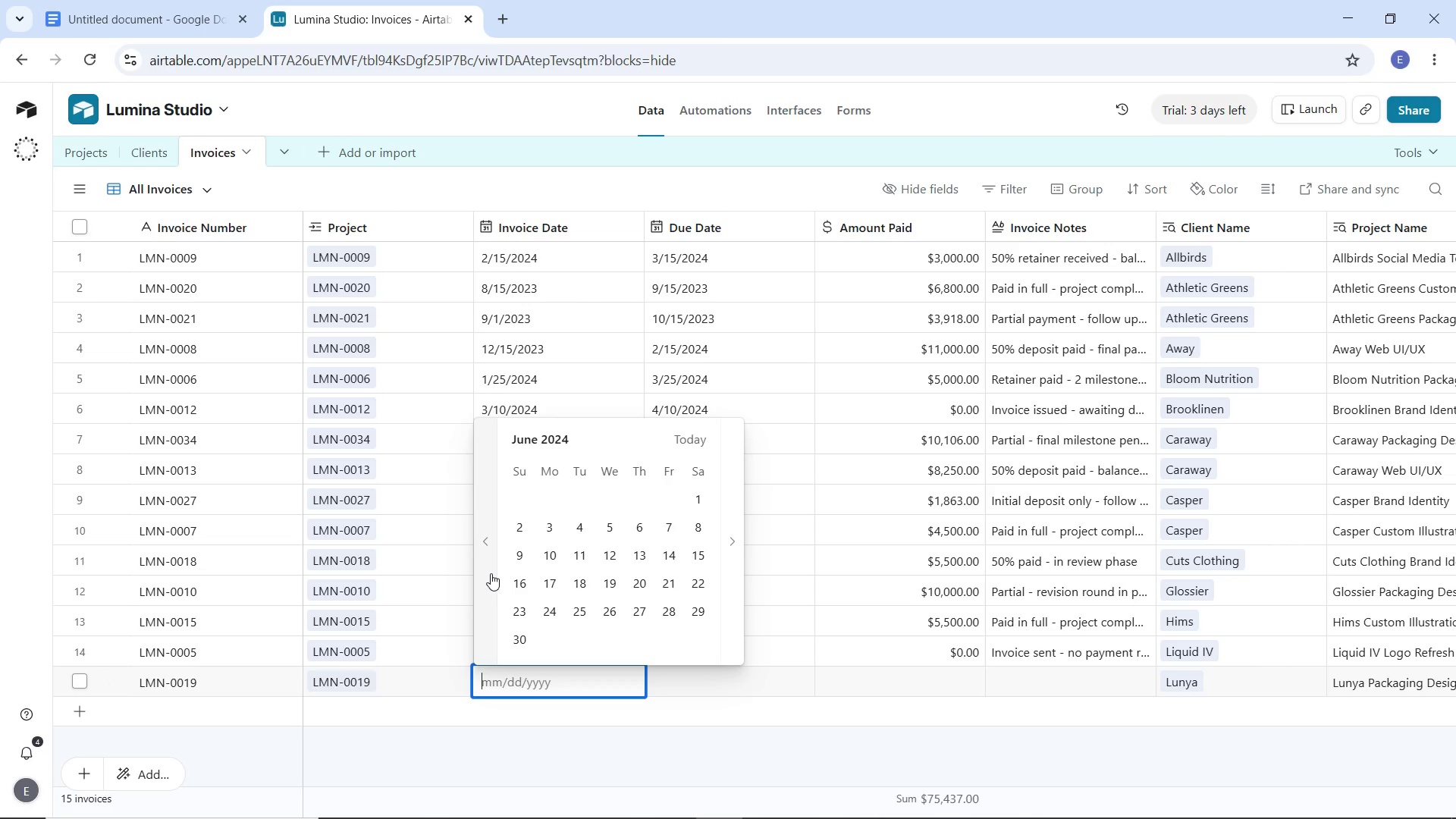 
triple_click([491, 573])
 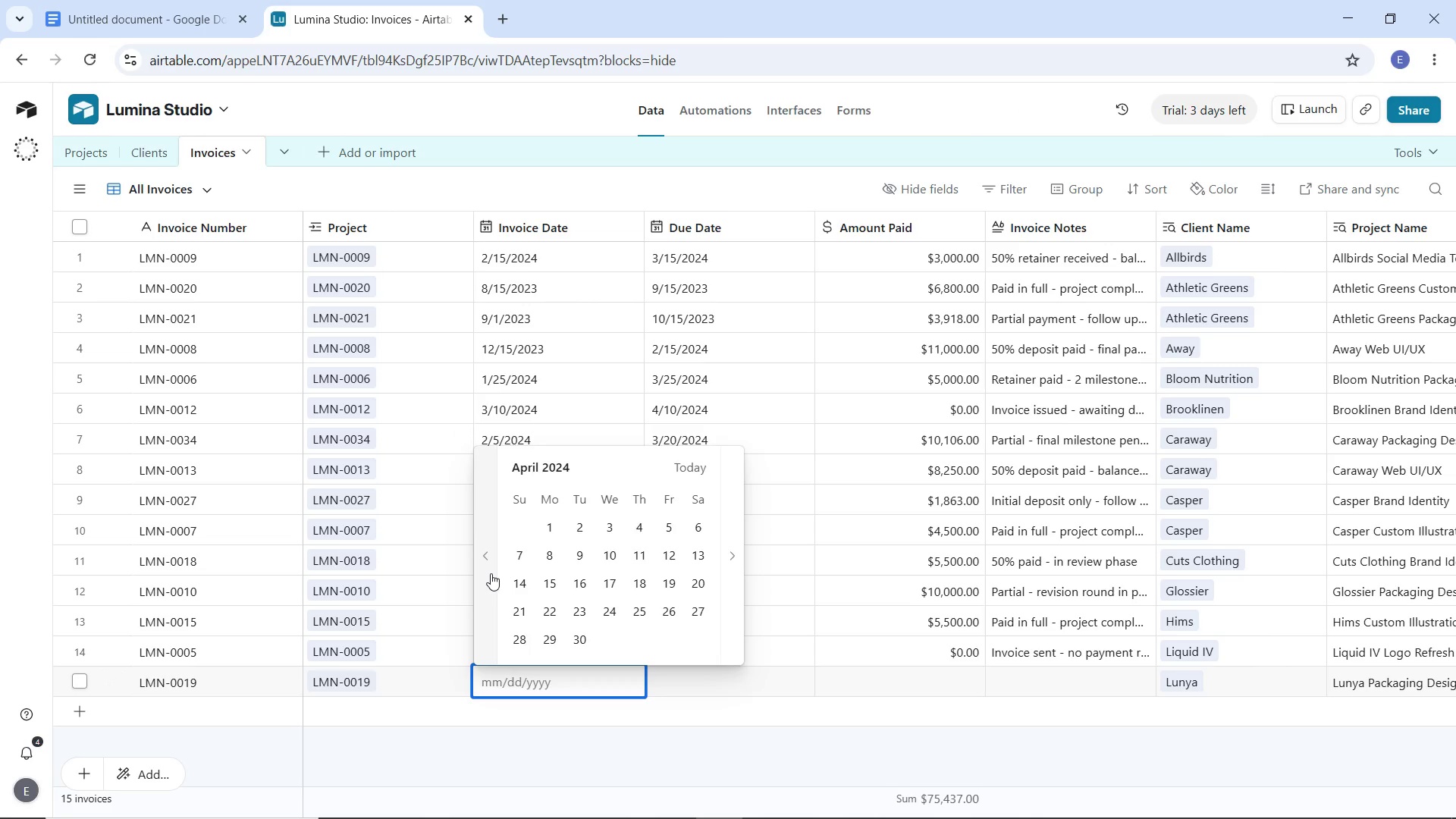 
double_click([491, 573])
 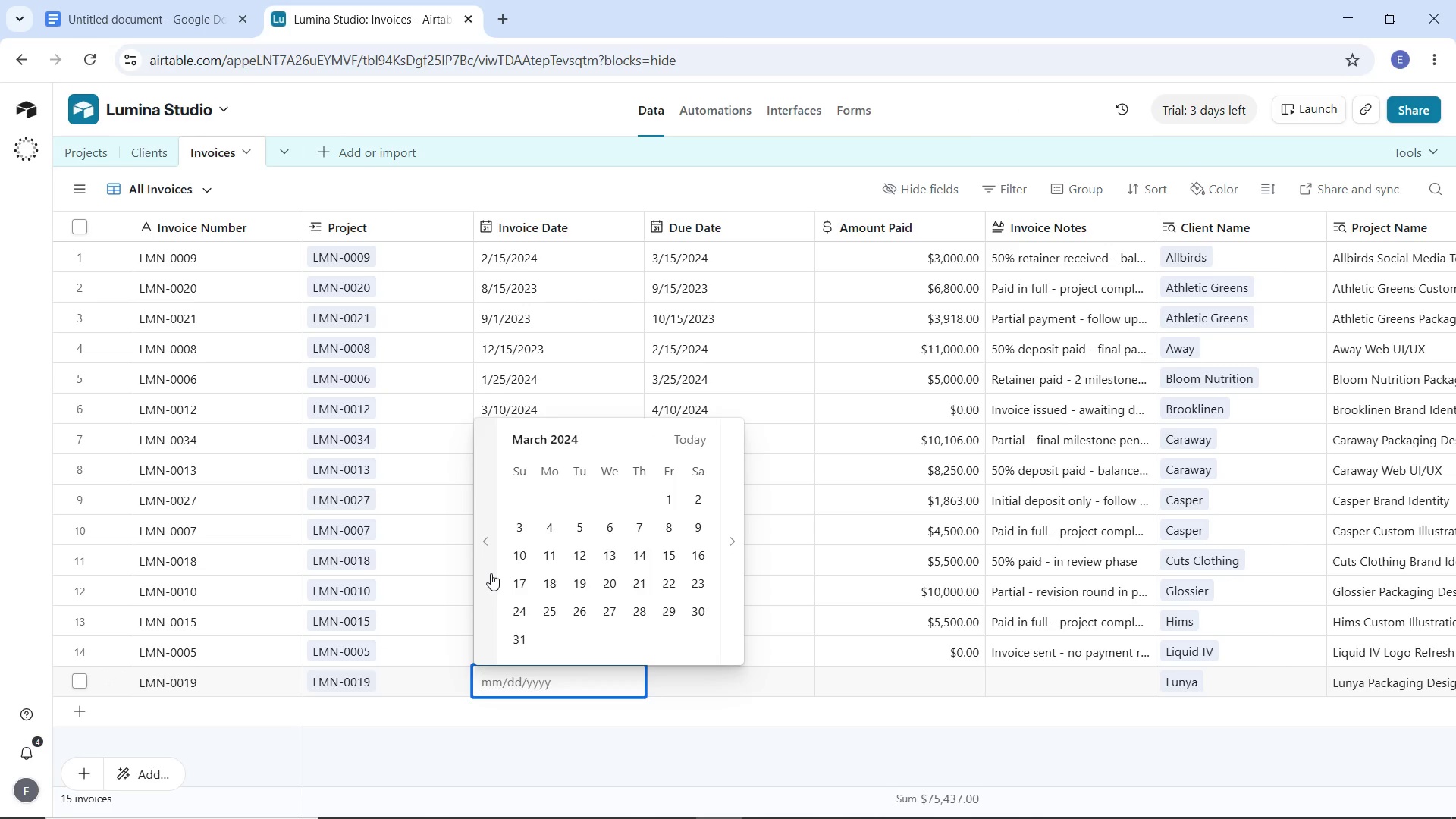 
triple_click([491, 573])
 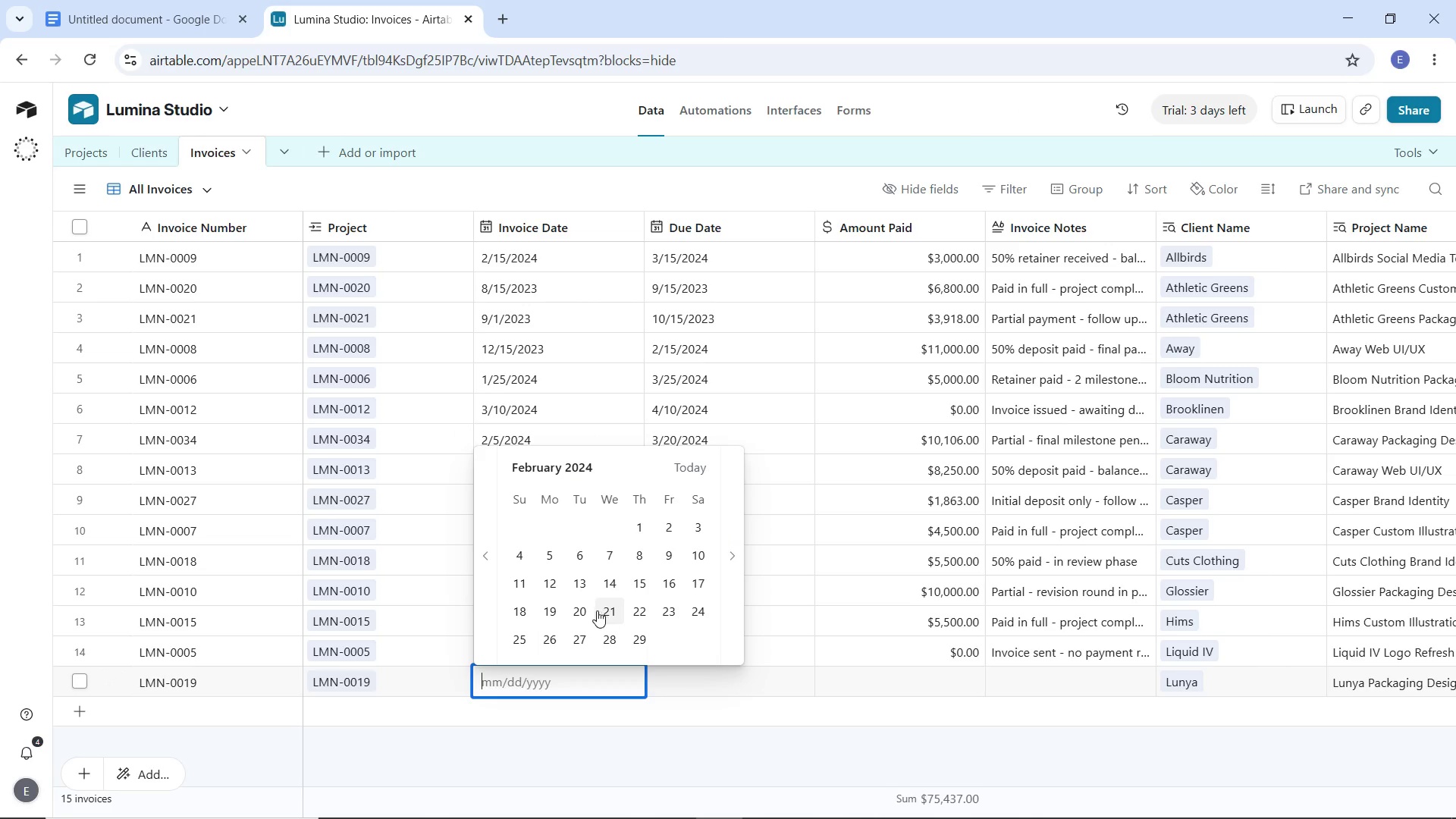 
left_click([582, 609])
 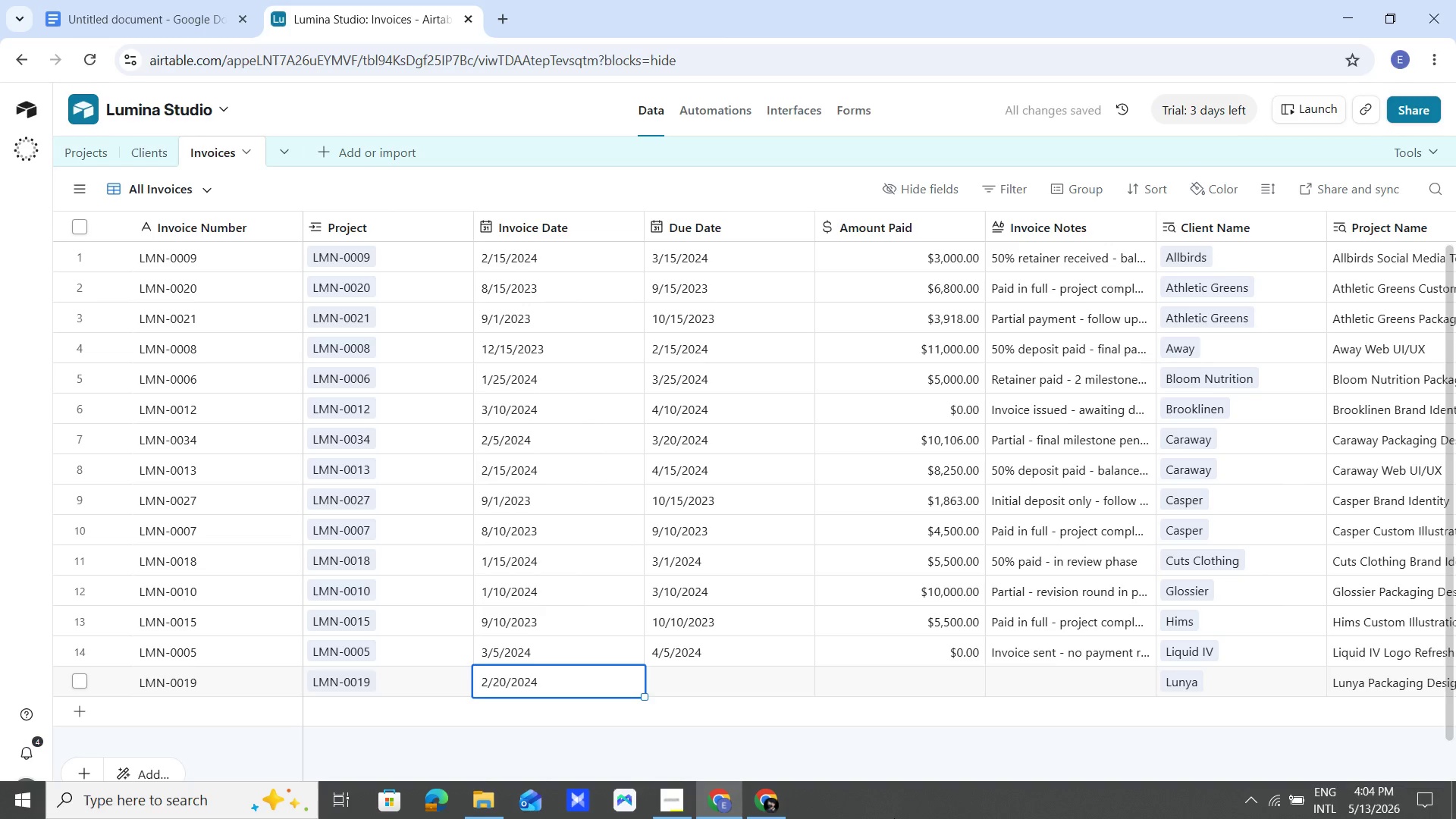 
wait(7.62)
 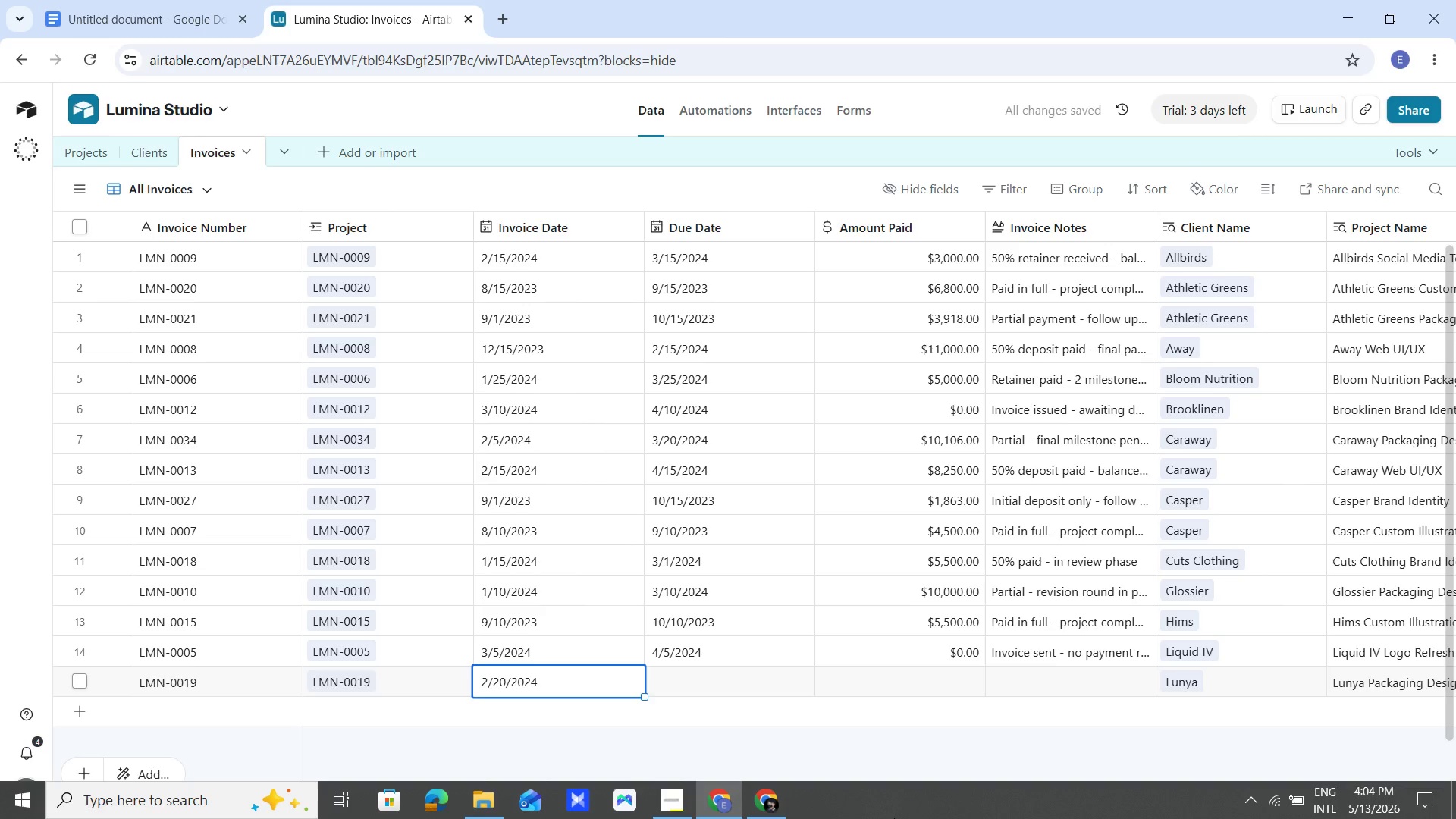 
double_click([715, 680])
 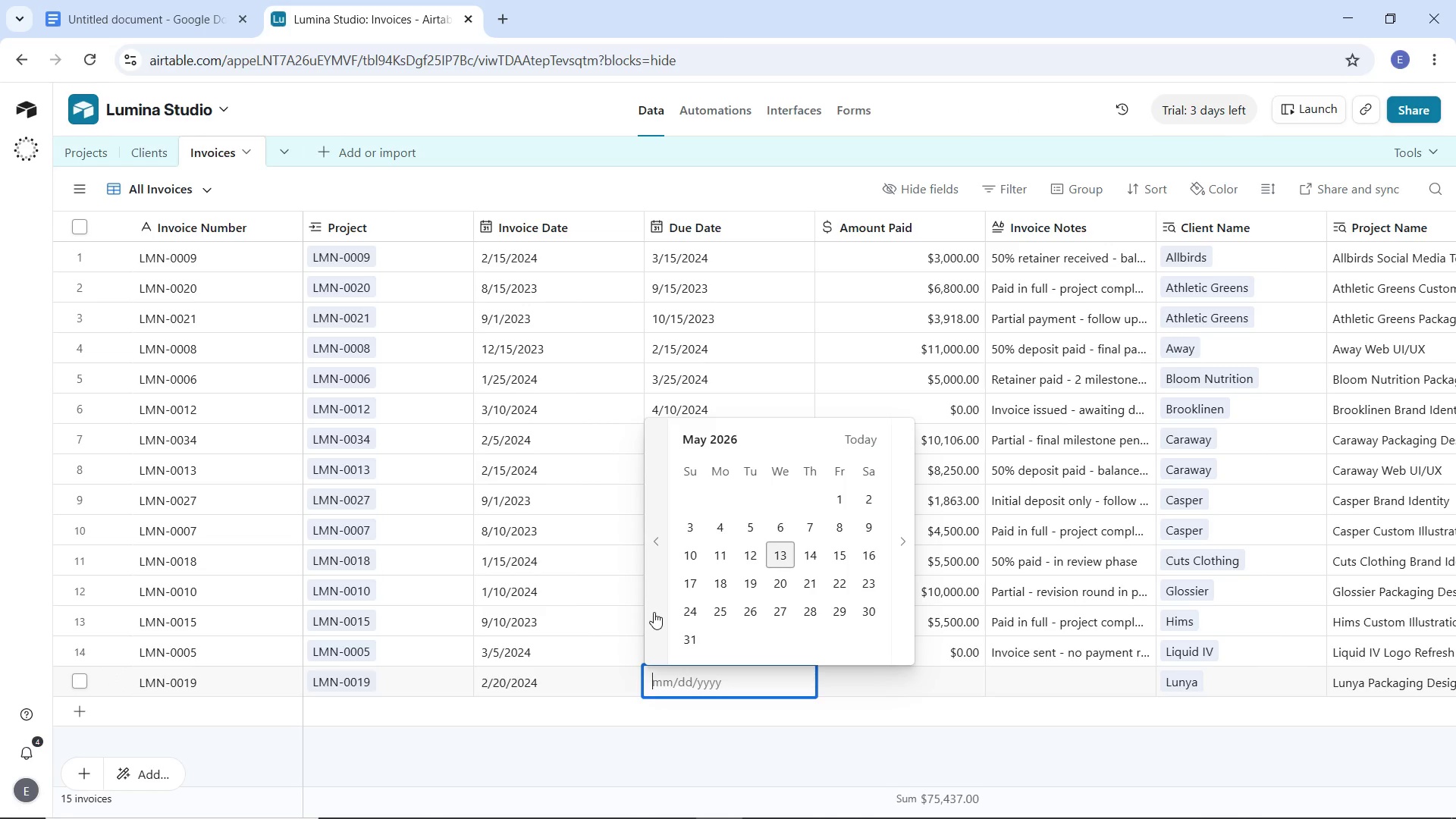 
double_click([654, 612])
 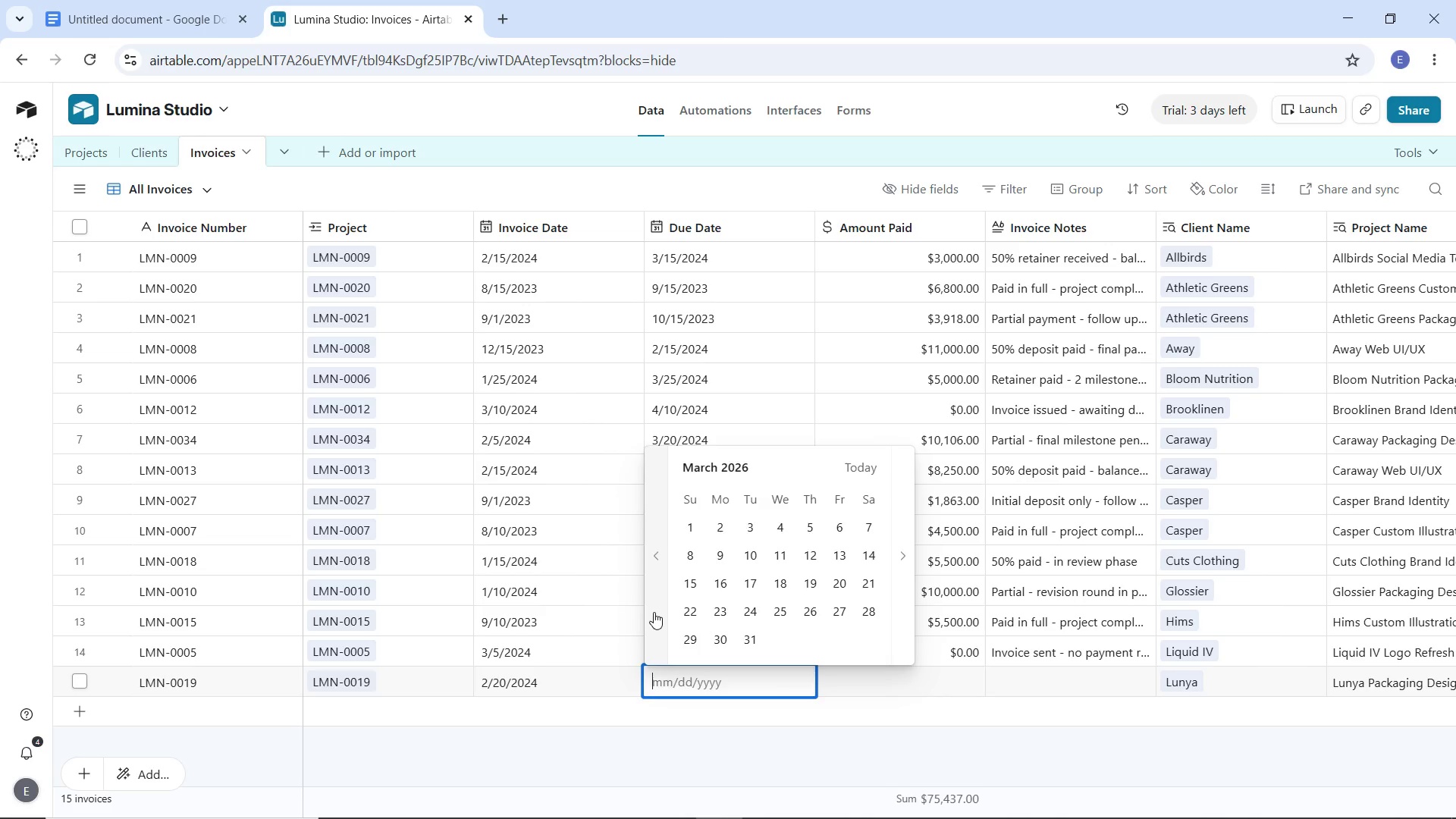 
triple_click([654, 612])
 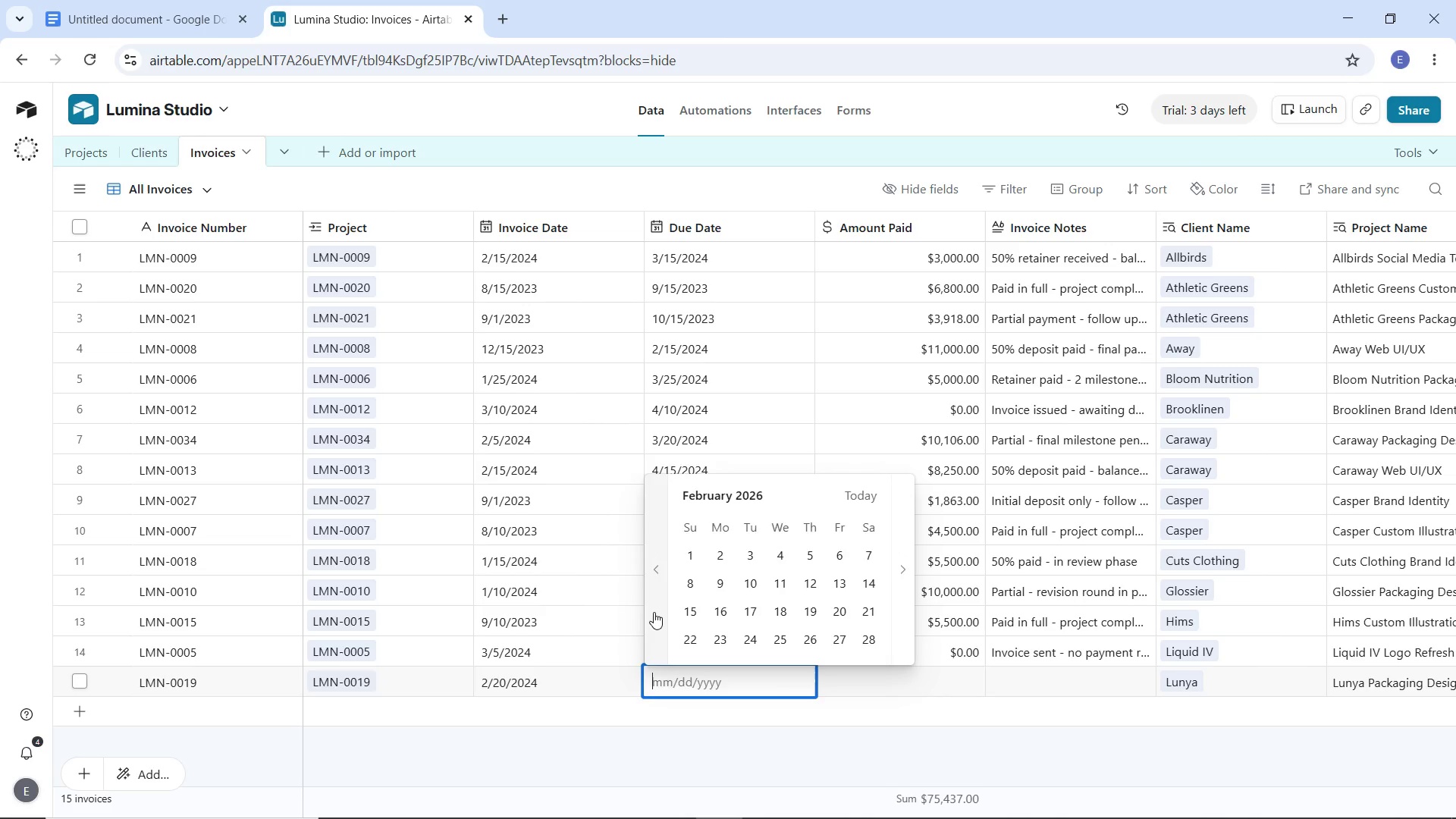 
triple_click([654, 612])
 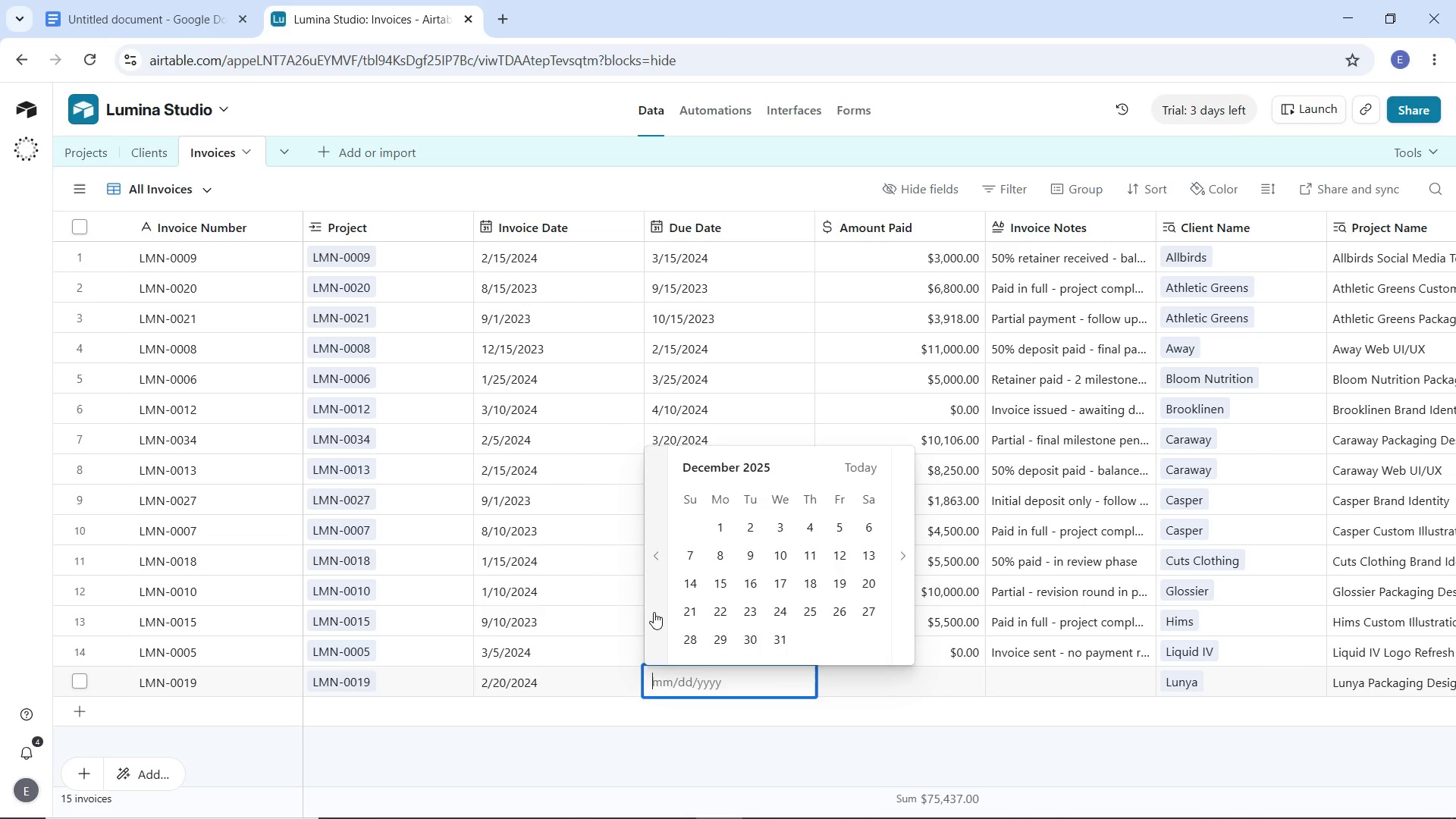 
triple_click([654, 612])
 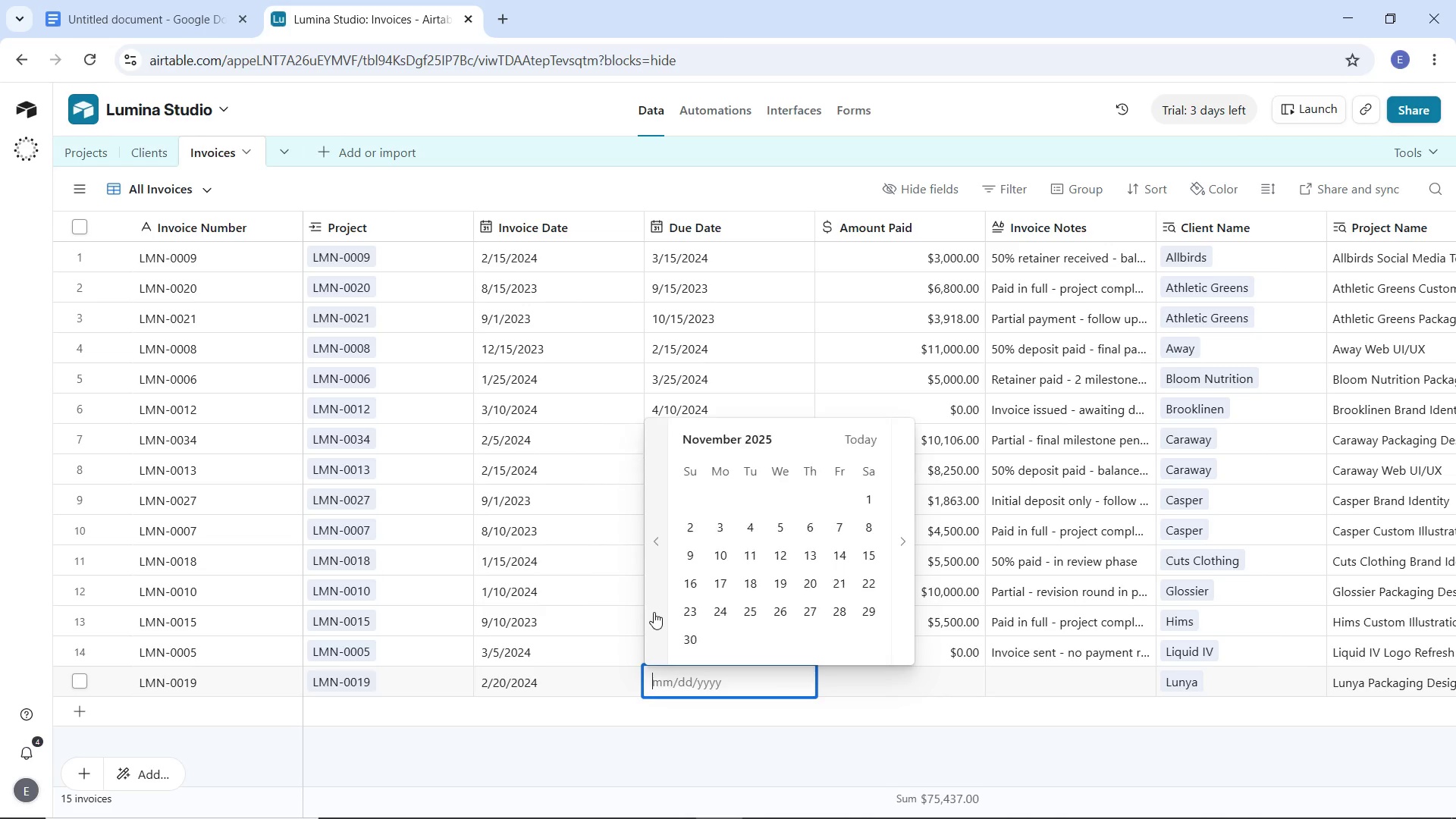 
triple_click([654, 612])
 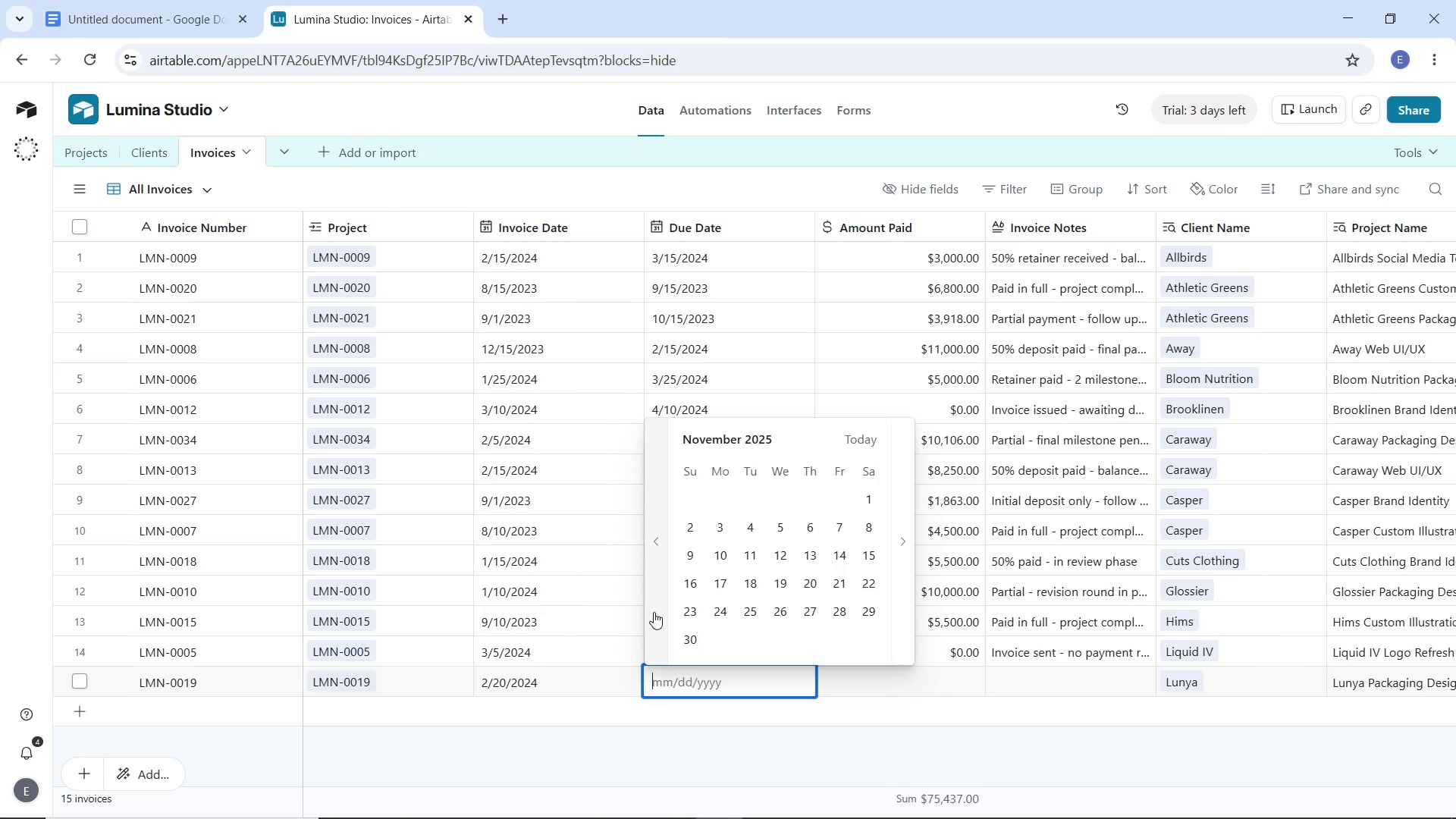 
triple_click([654, 612])
 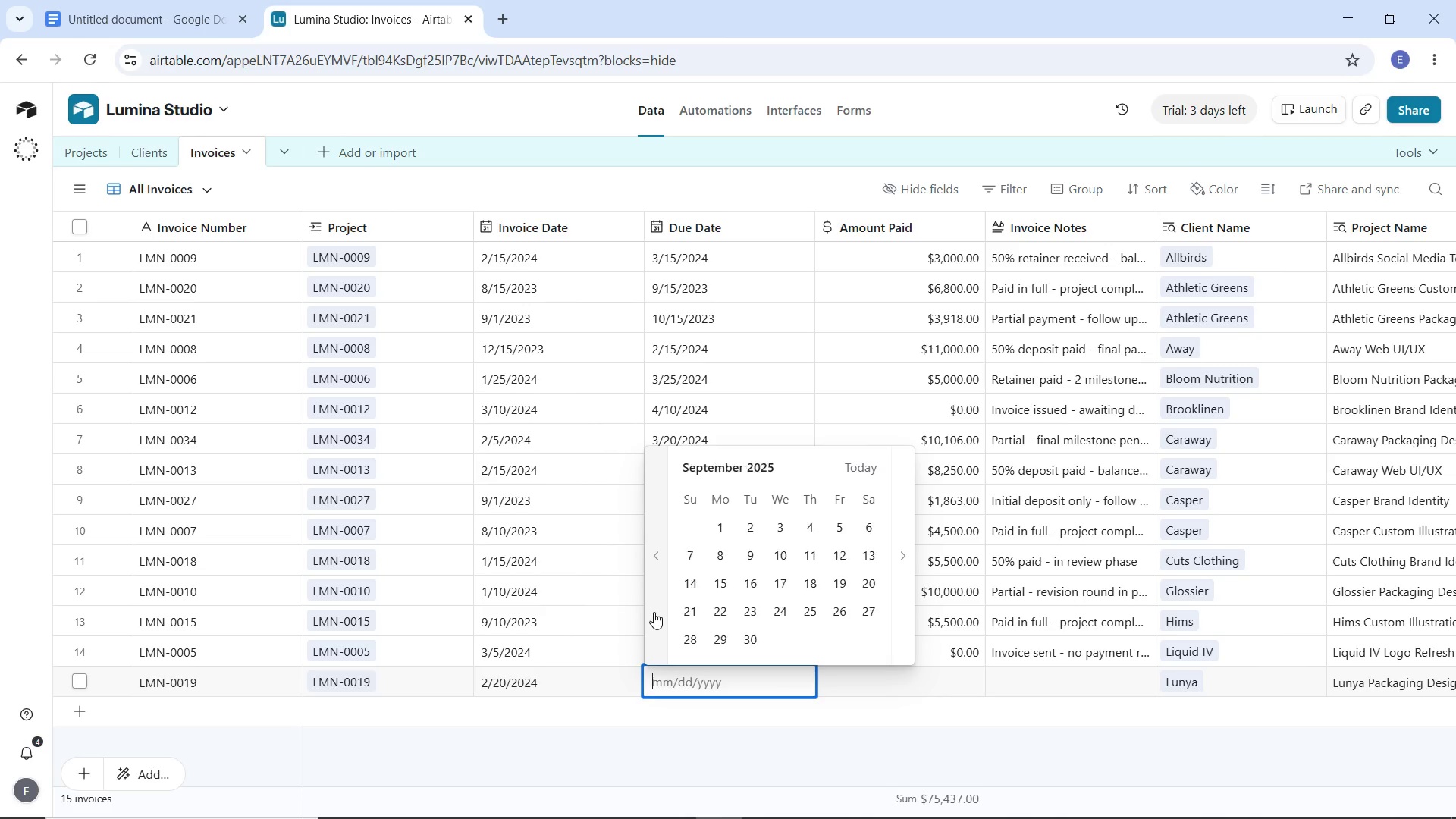 
triple_click([654, 612])
 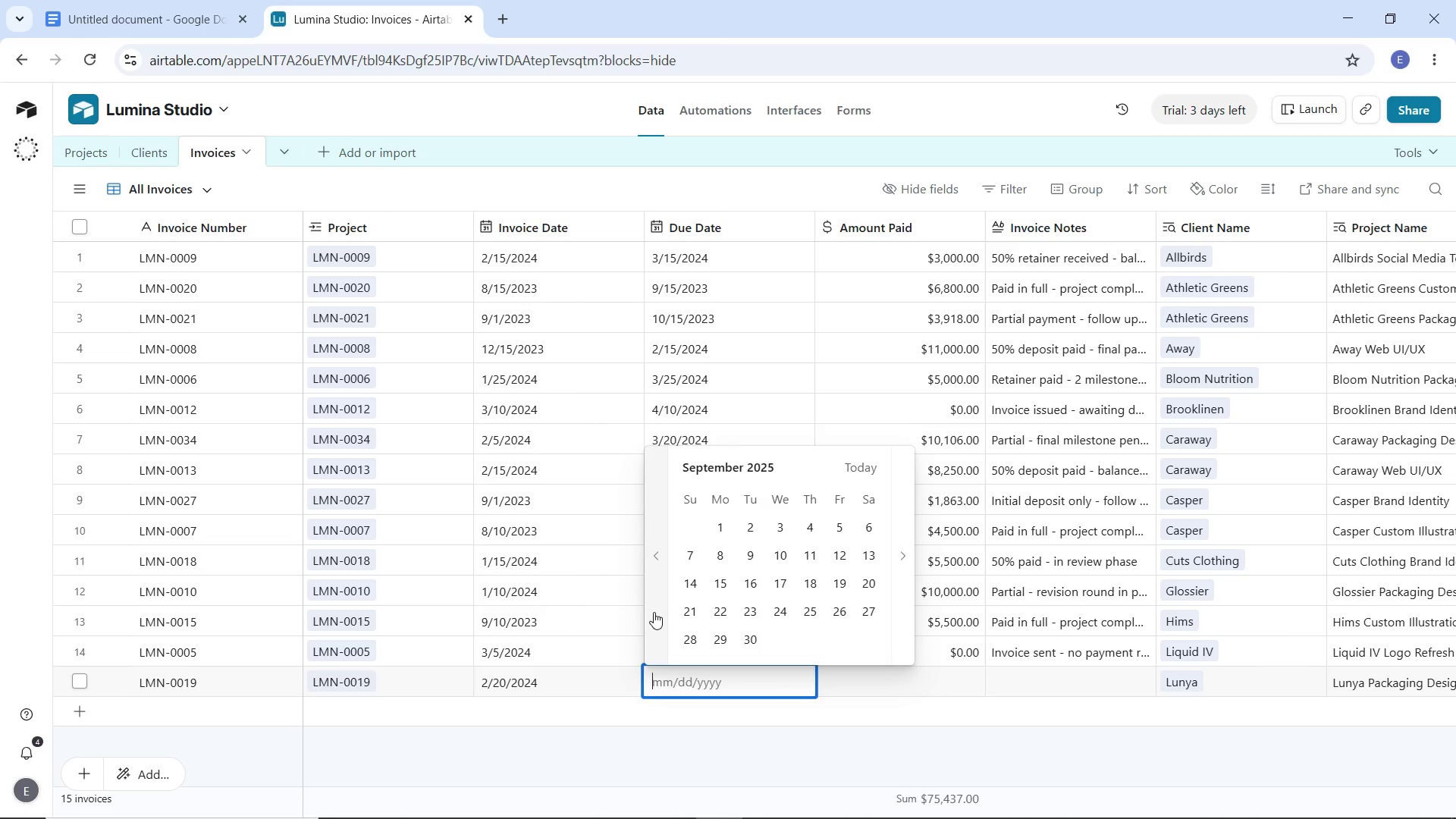 
triple_click([654, 612])
 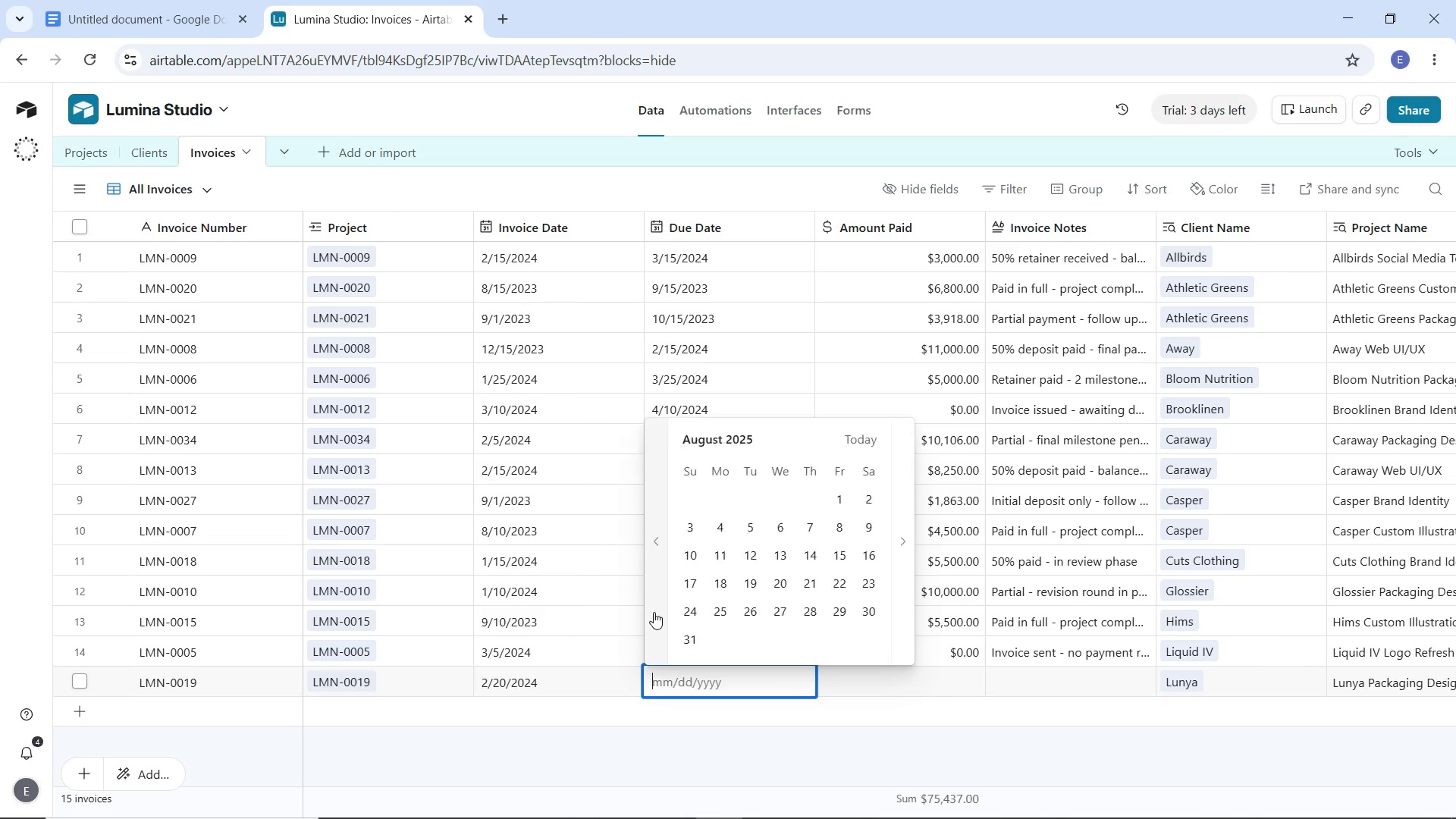 
triple_click([654, 612])
 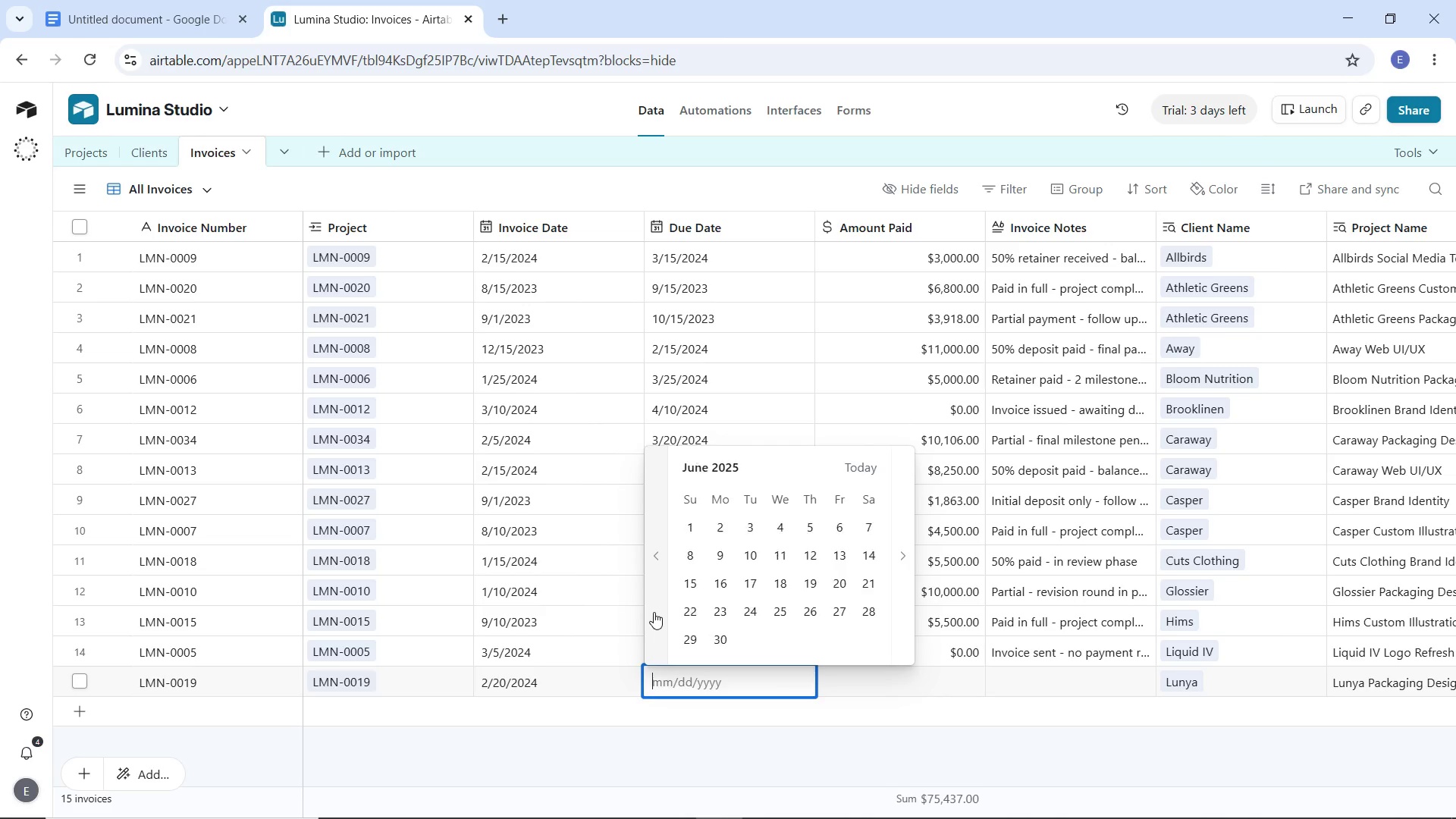 
triple_click([654, 612])
 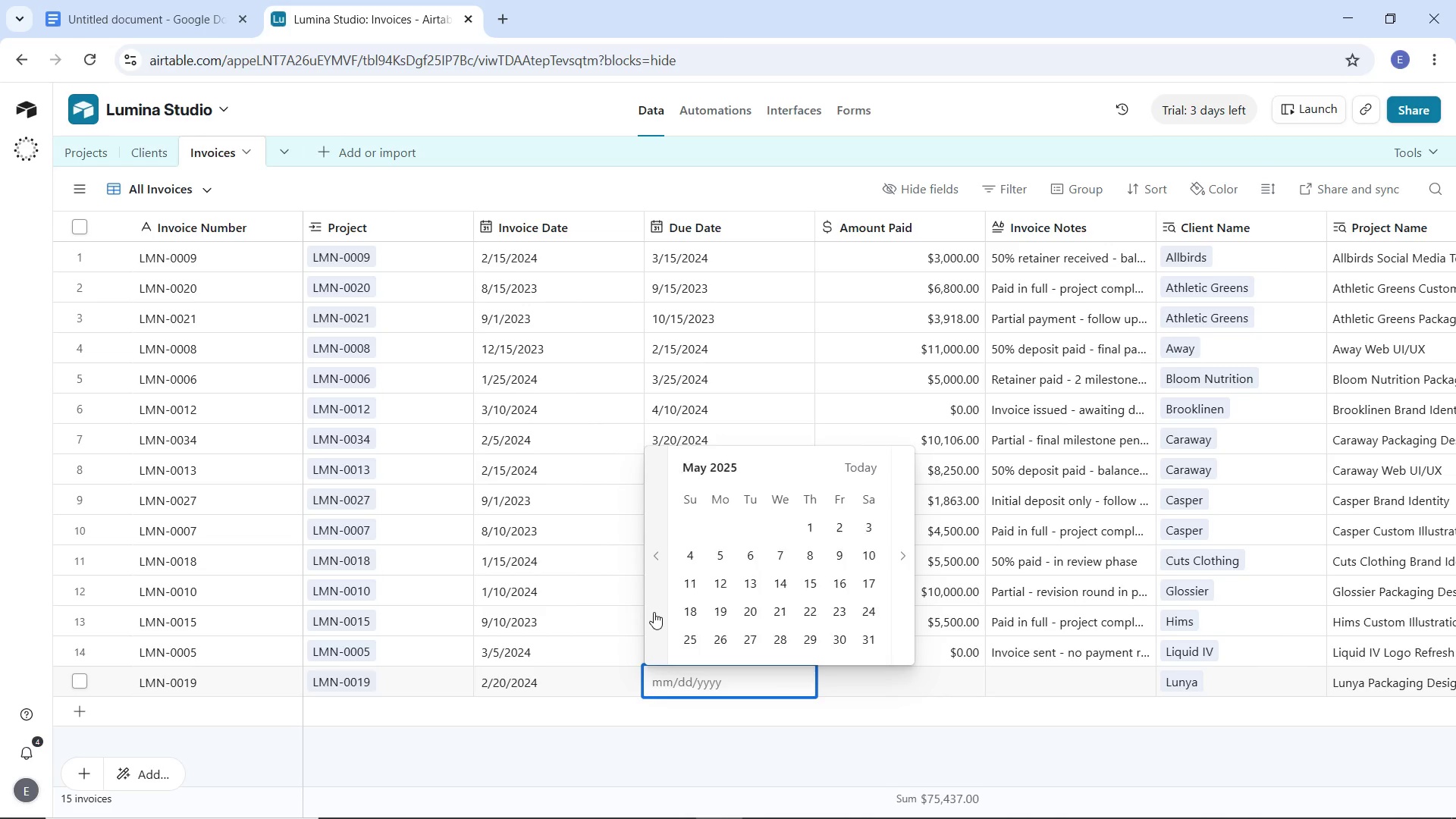 
triple_click([654, 612])
 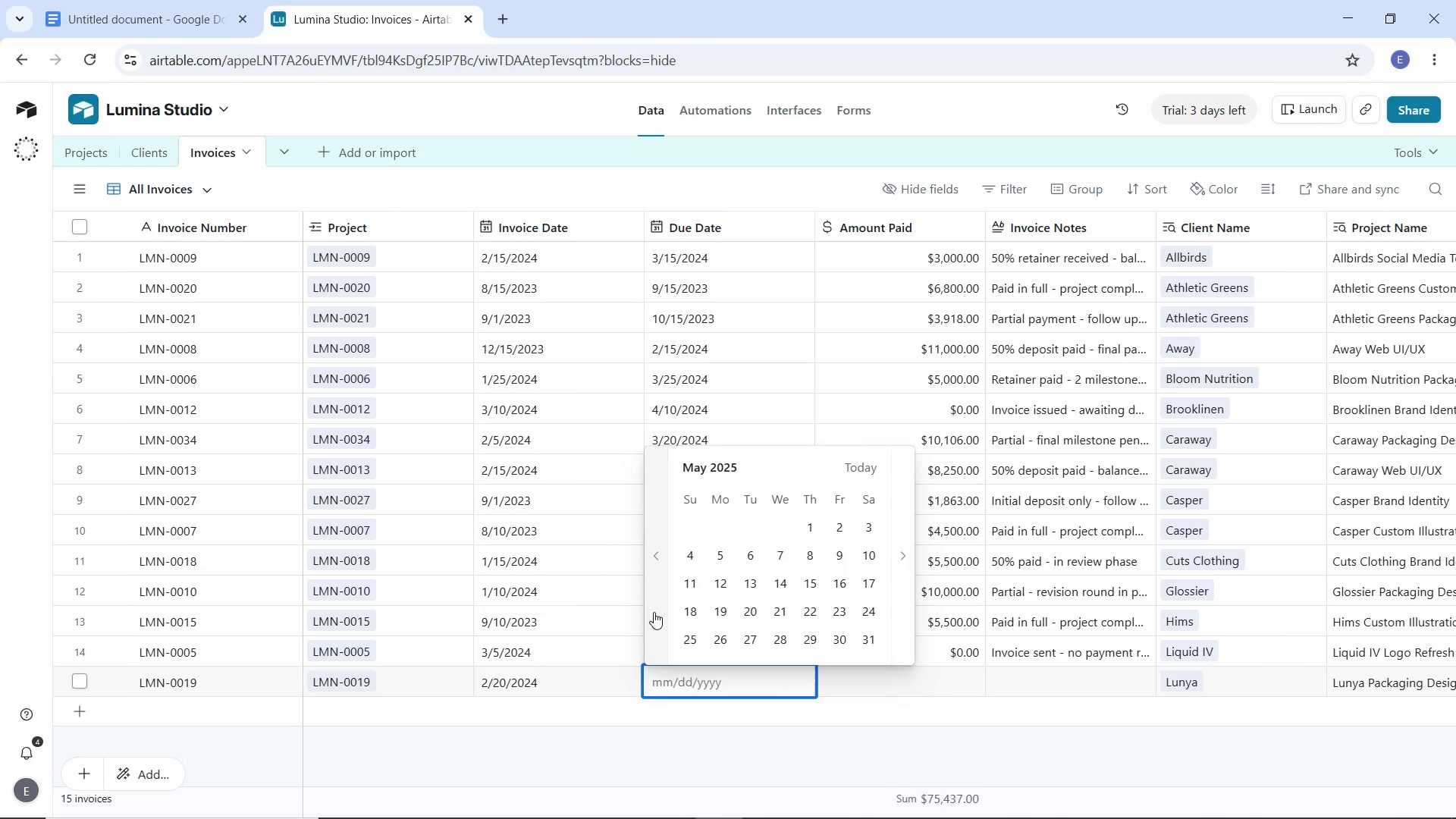 
triple_click([654, 612])
 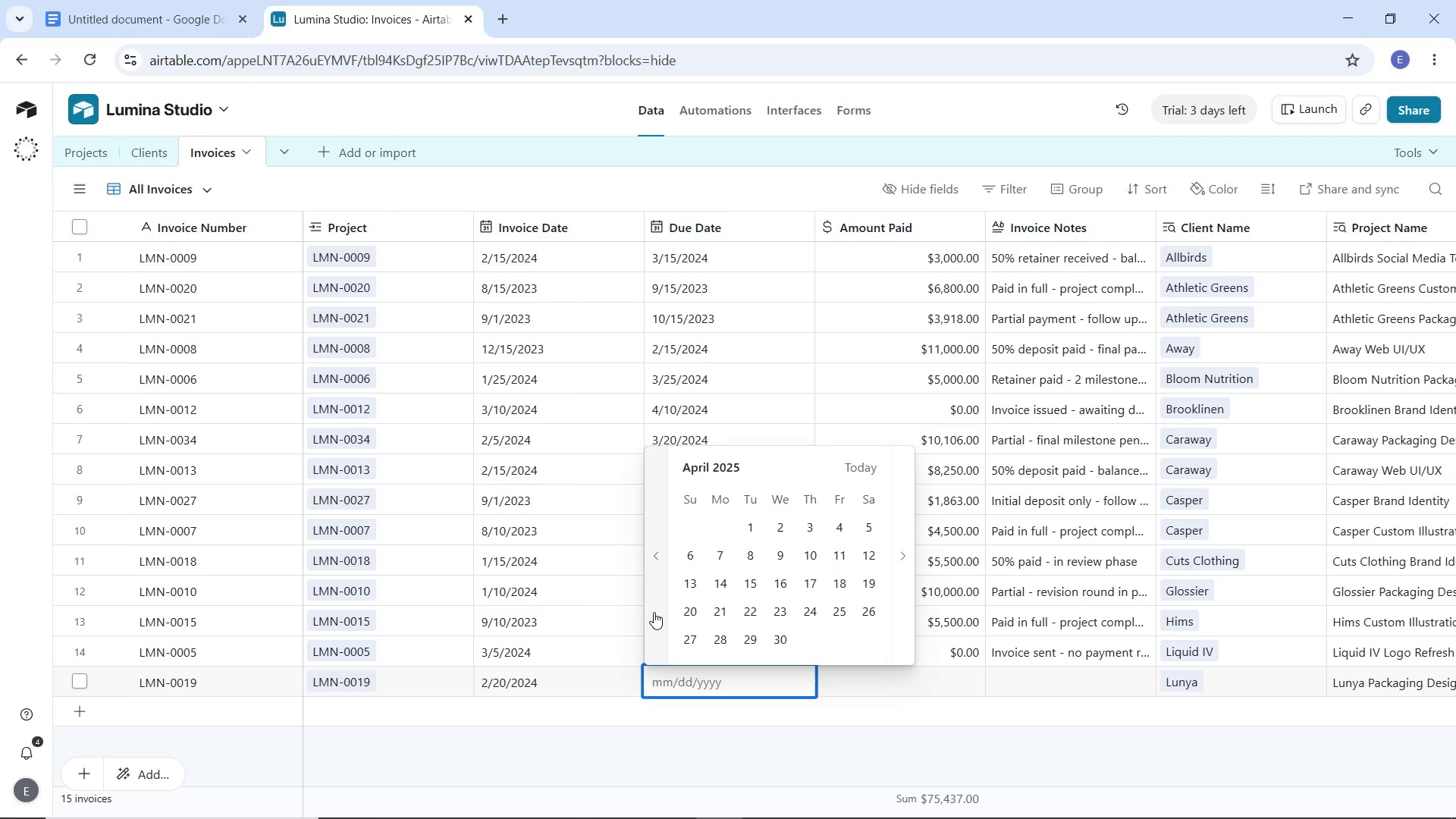 
triple_click([654, 612])
 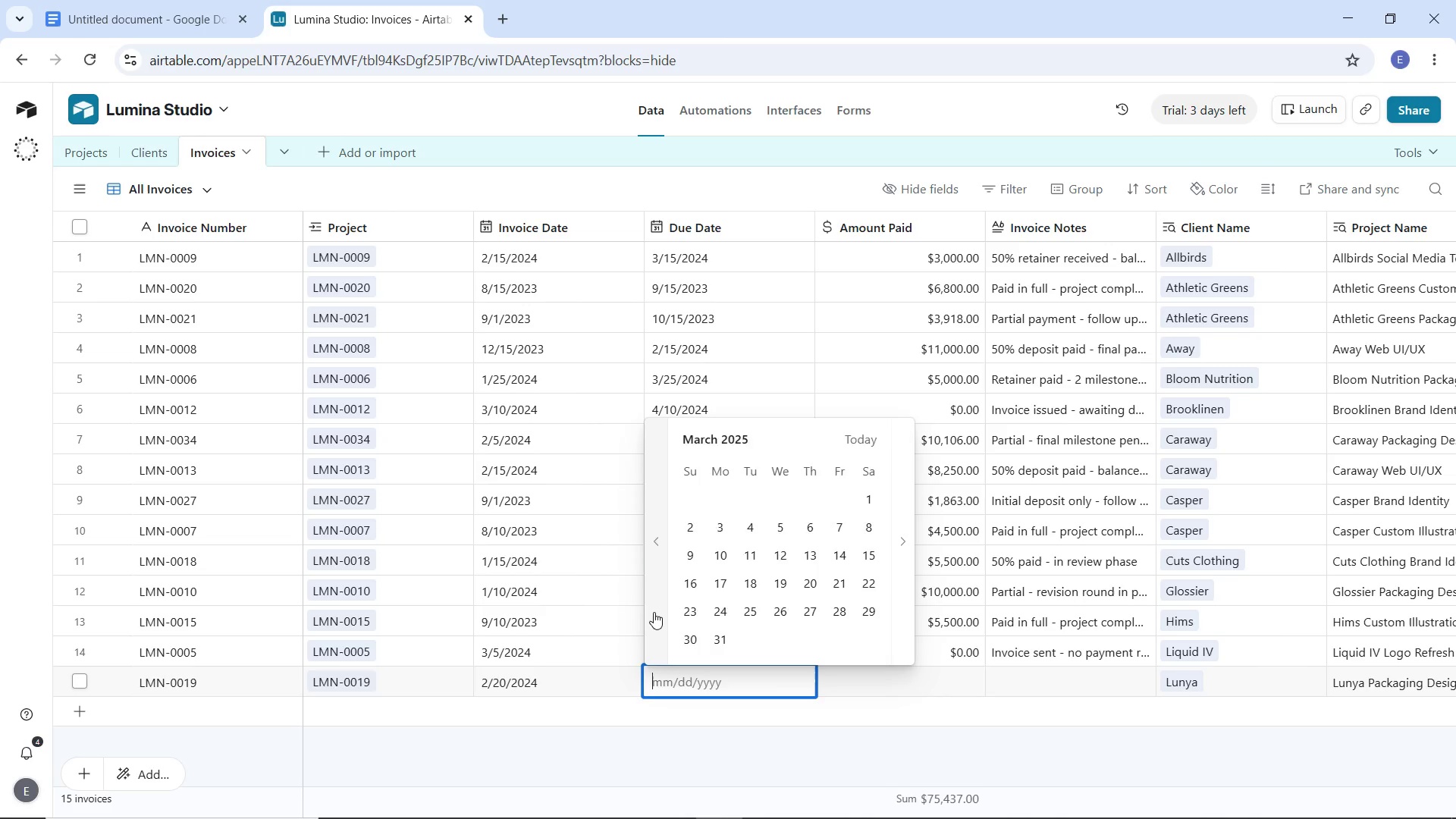 
triple_click([654, 612])
 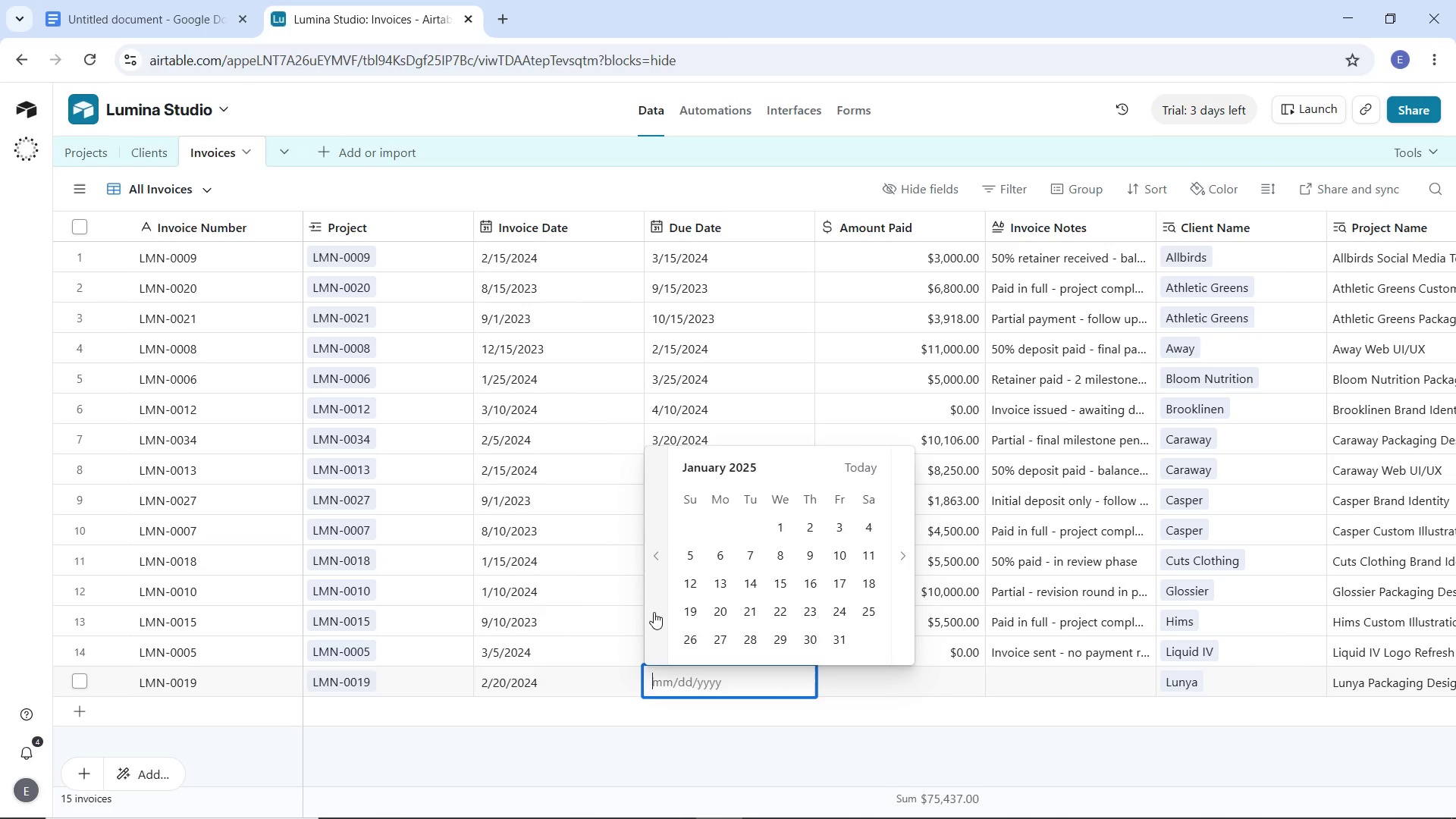 
triple_click([654, 612])
 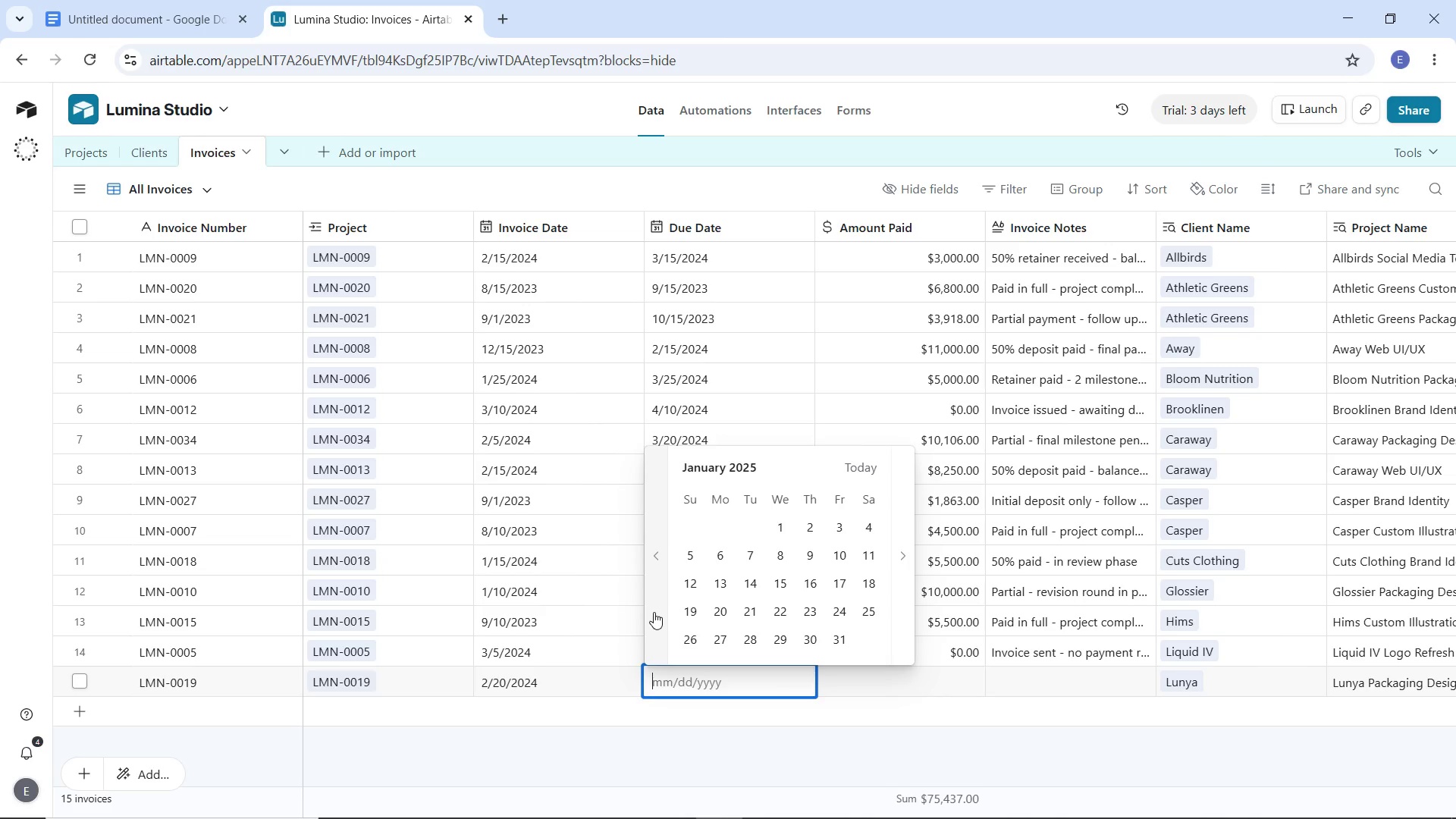 
triple_click([654, 612])
 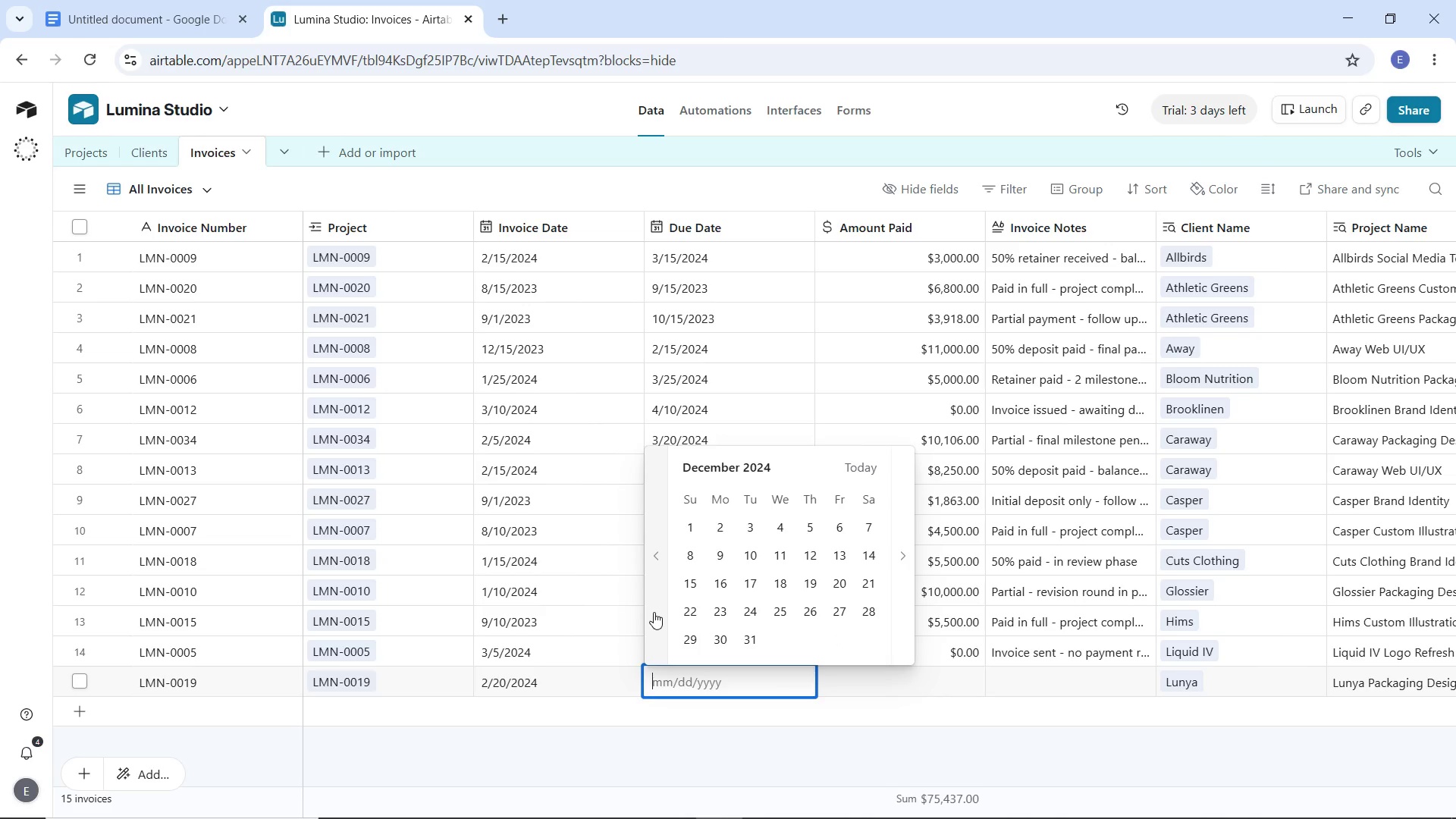 
triple_click([654, 612])
 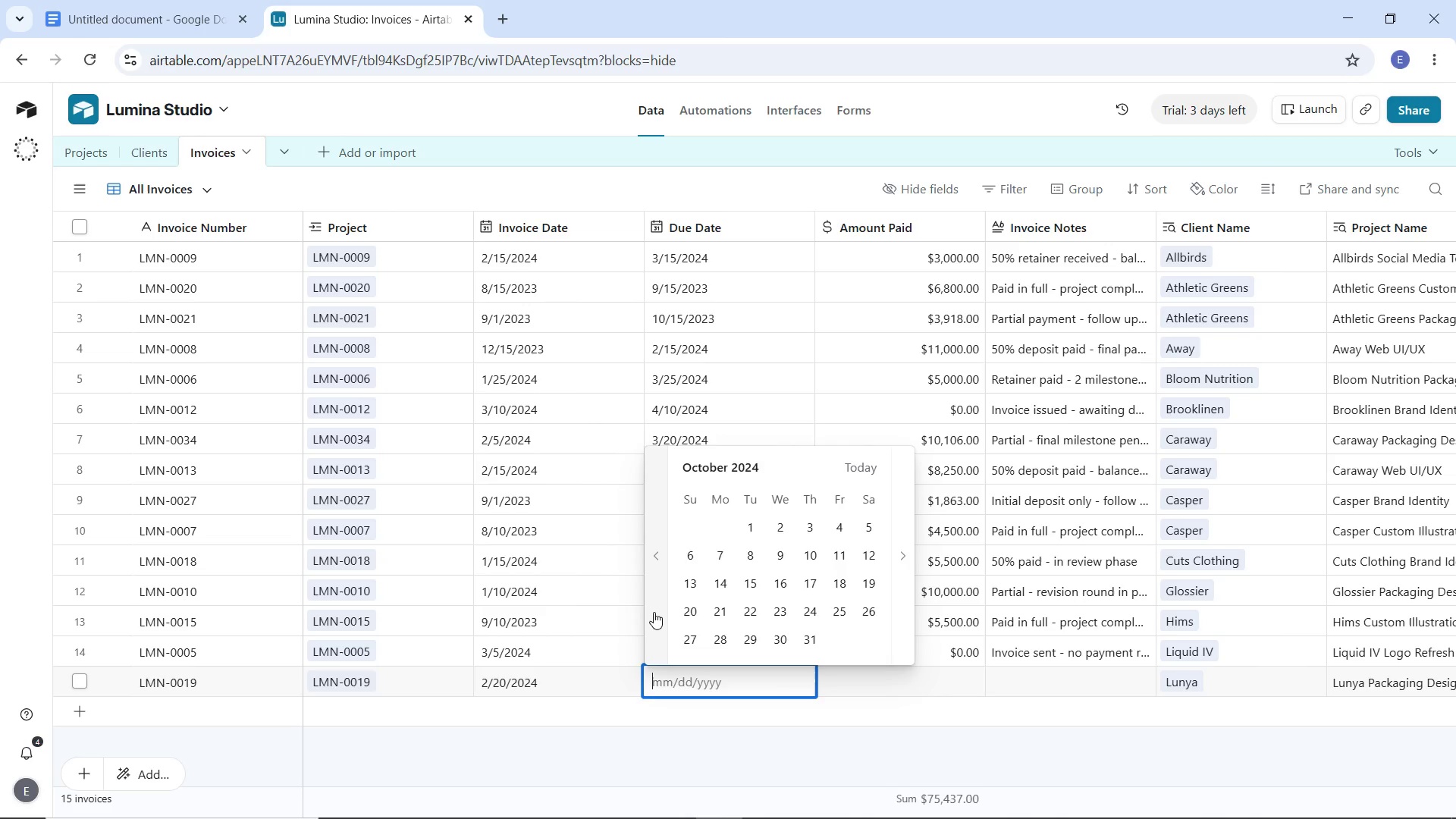 
triple_click([654, 612])
 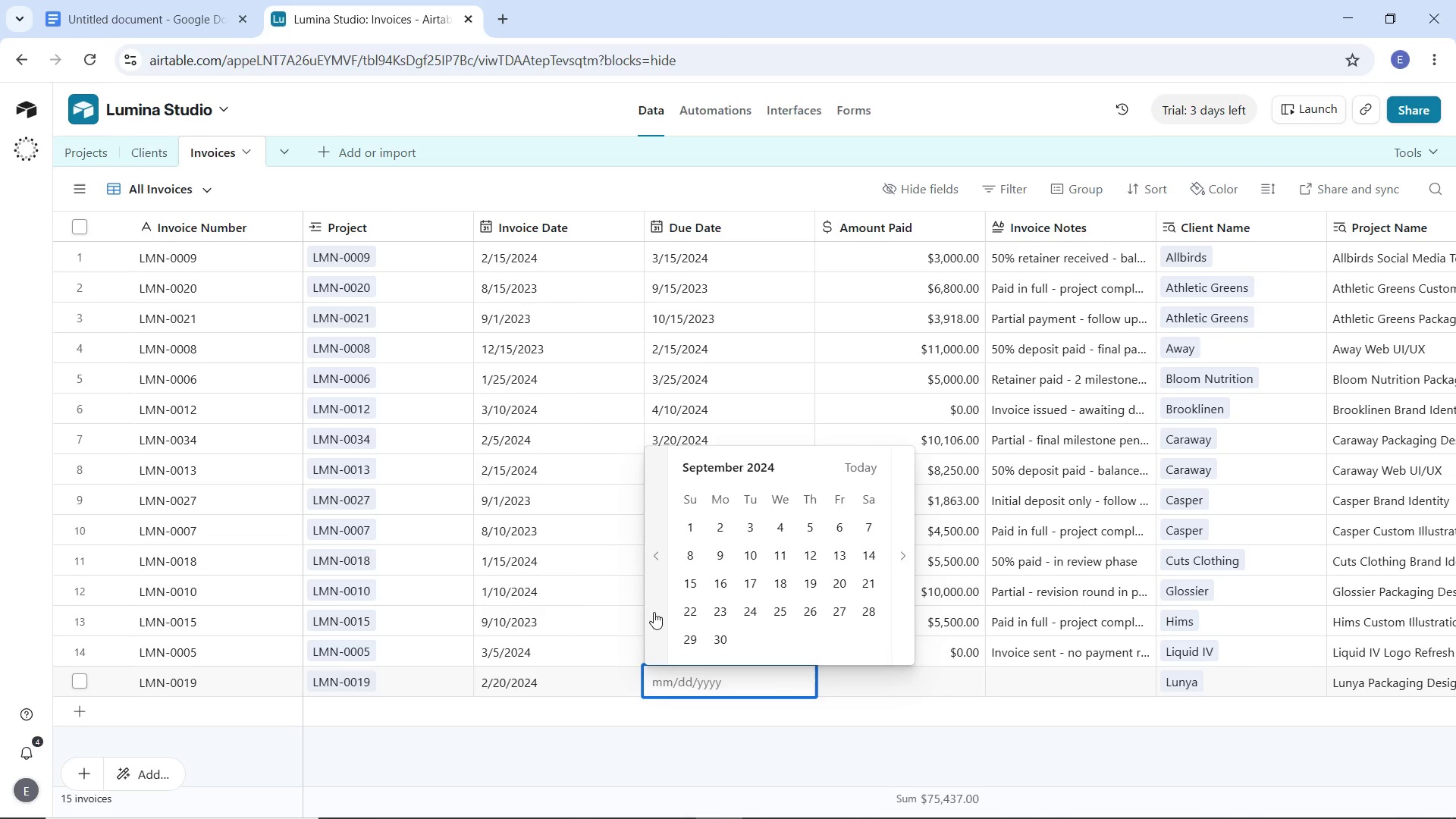 
triple_click([654, 612])
 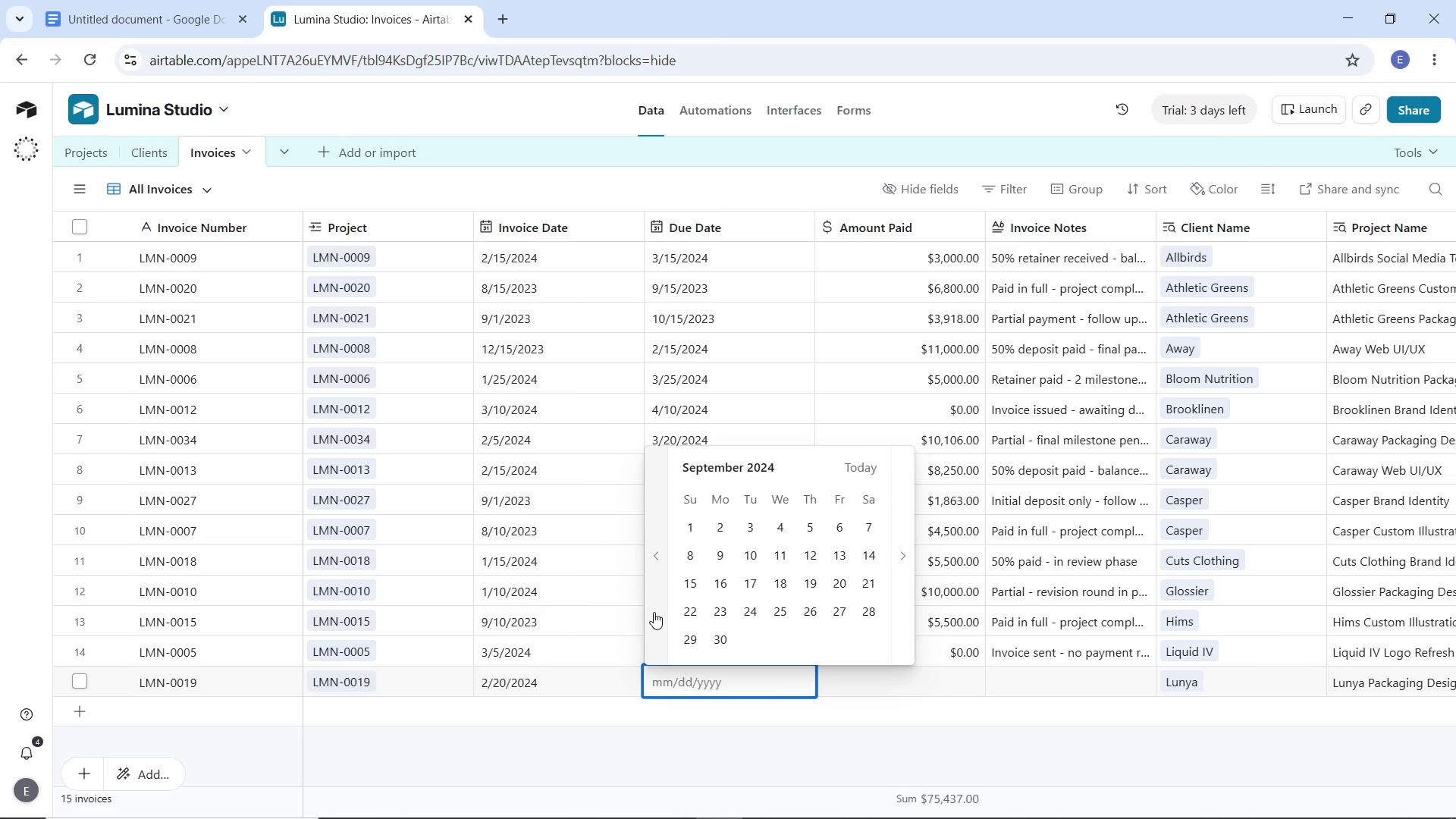 
triple_click([654, 612])
 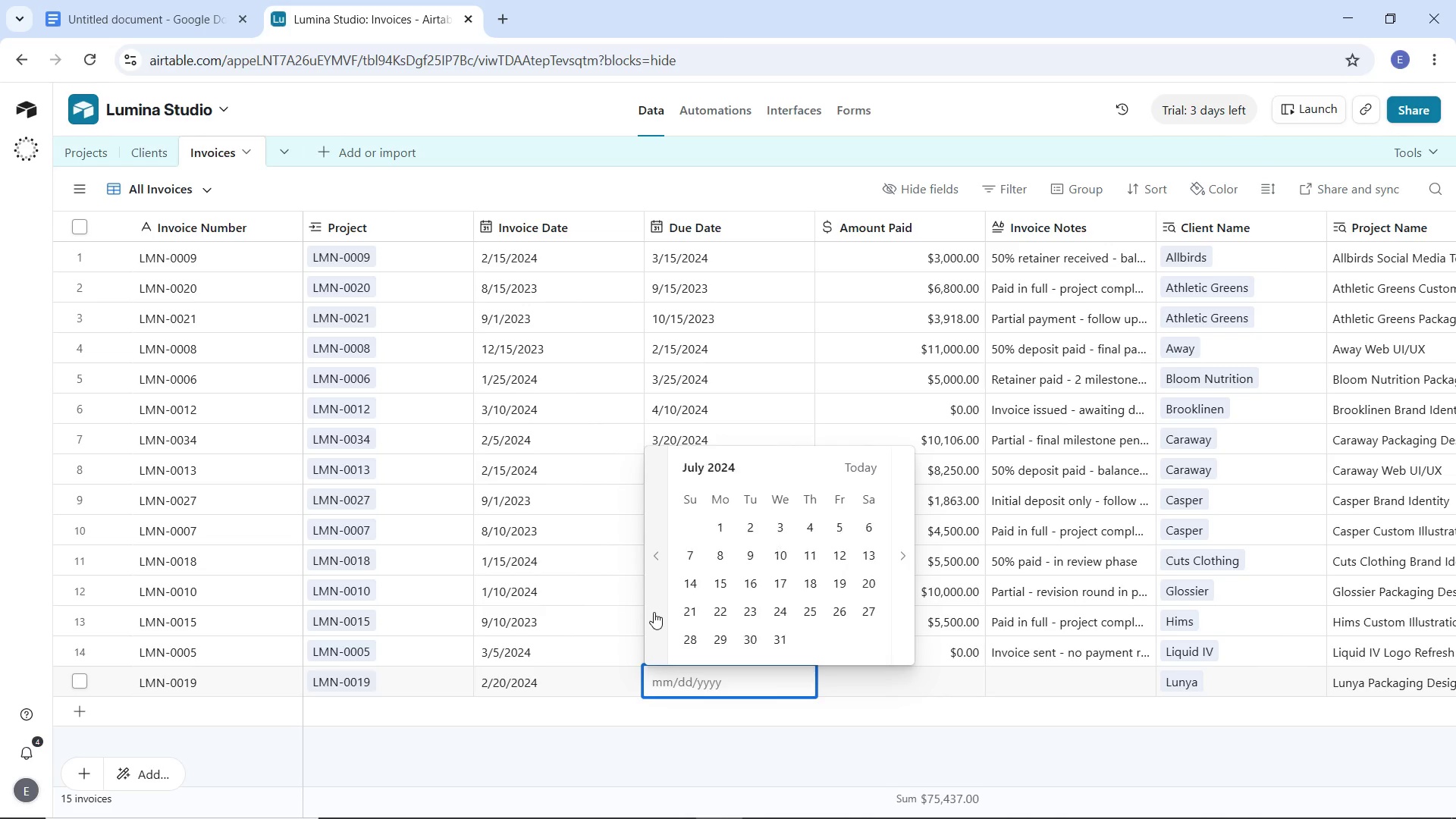 
triple_click([654, 612])
 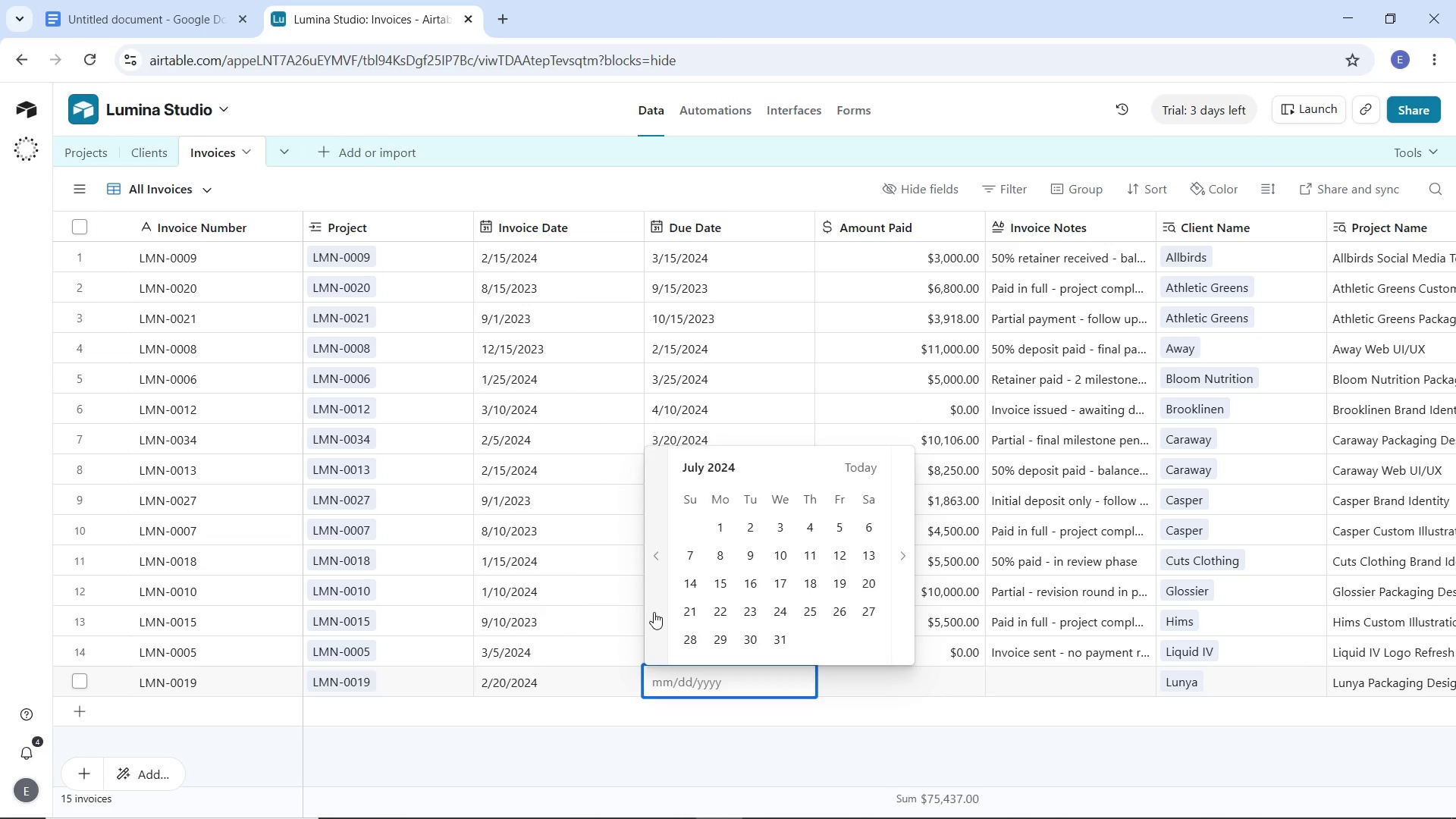 
triple_click([654, 612])
 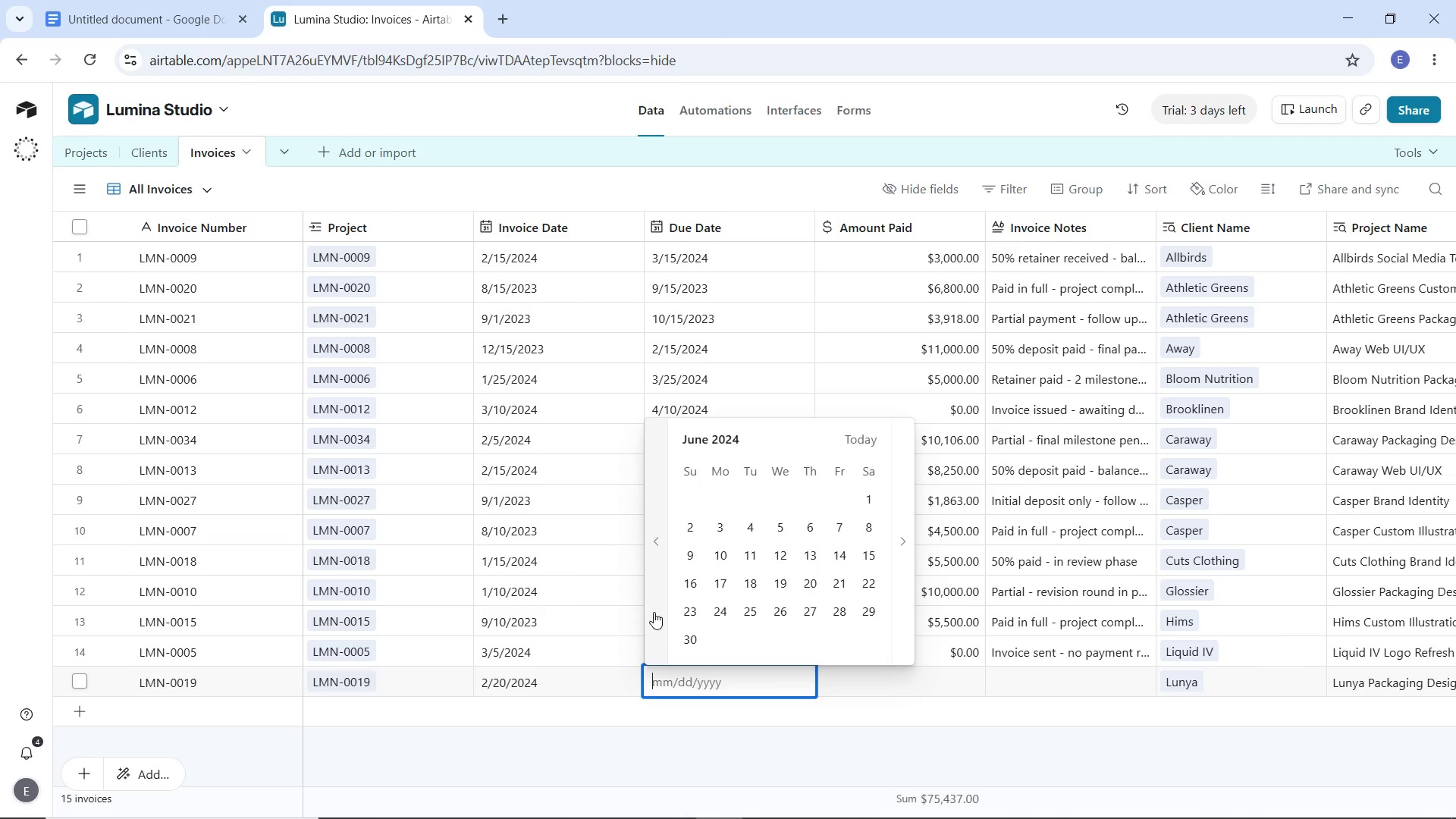 
triple_click([654, 612])
 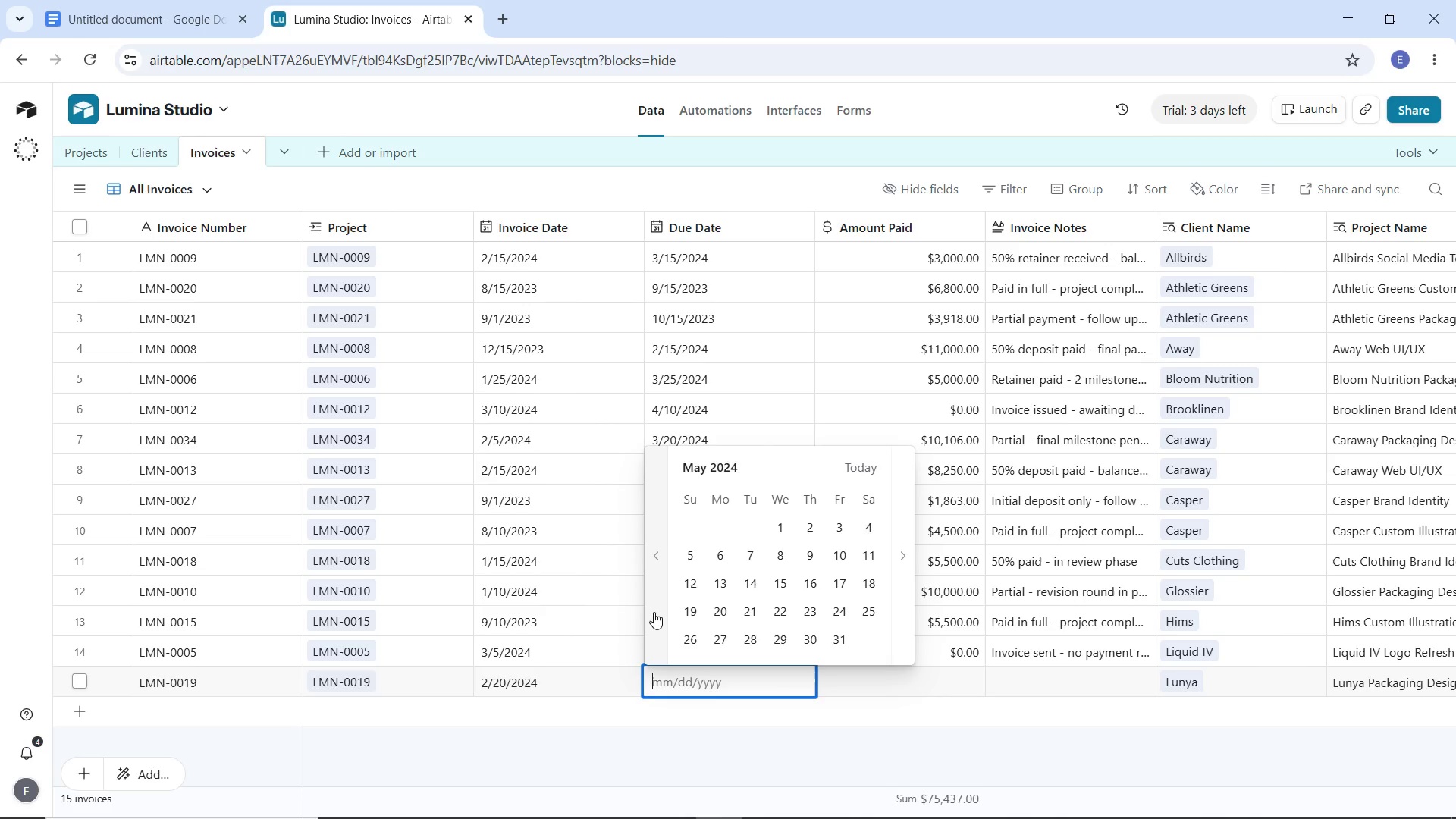 
triple_click([654, 612])
 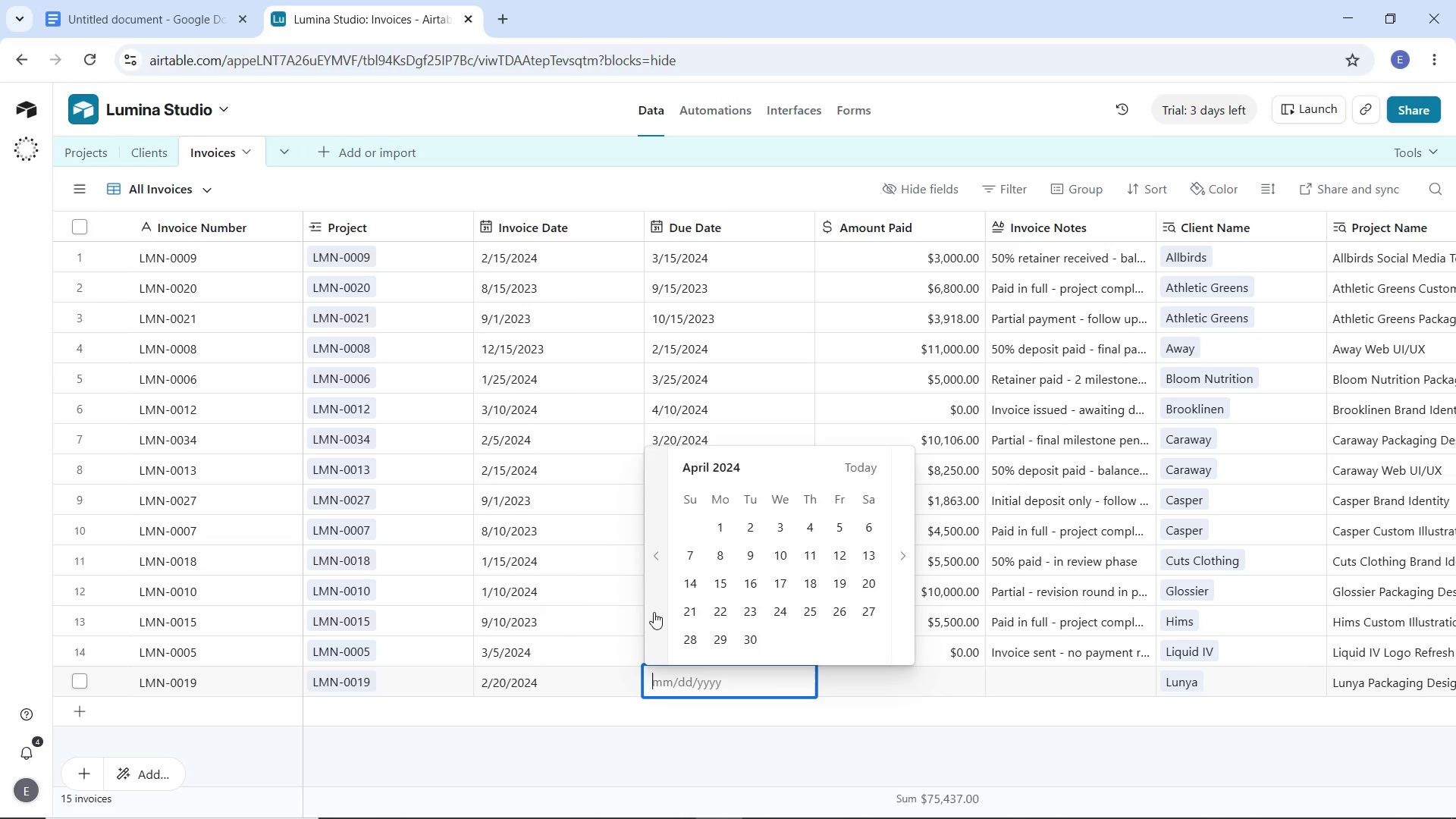 
triple_click([654, 612])
 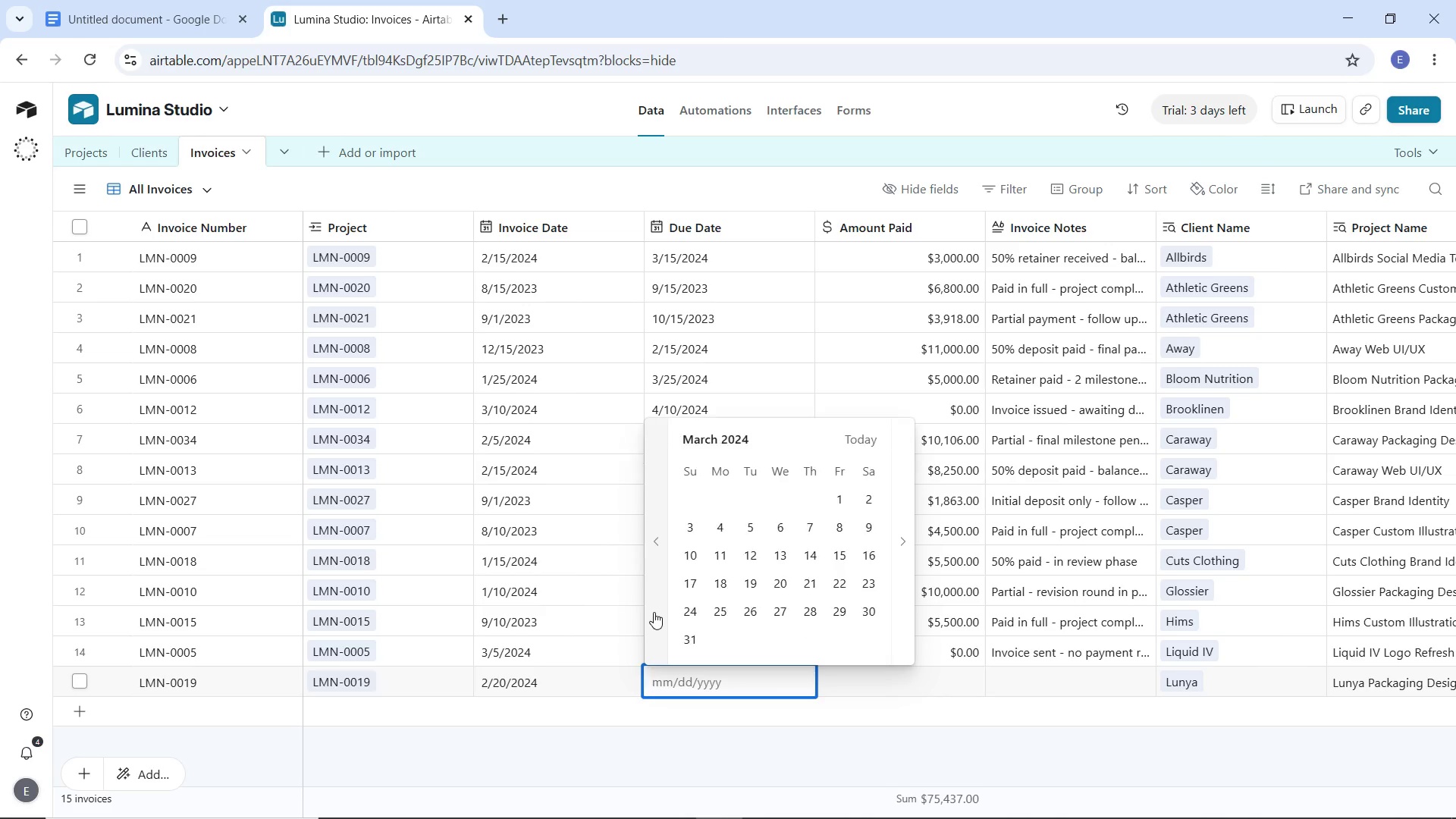 
triple_click([654, 612])
 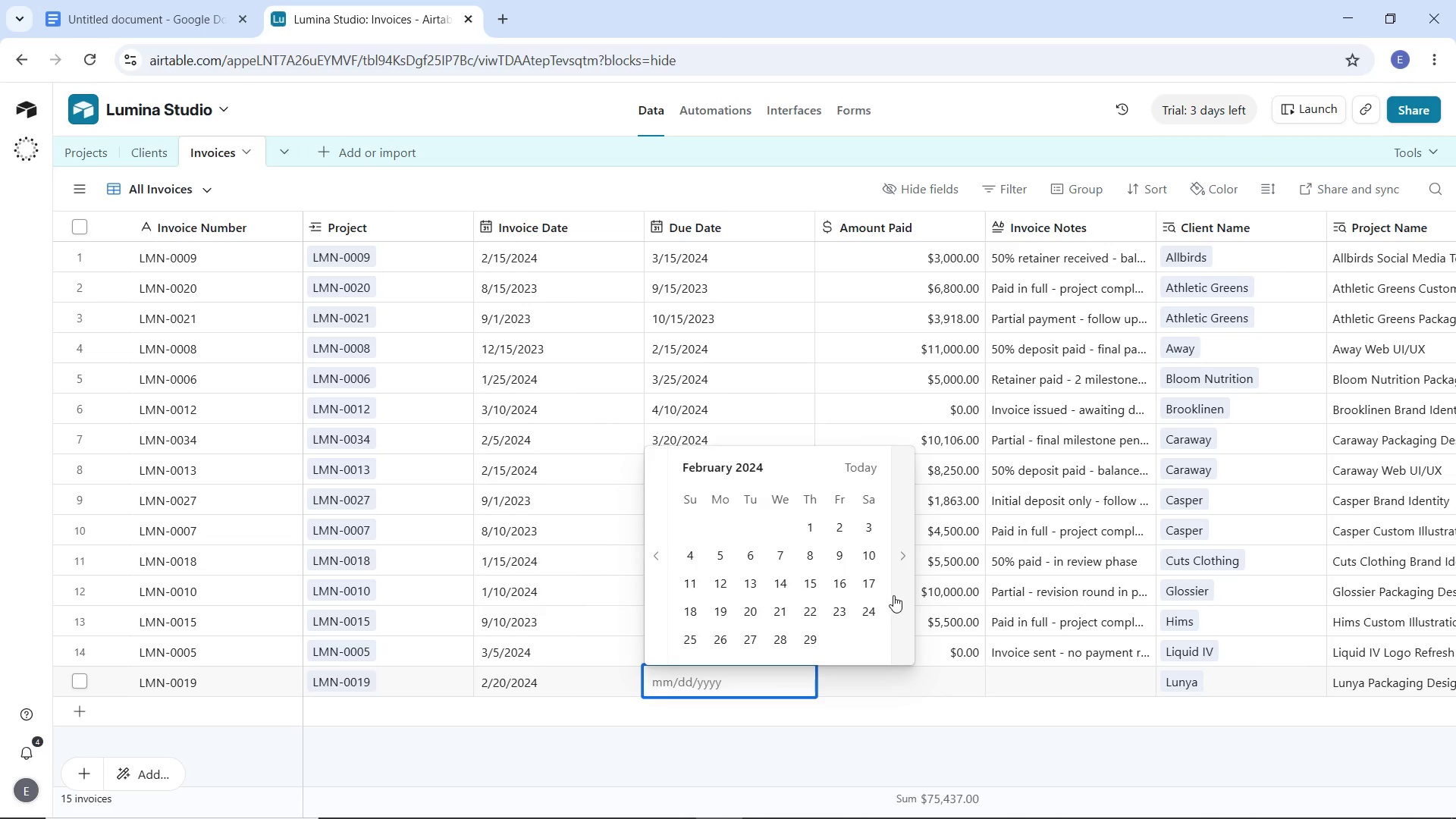 
double_click([893, 595])
 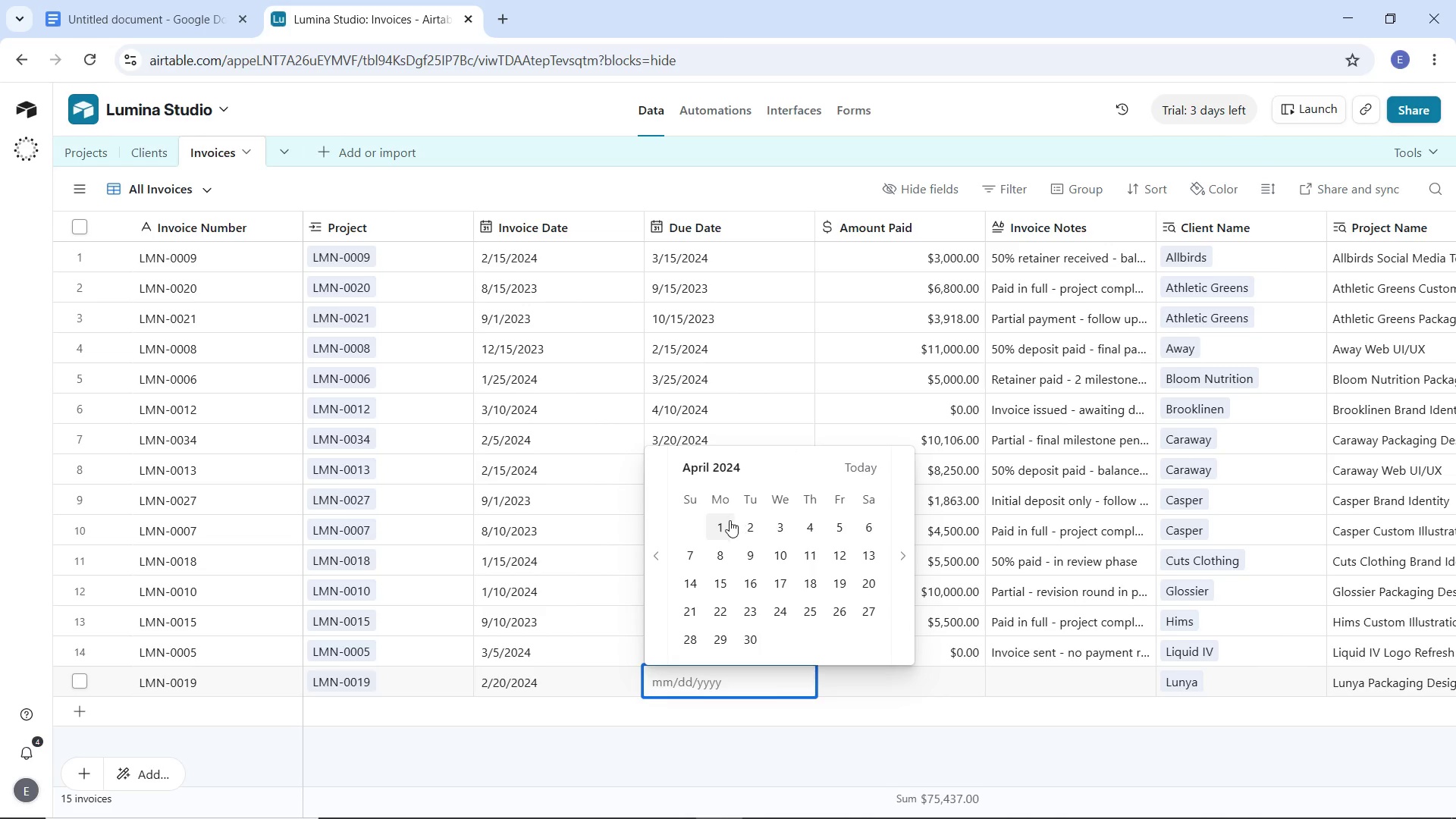 
left_click([725, 522])
 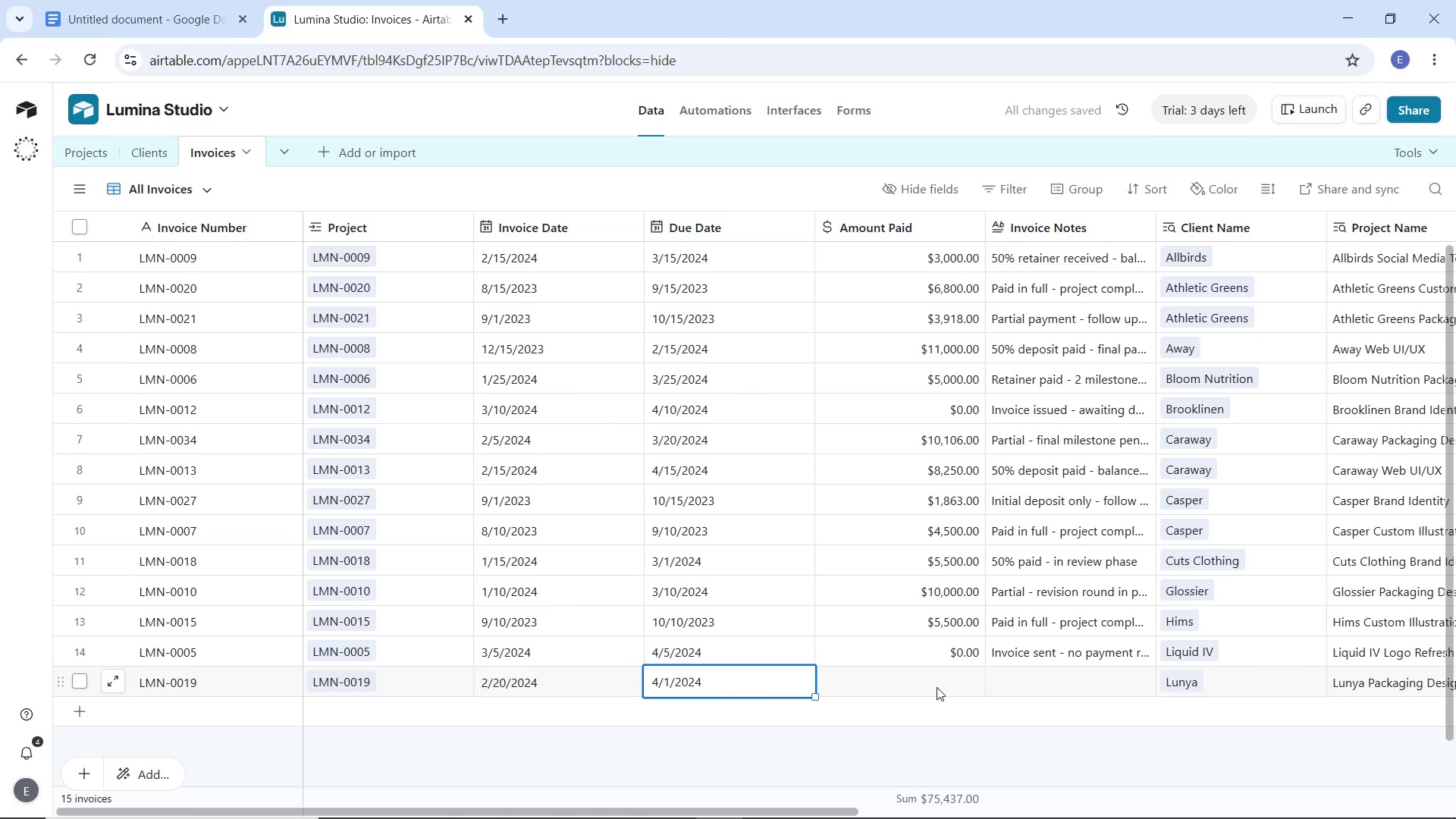 
left_click([935, 686])
 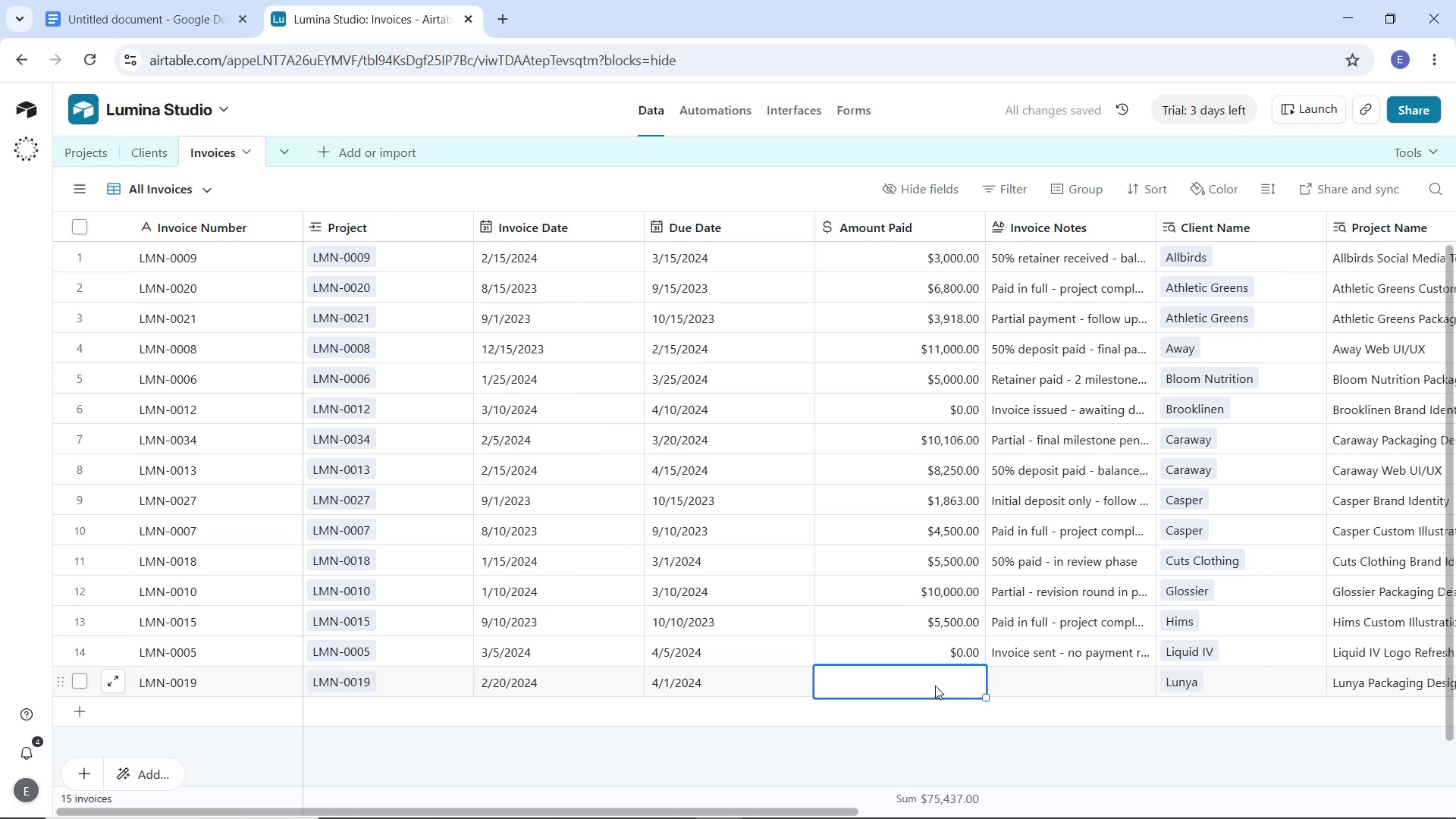 
type(724)
key(Backspace)
type(50)
key(Tab)
 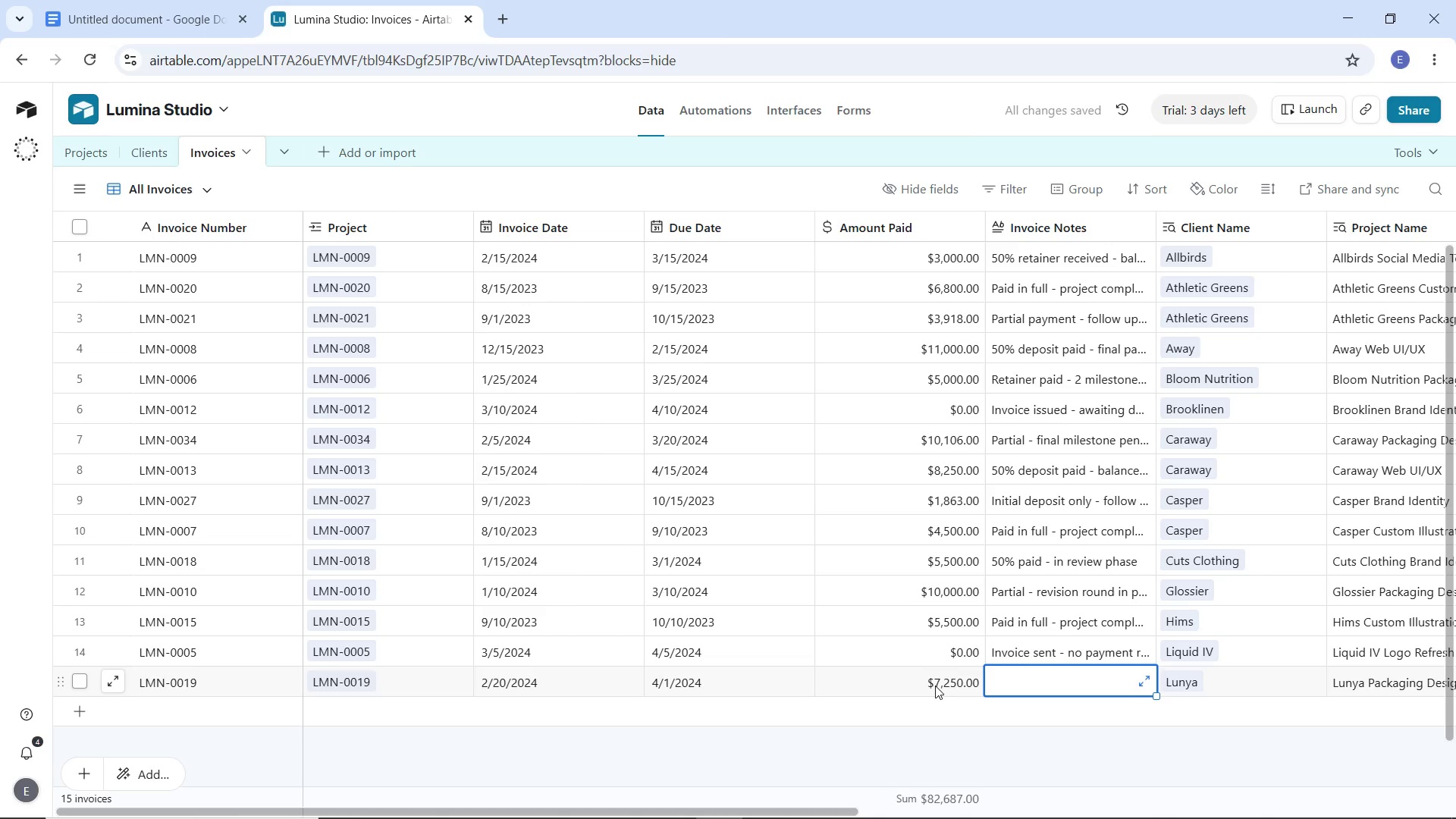 
type(50% deposit - awaiting final sin-)
key(Backspace)
key(Backspace)
type(gn-0)
key(Backspace)
type(off)
key(Tab)
 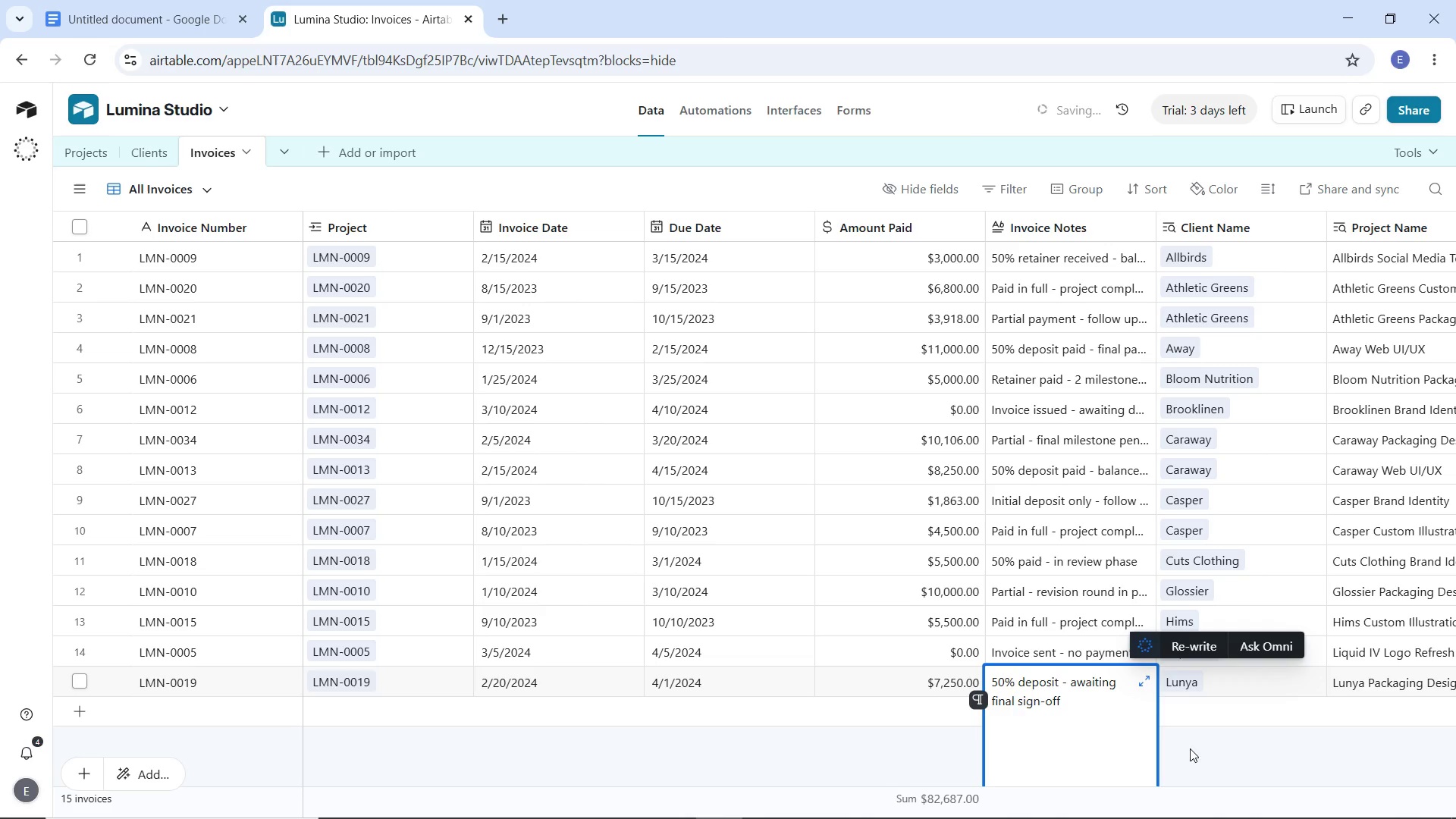 
left_click([1215, 753])
 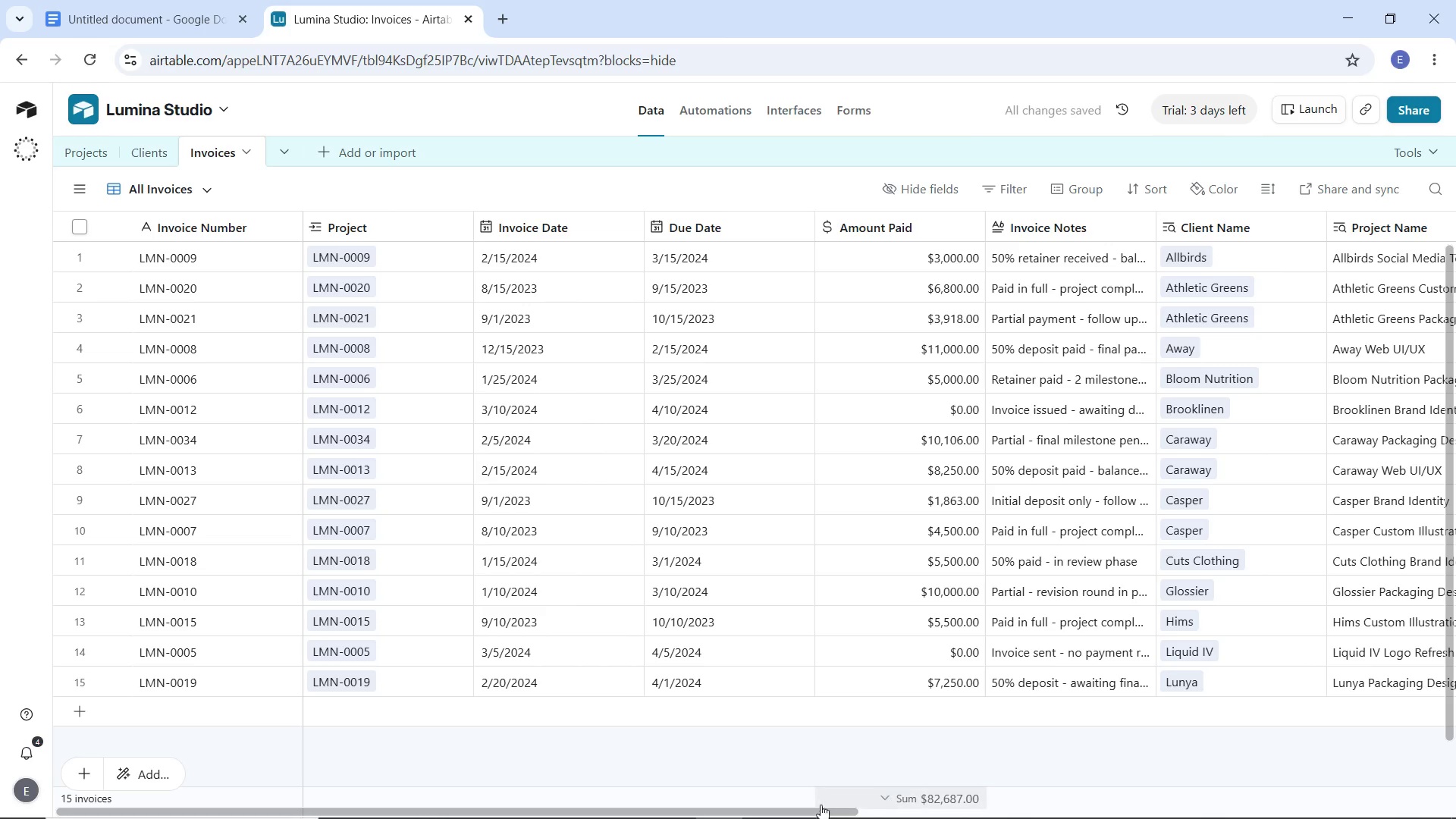 
left_click_drag(start_coordinate=[824, 810], to_coordinate=[497, 818])
 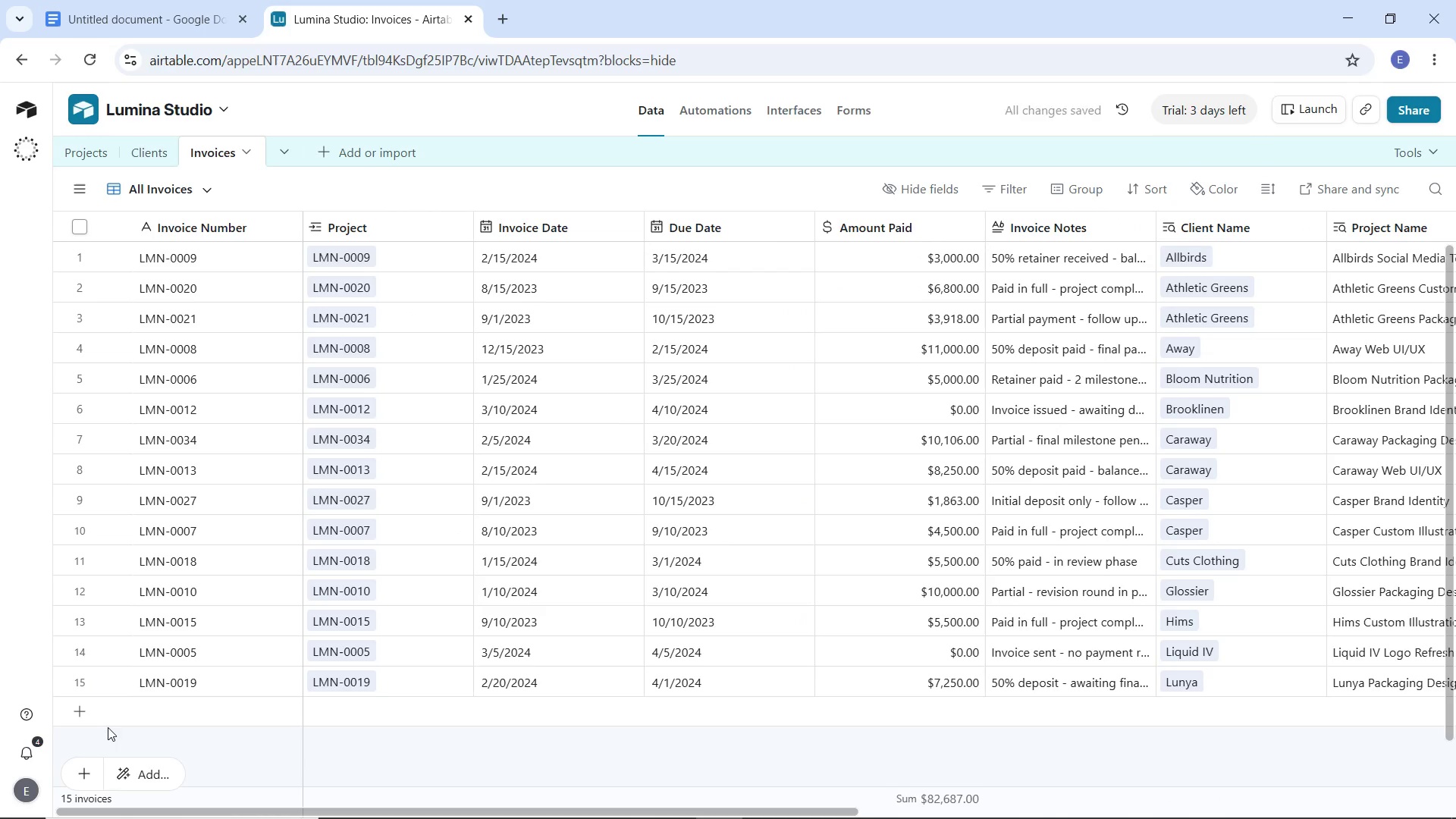 
mouse_move([182, 704])
 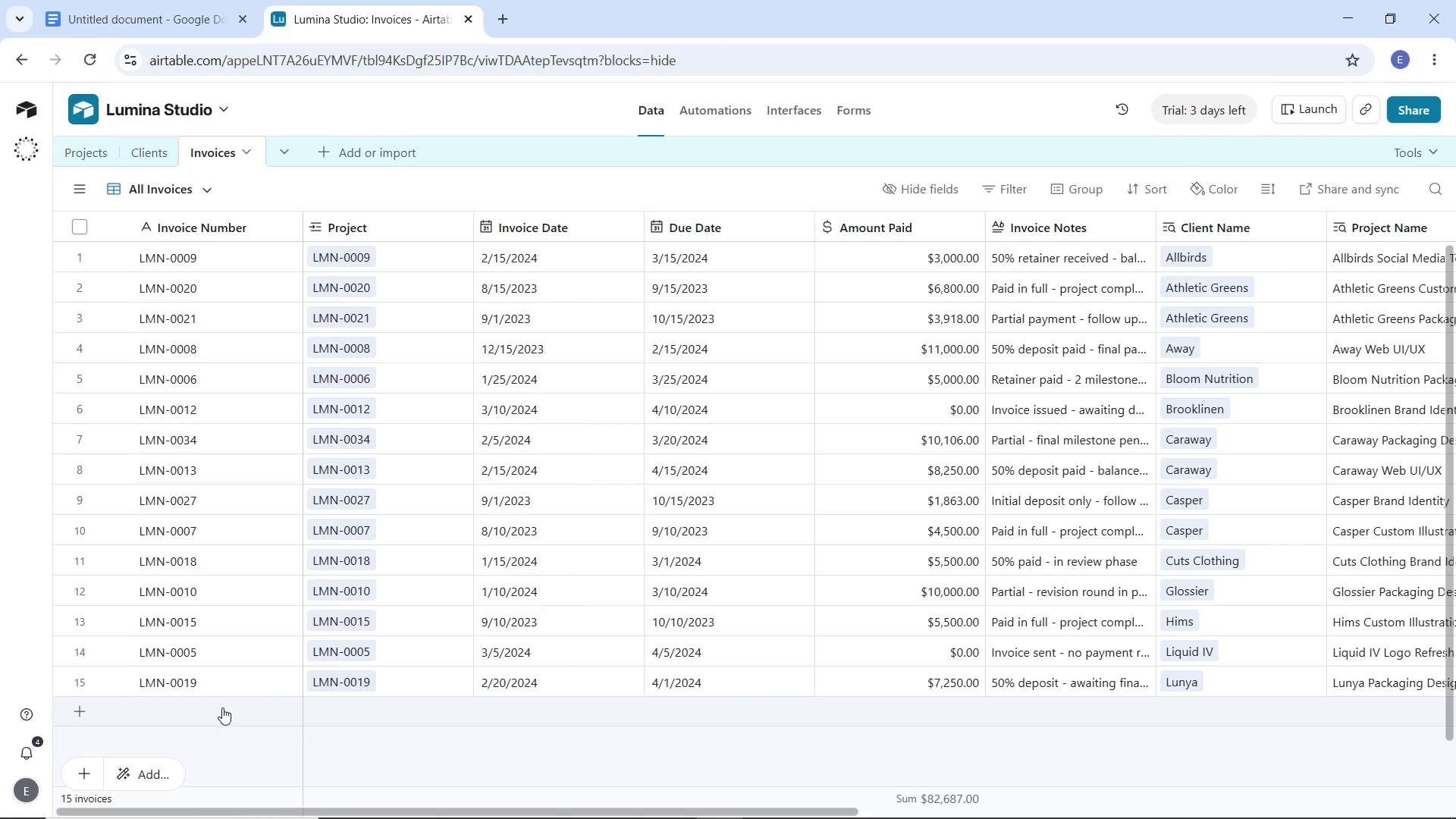 
double_click([221, 707])
 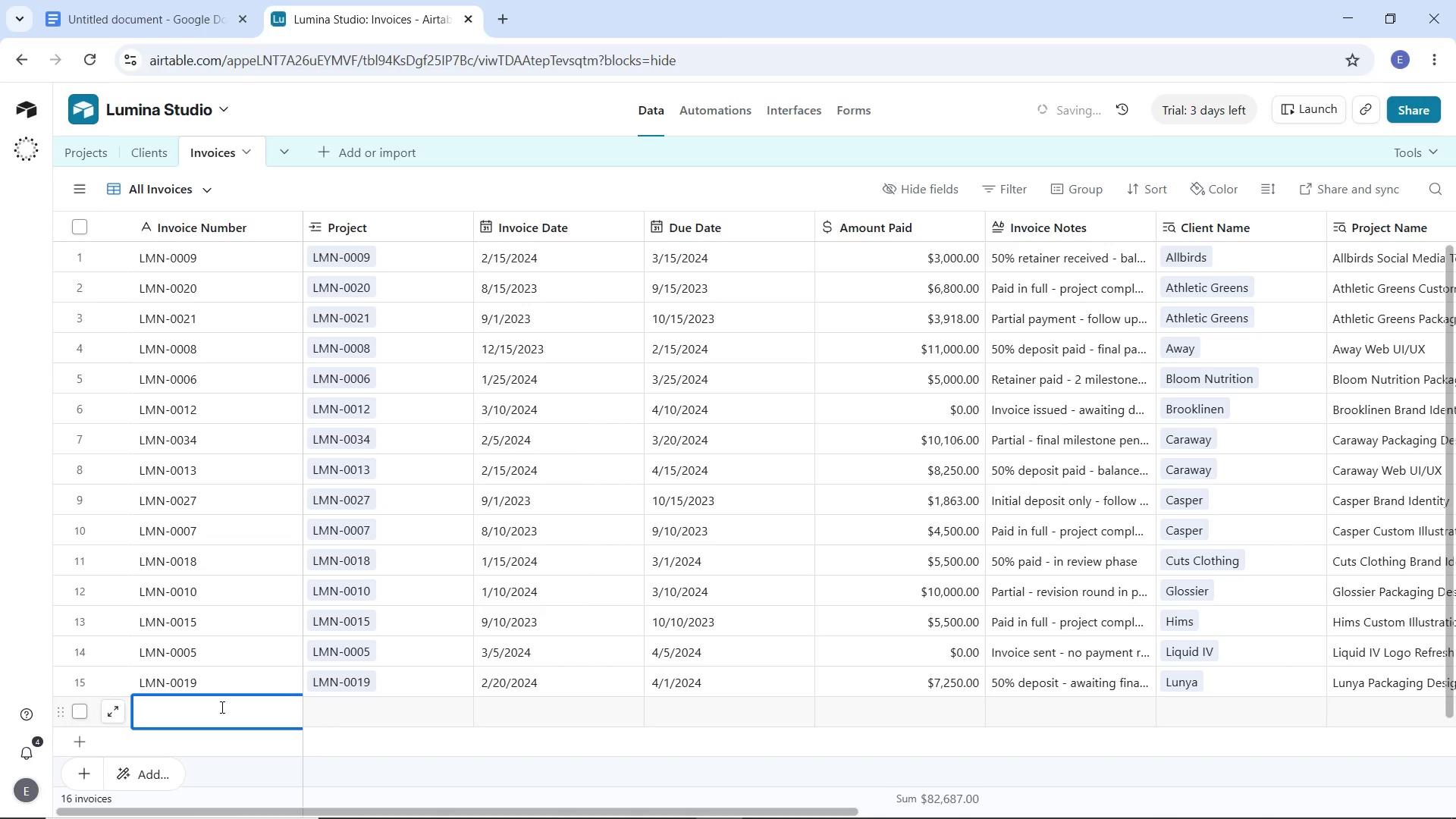 
type(LMN-0003)
key(Tab)
 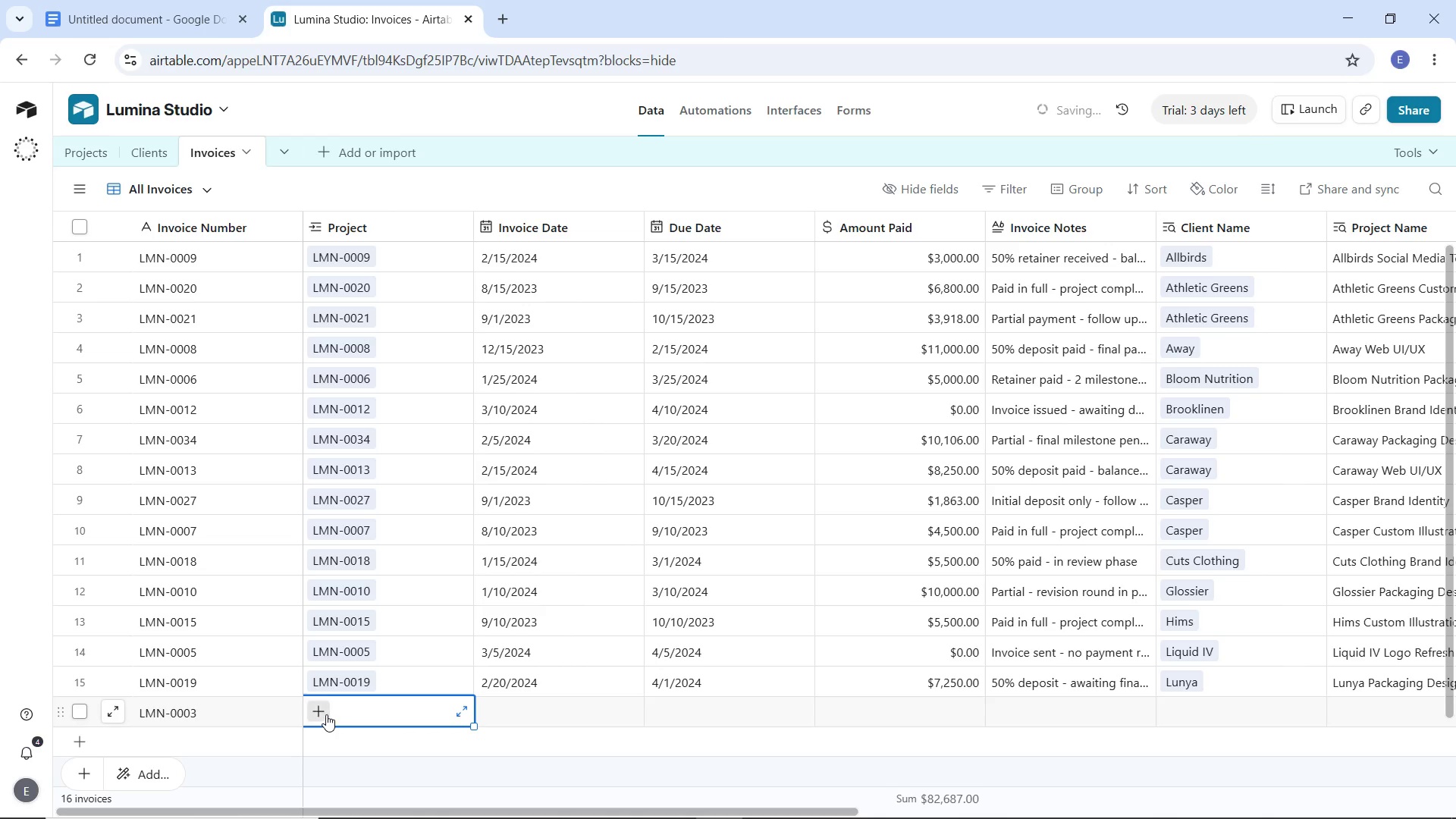 
left_click([324, 713])
 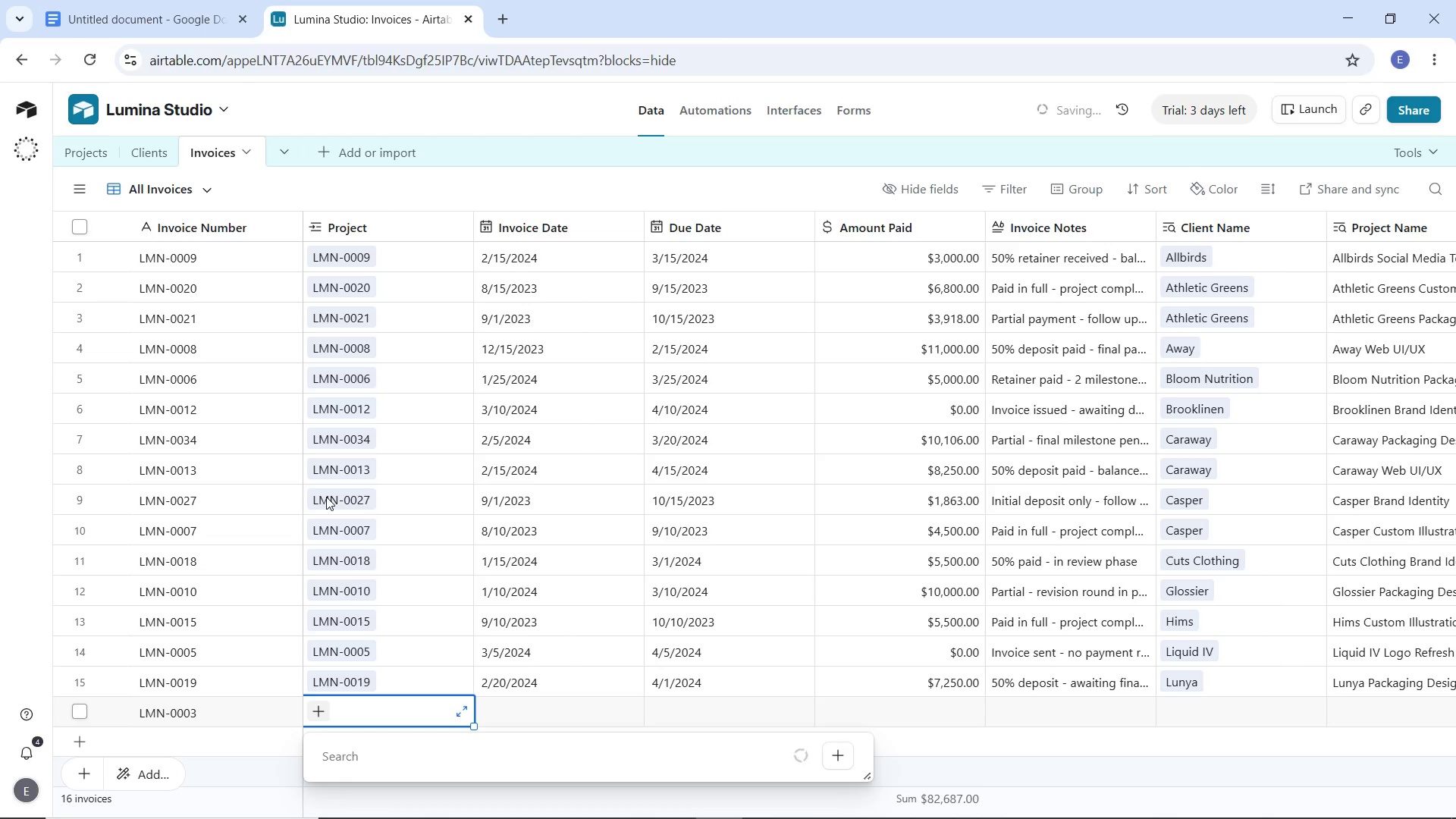 
left_click([358, 557])
 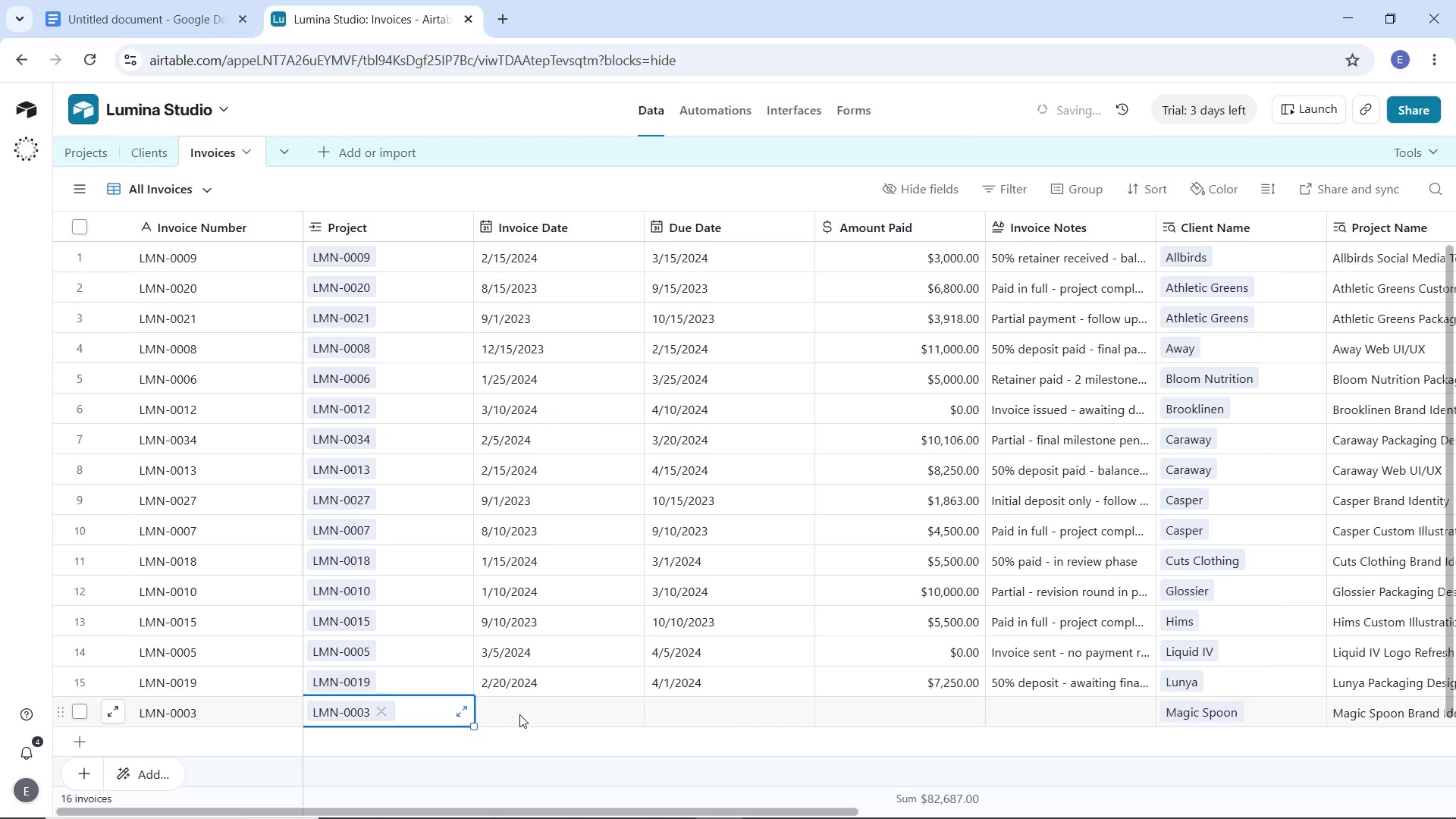 
double_click([519, 714])
 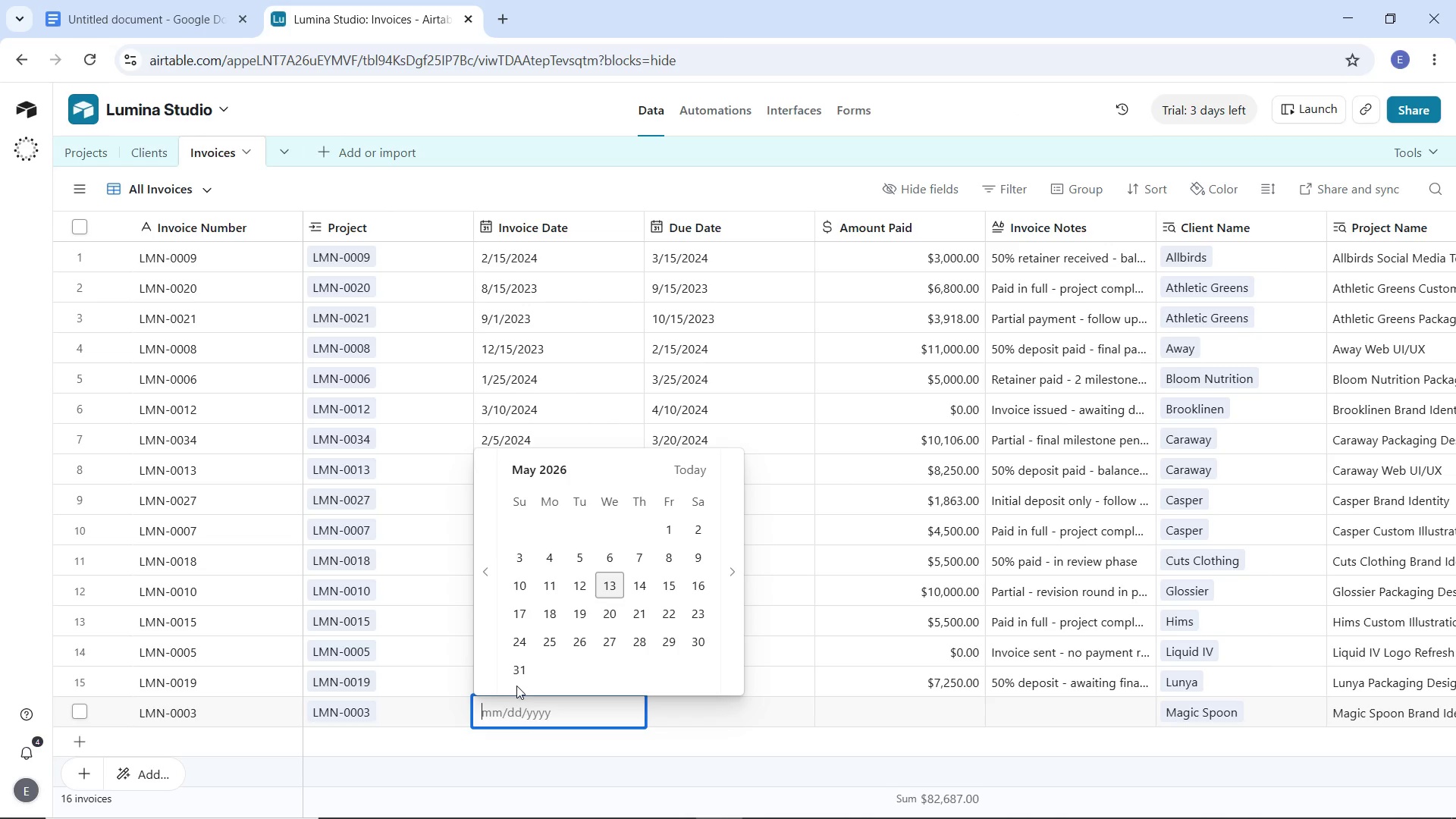 
wait(11.42)
 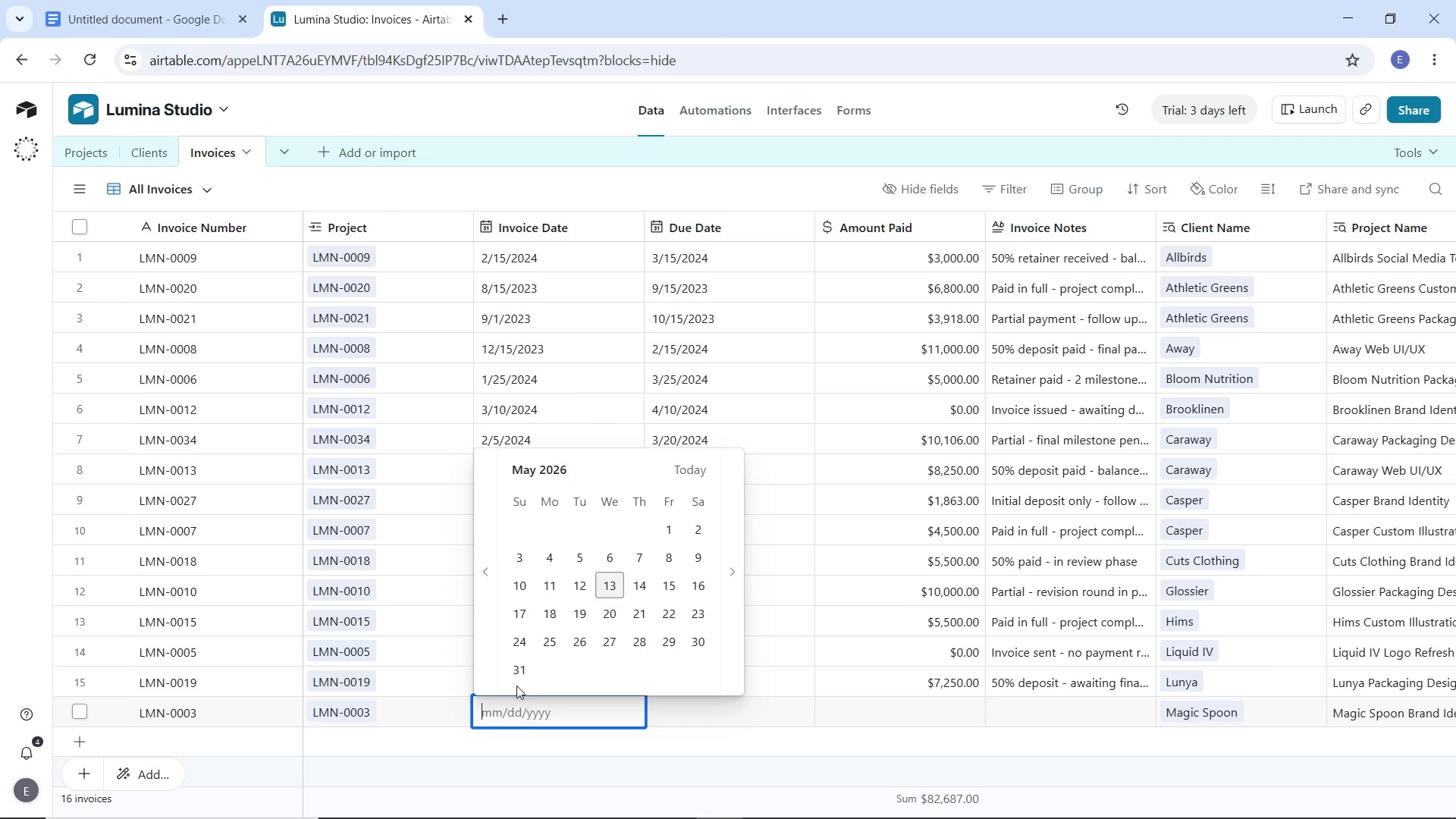 
left_click([488, 651])
 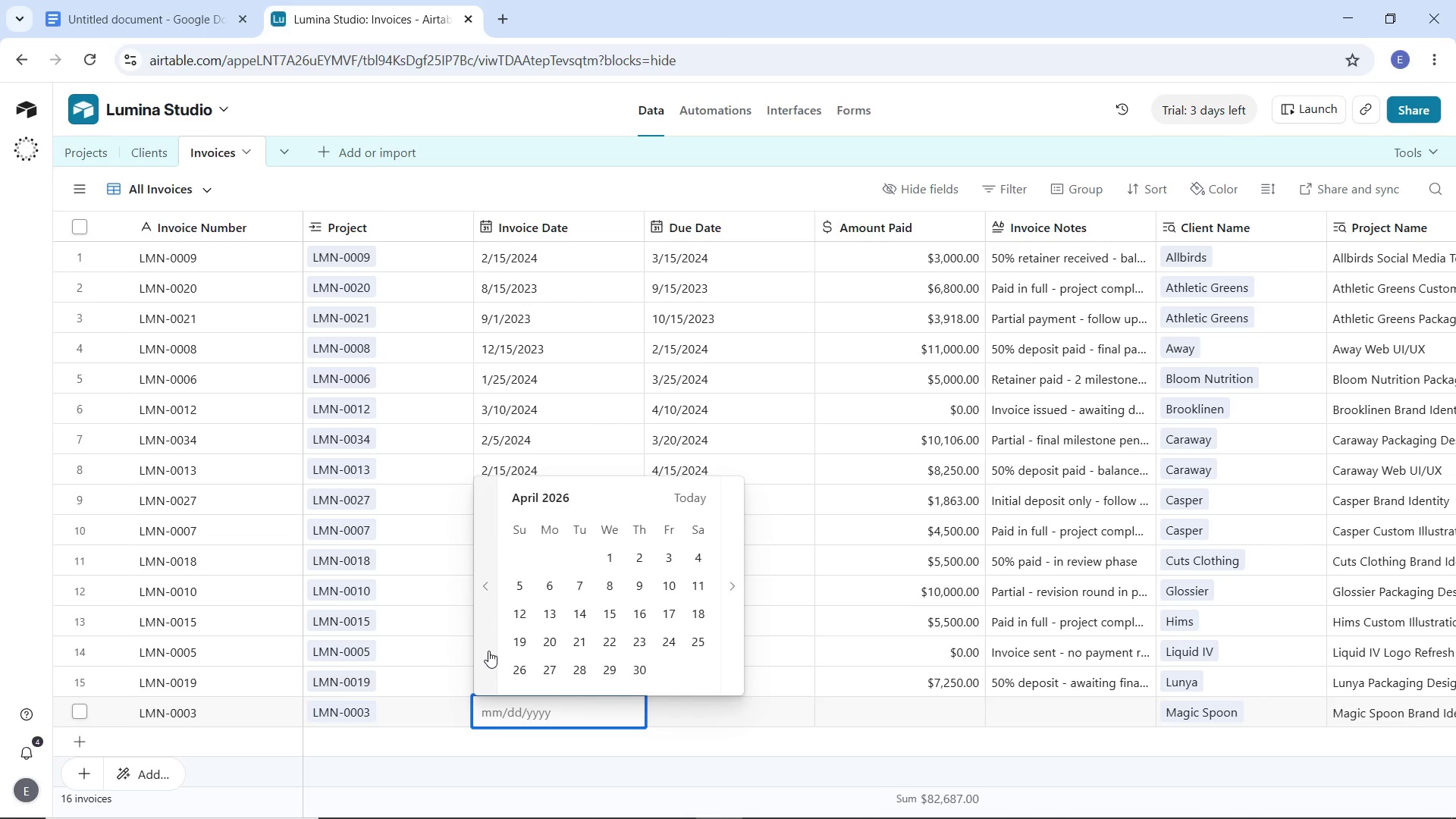 
double_click([488, 651])
 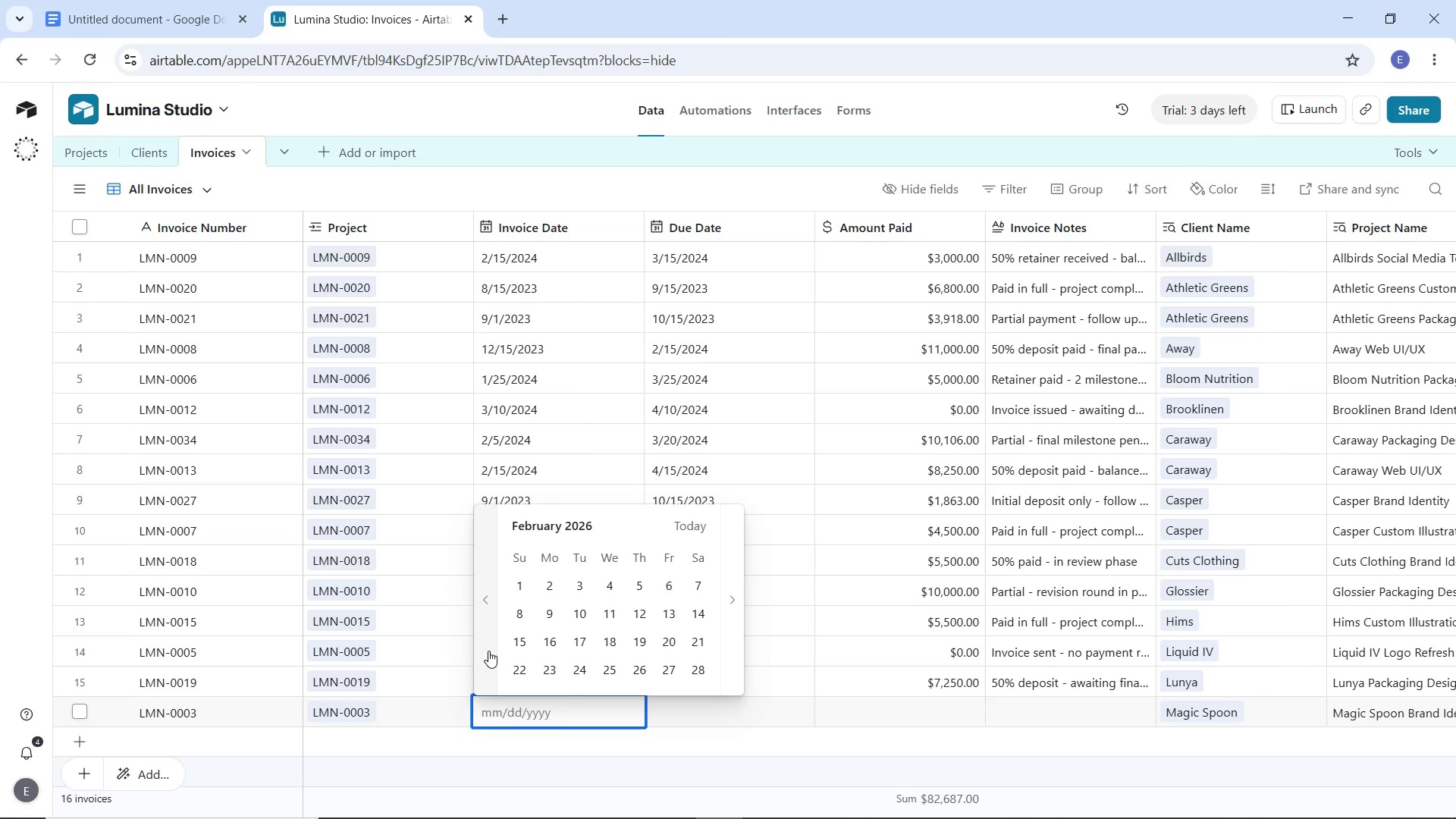 
triple_click([488, 651])
 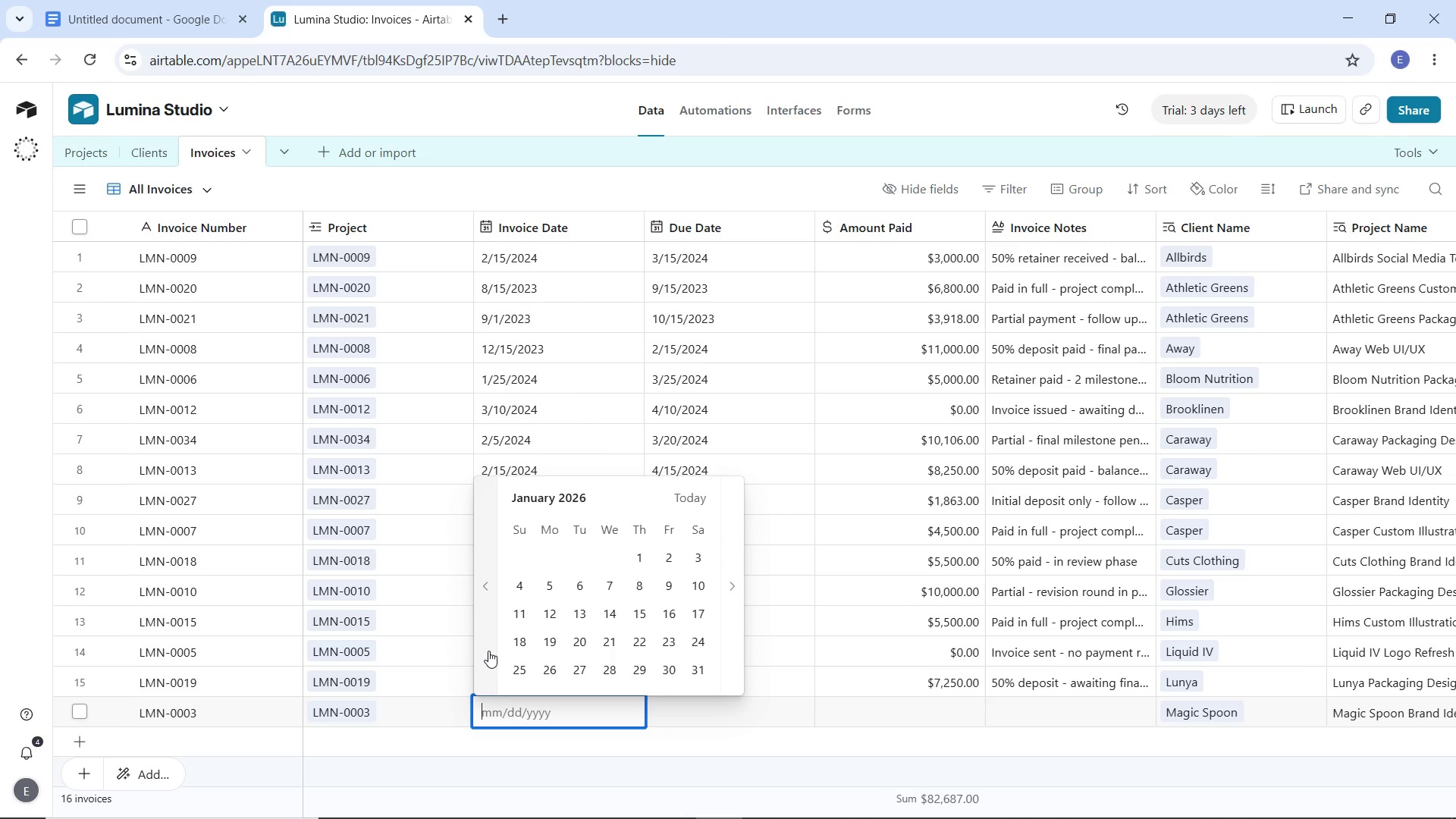 
triple_click([488, 651])
 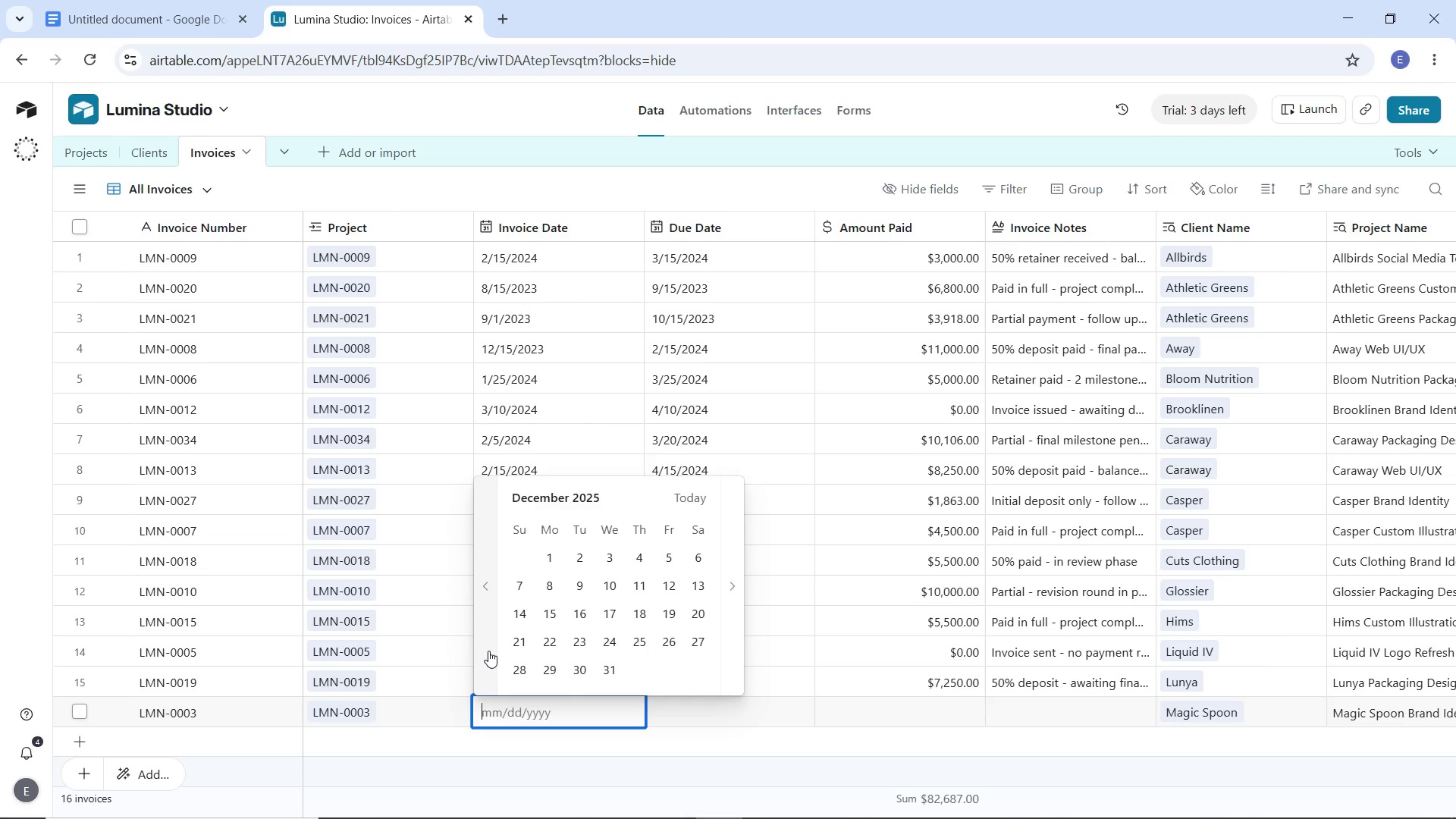 
triple_click([488, 651])
 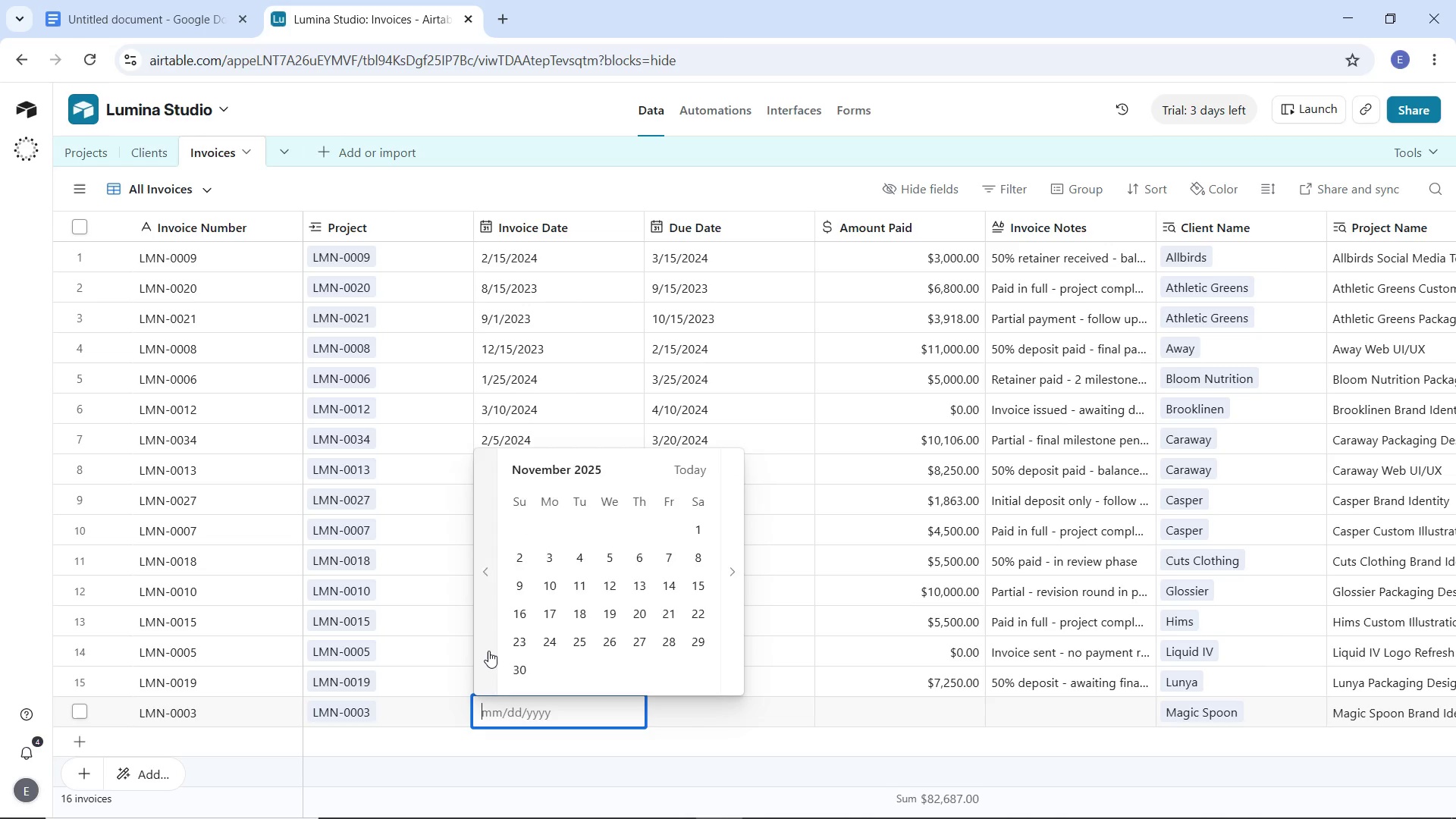 
triple_click([488, 651])
 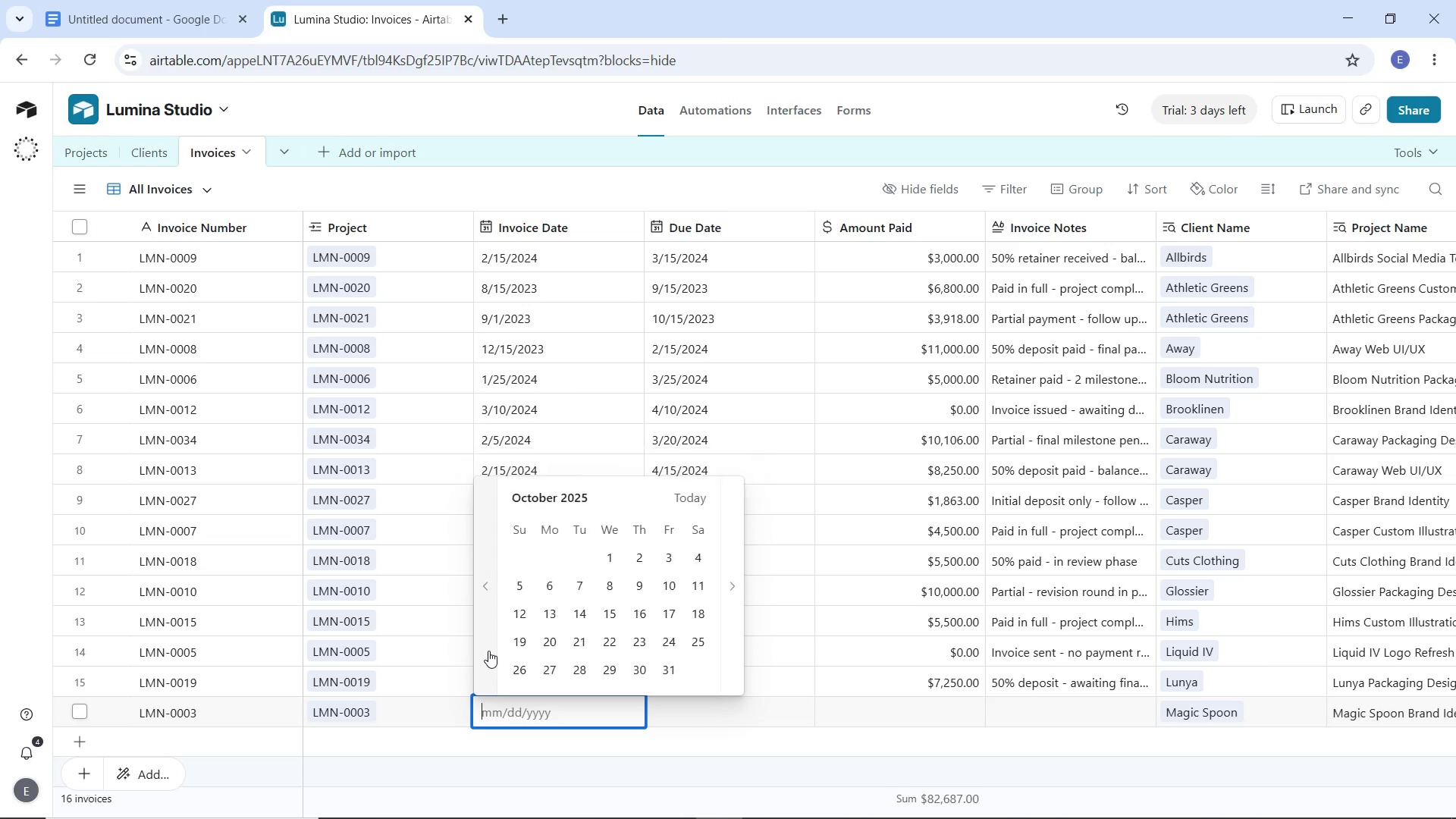 
triple_click([488, 651])
 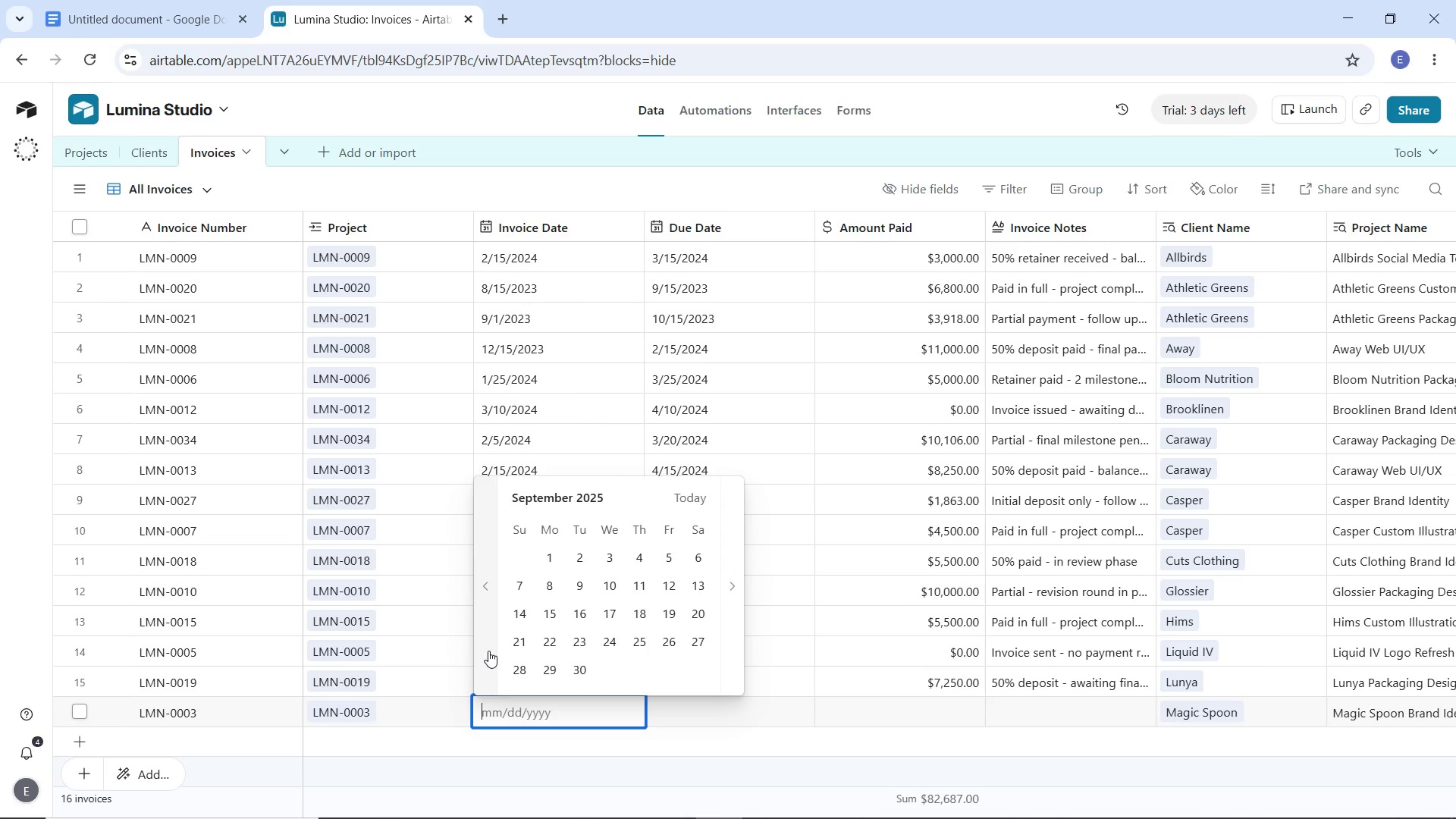 
triple_click([488, 651])
 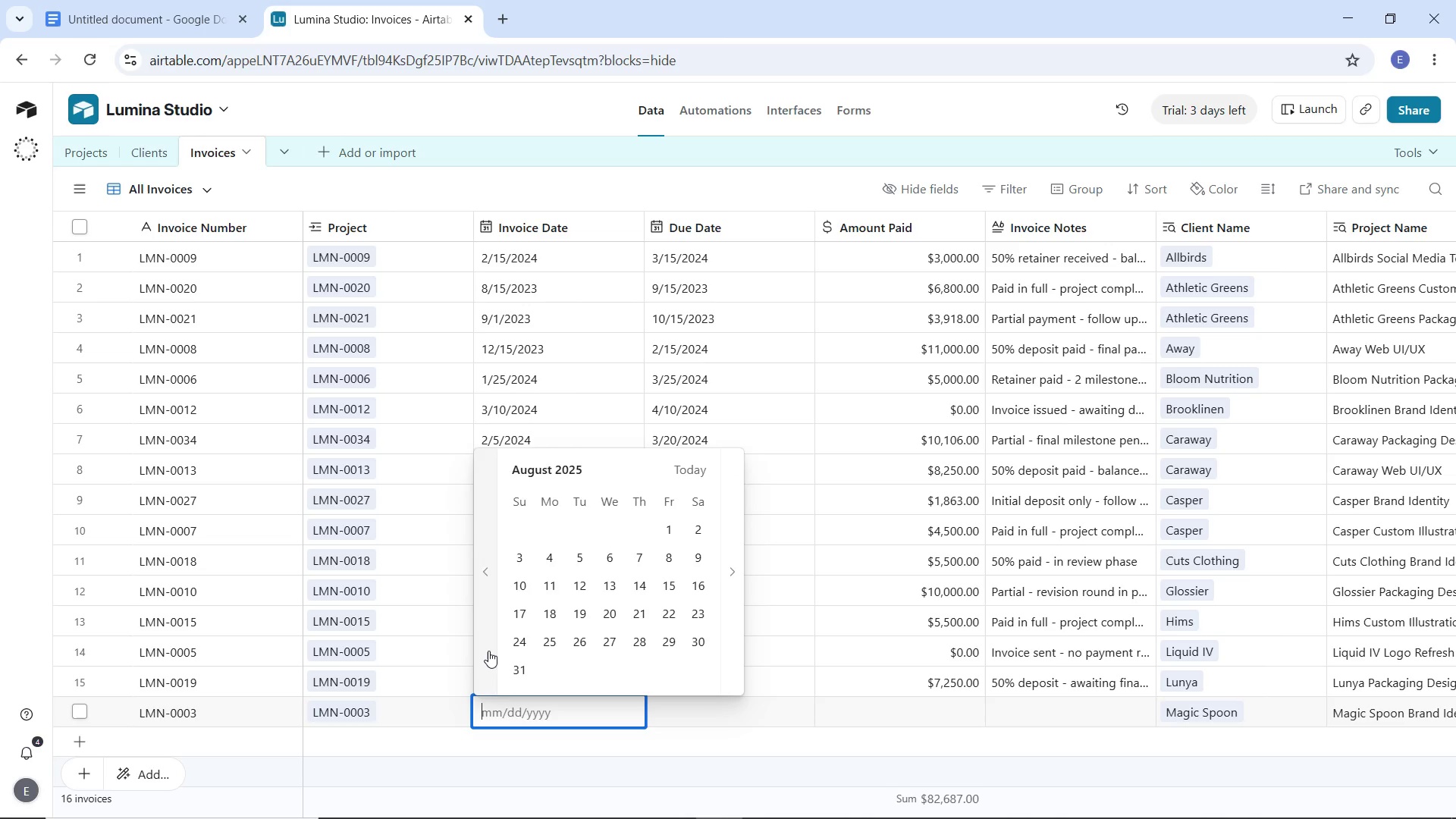 
triple_click([488, 651])
 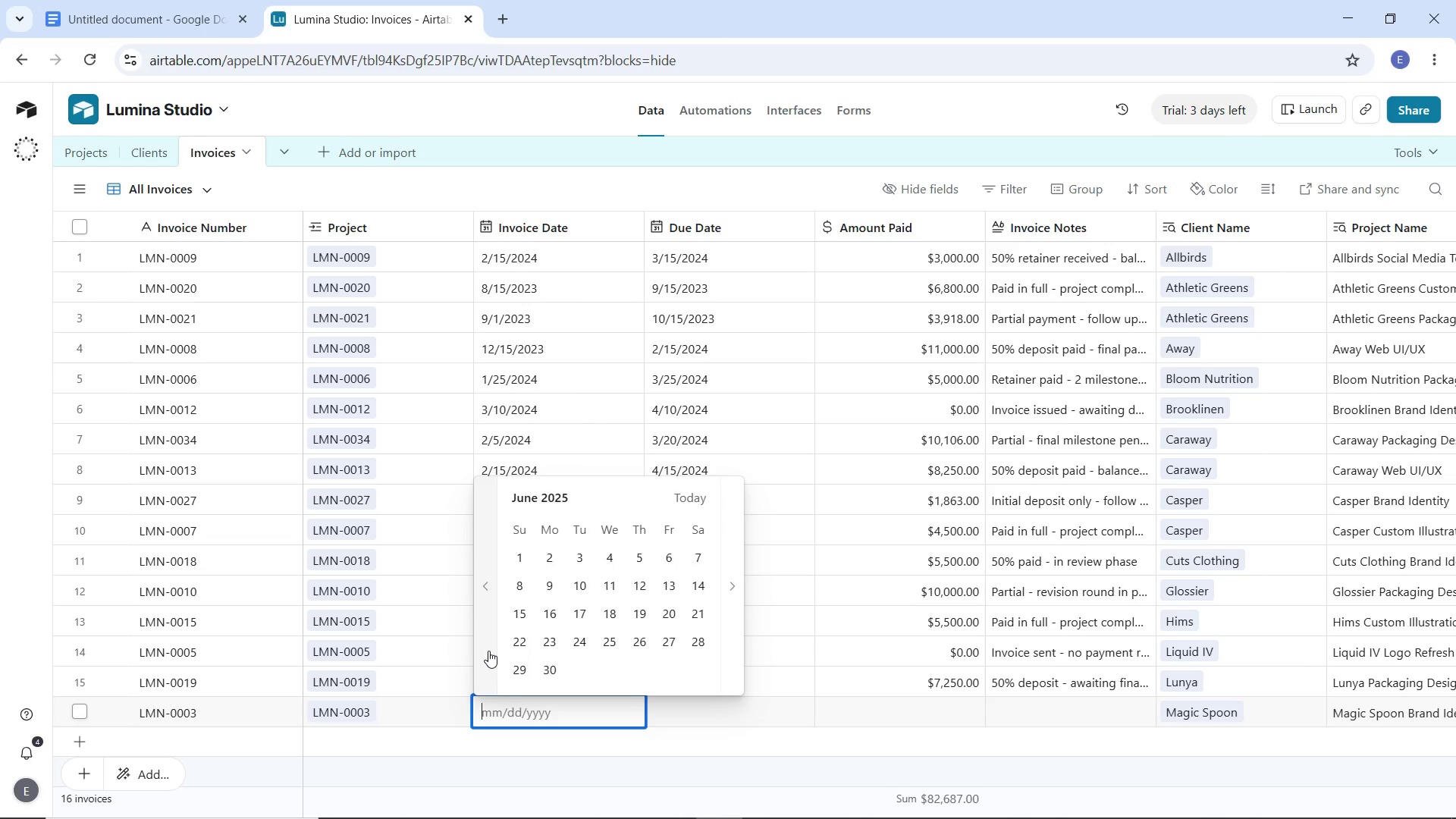 
triple_click([488, 651])
 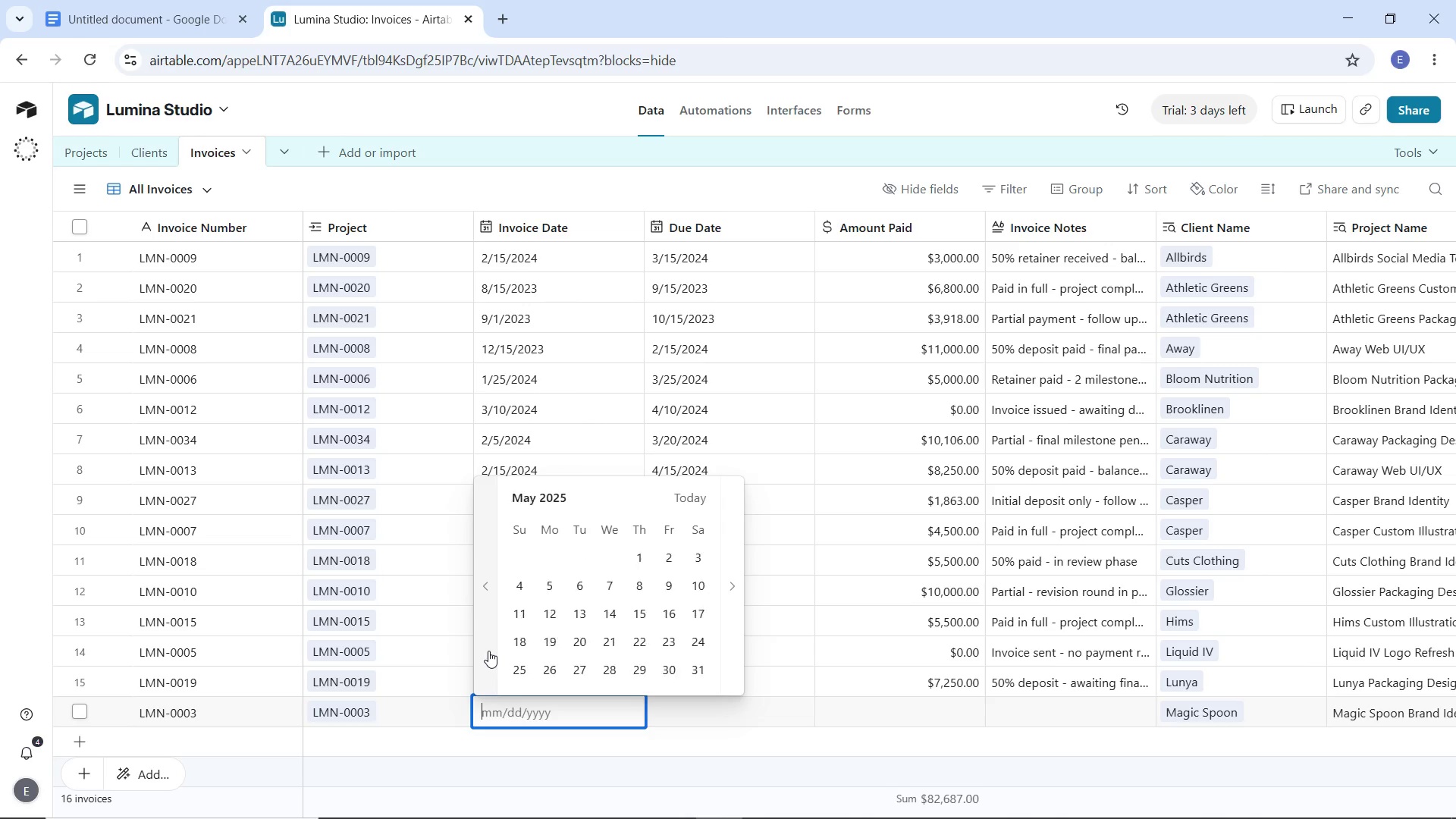 
triple_click([488, 651])
 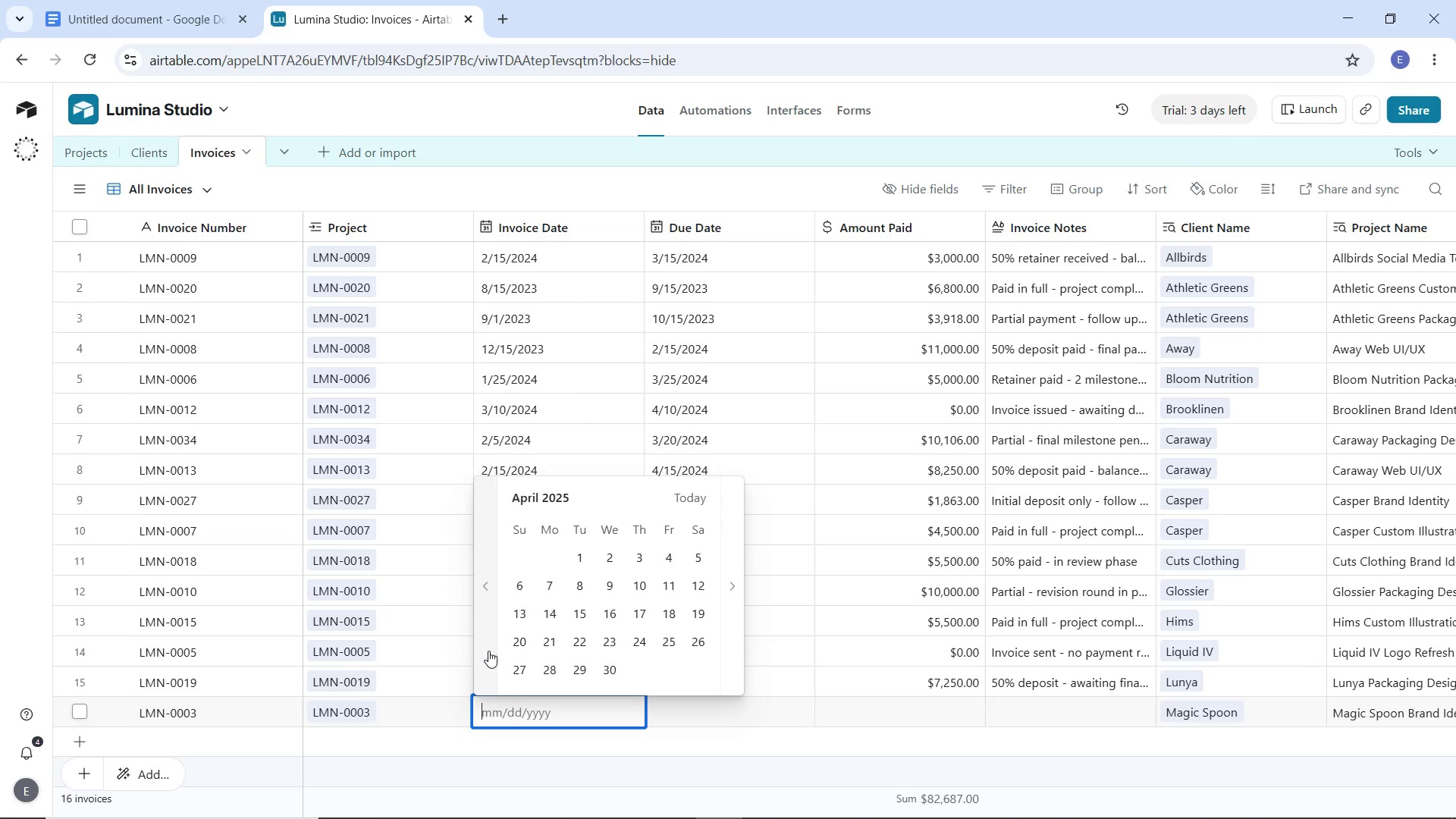 
triple_click([488, 651])
 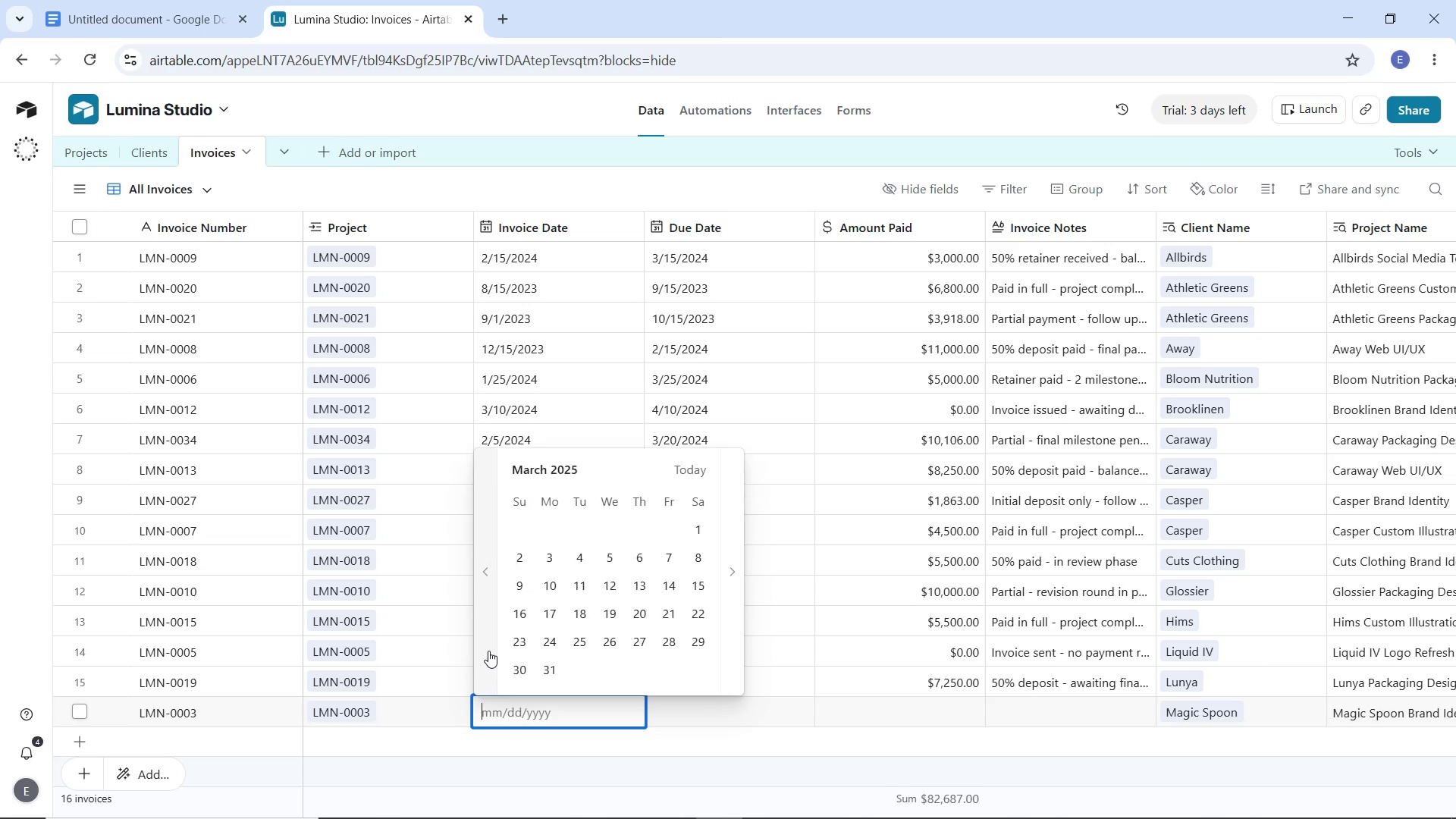 
triple_click([488, 651])
 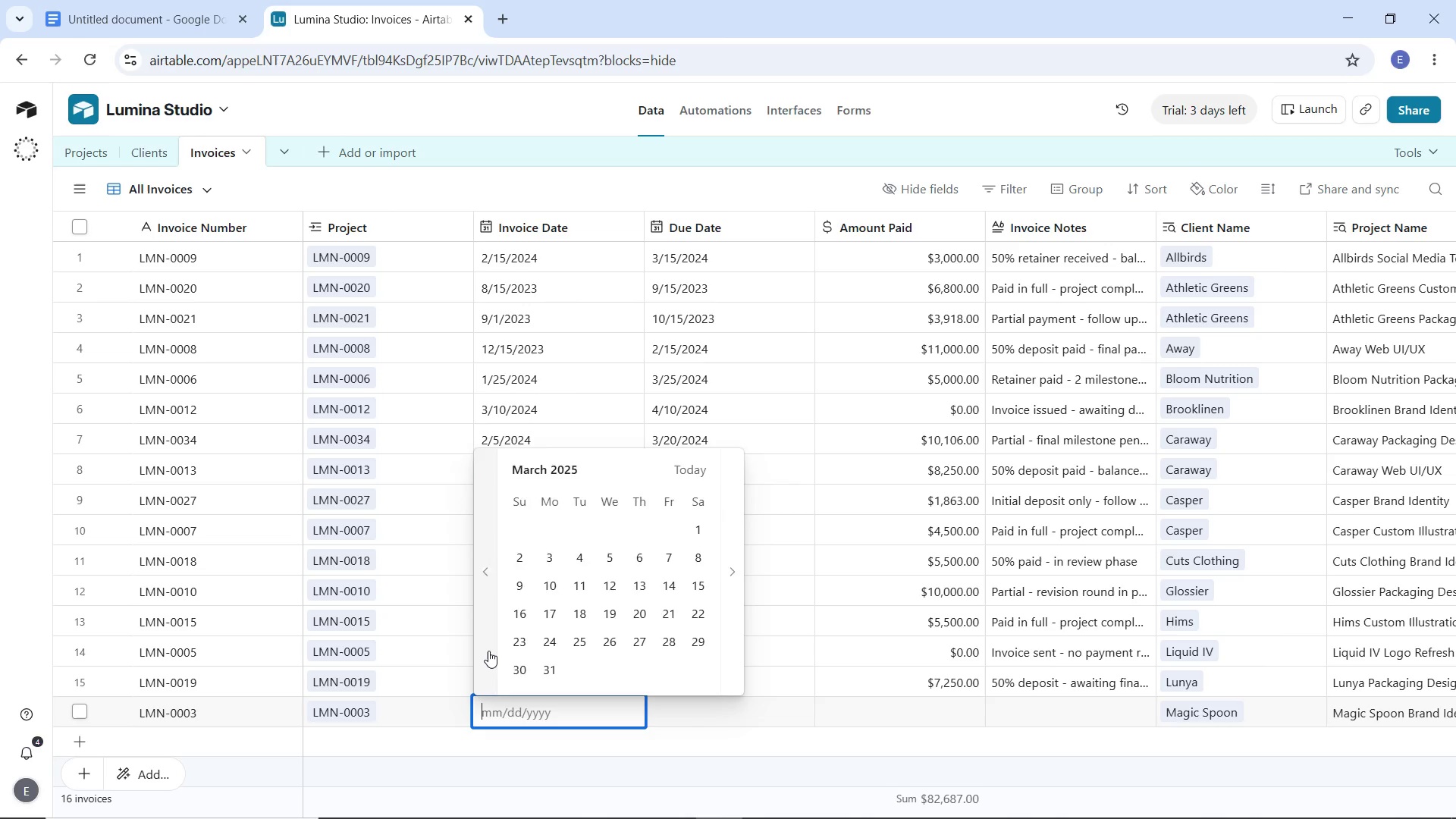 
triple_click([488, 651])
 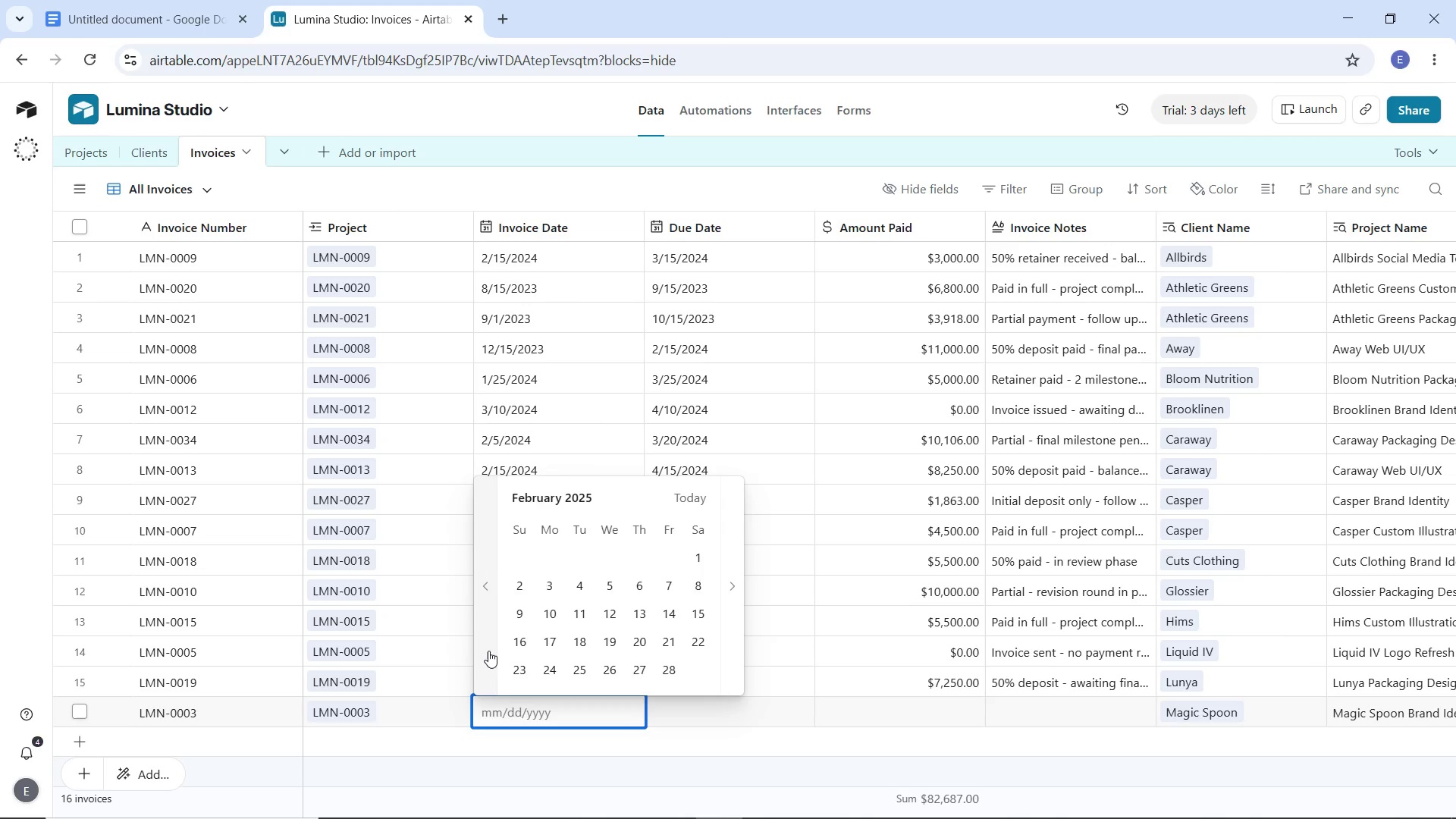 
triple_click([488, 651])
 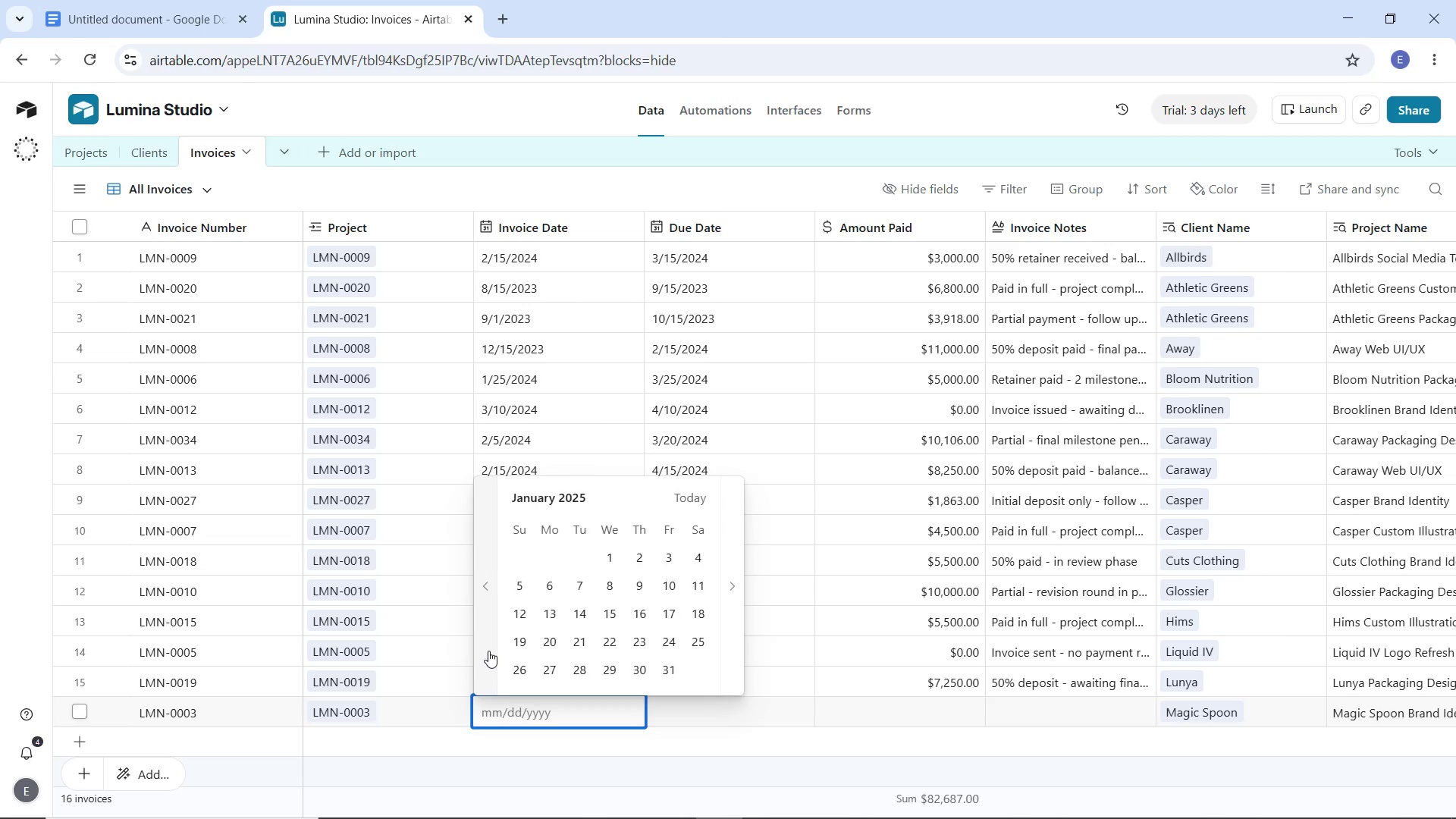 
triple_click([488, 651])
 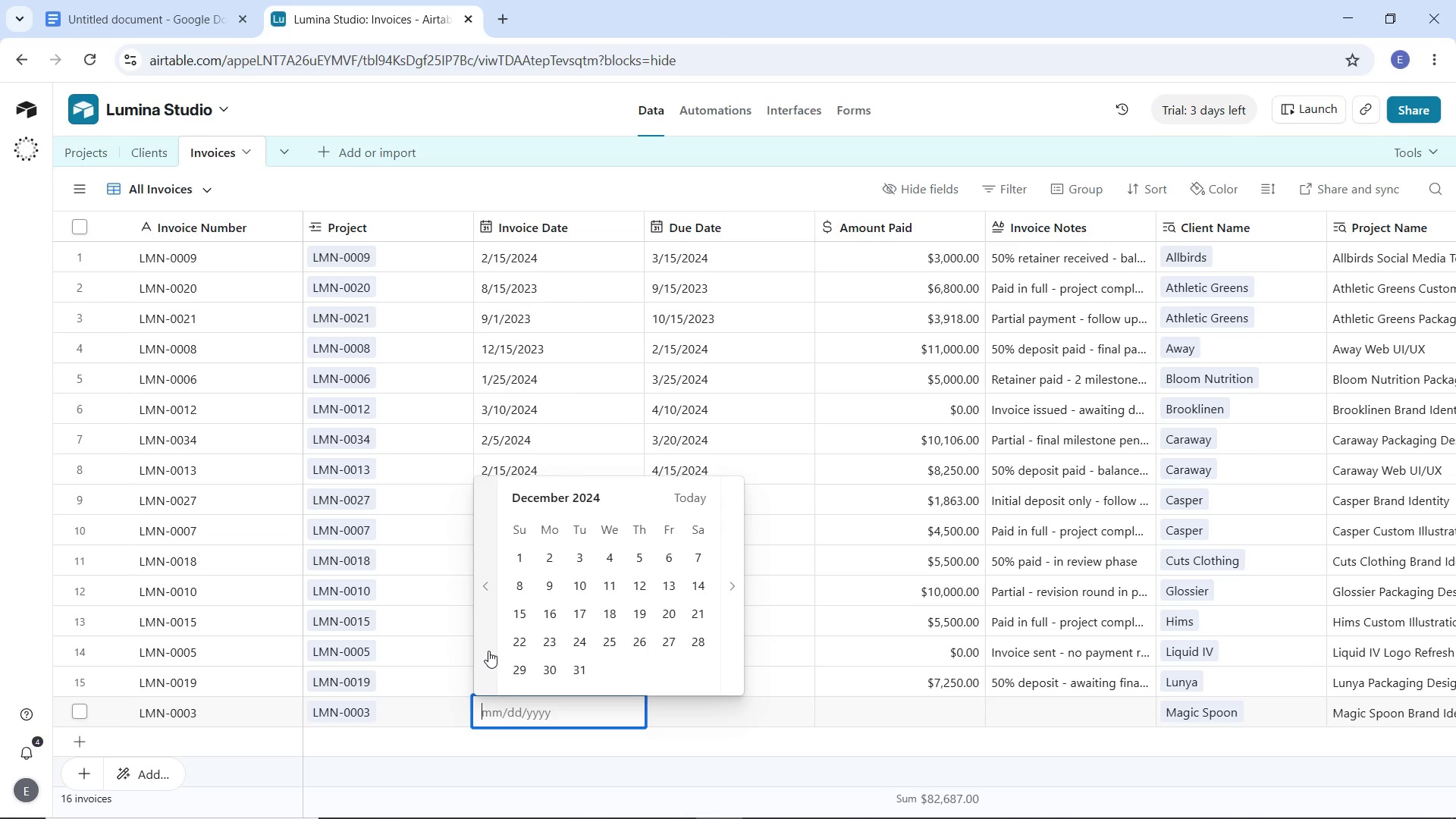 
triple_click([488, 651])
 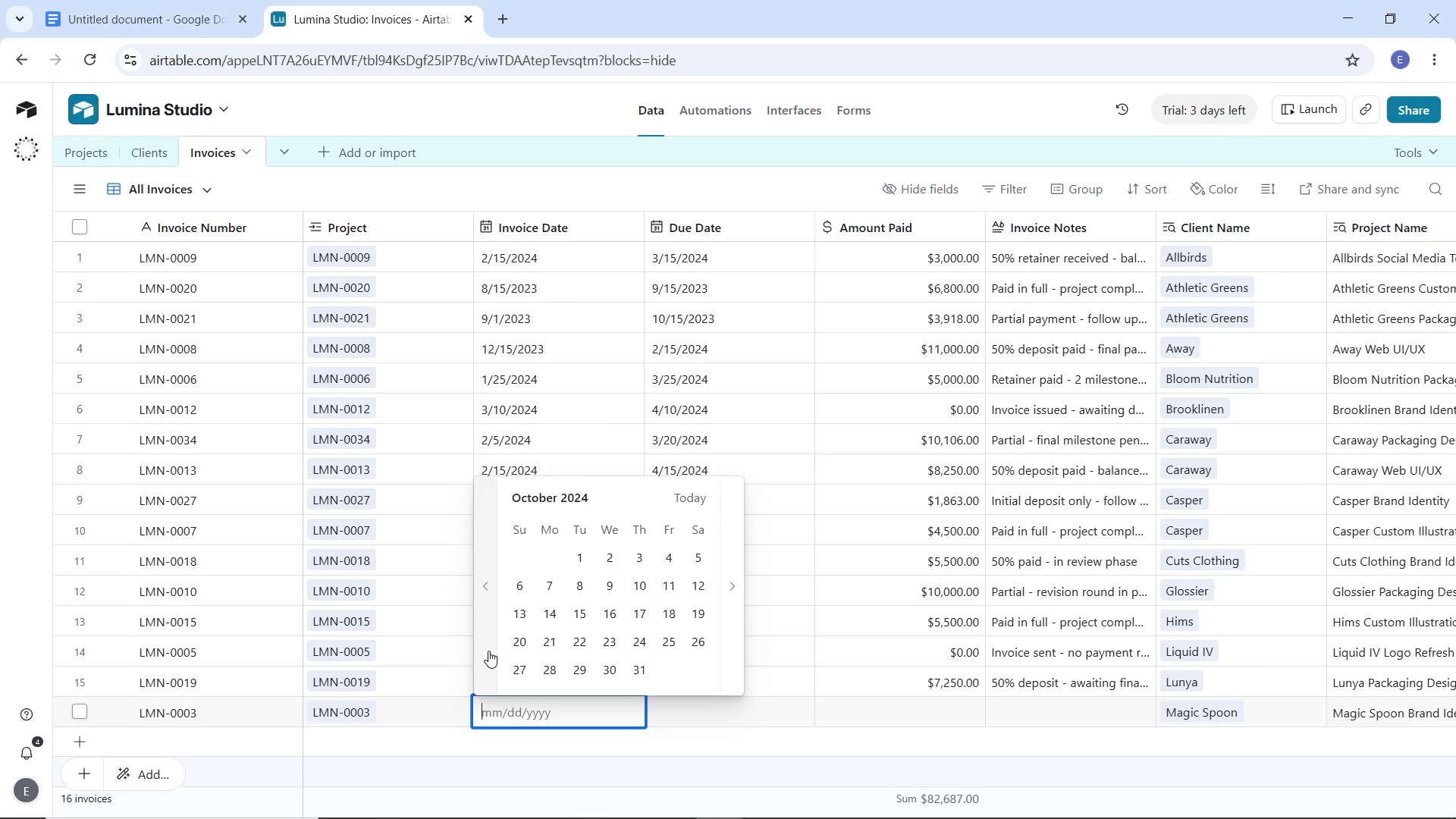 
triple_click([488, 651])
 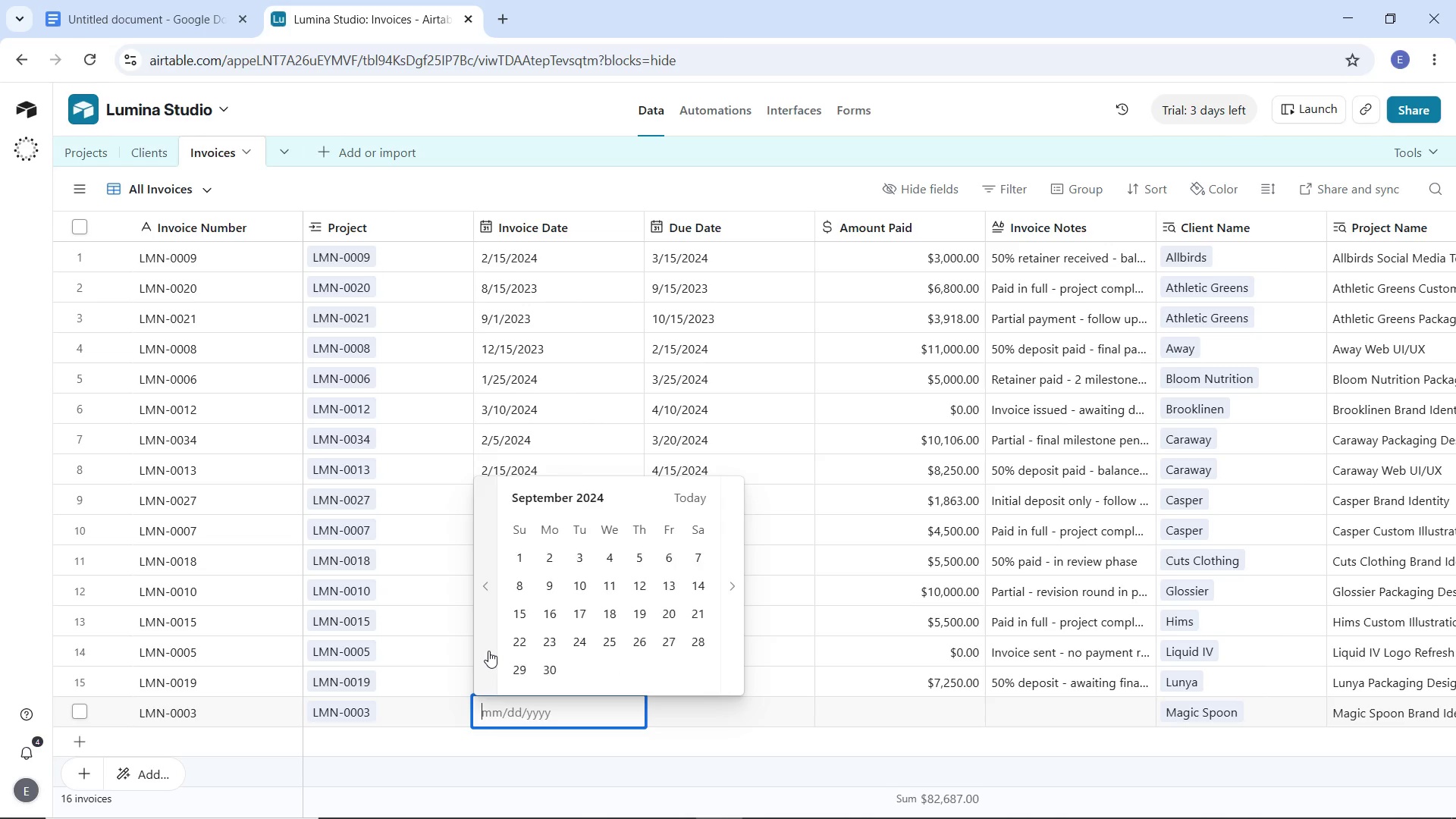 
triple_click([488, 651])
 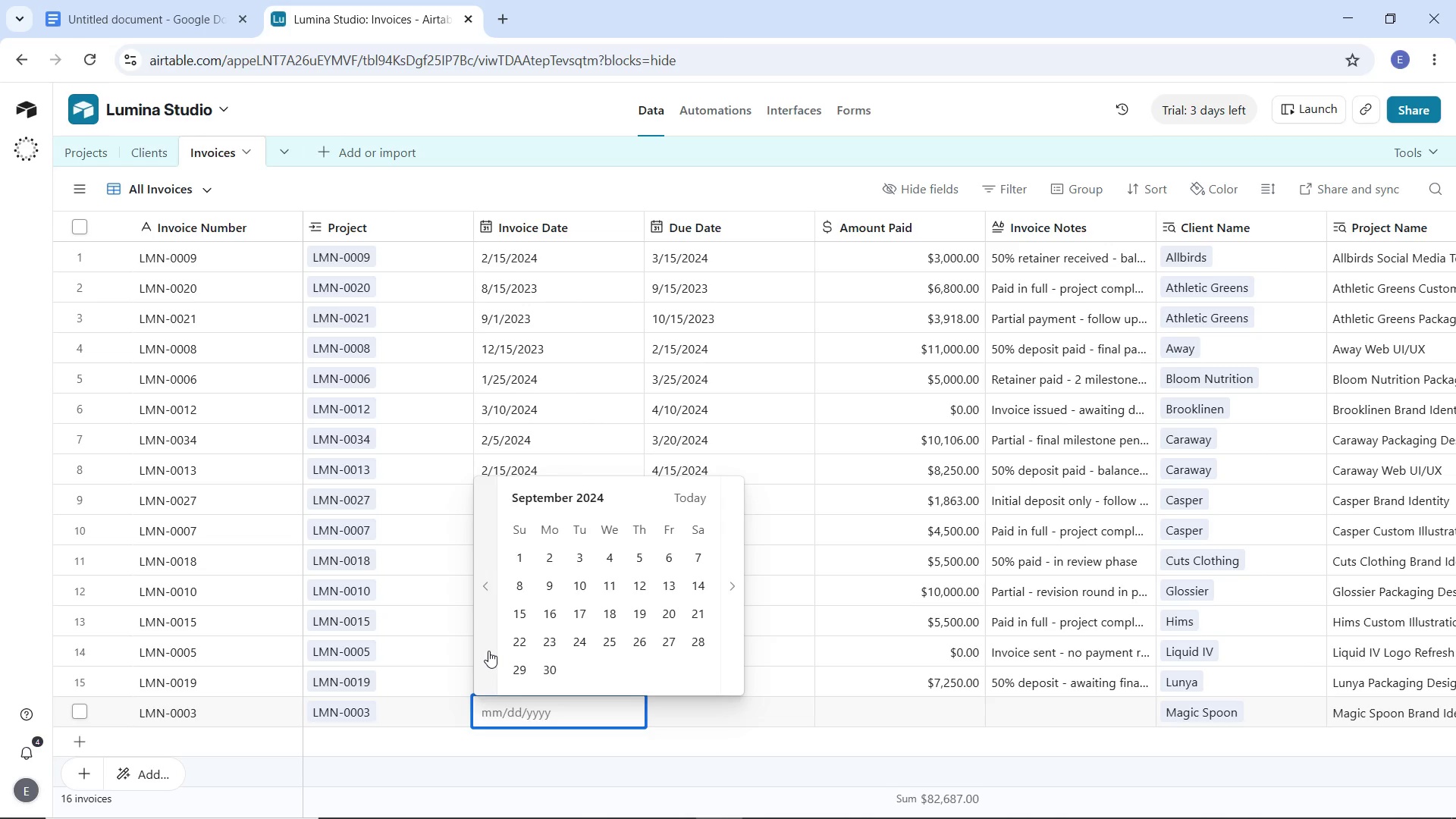 
triple_click([488, 651])
 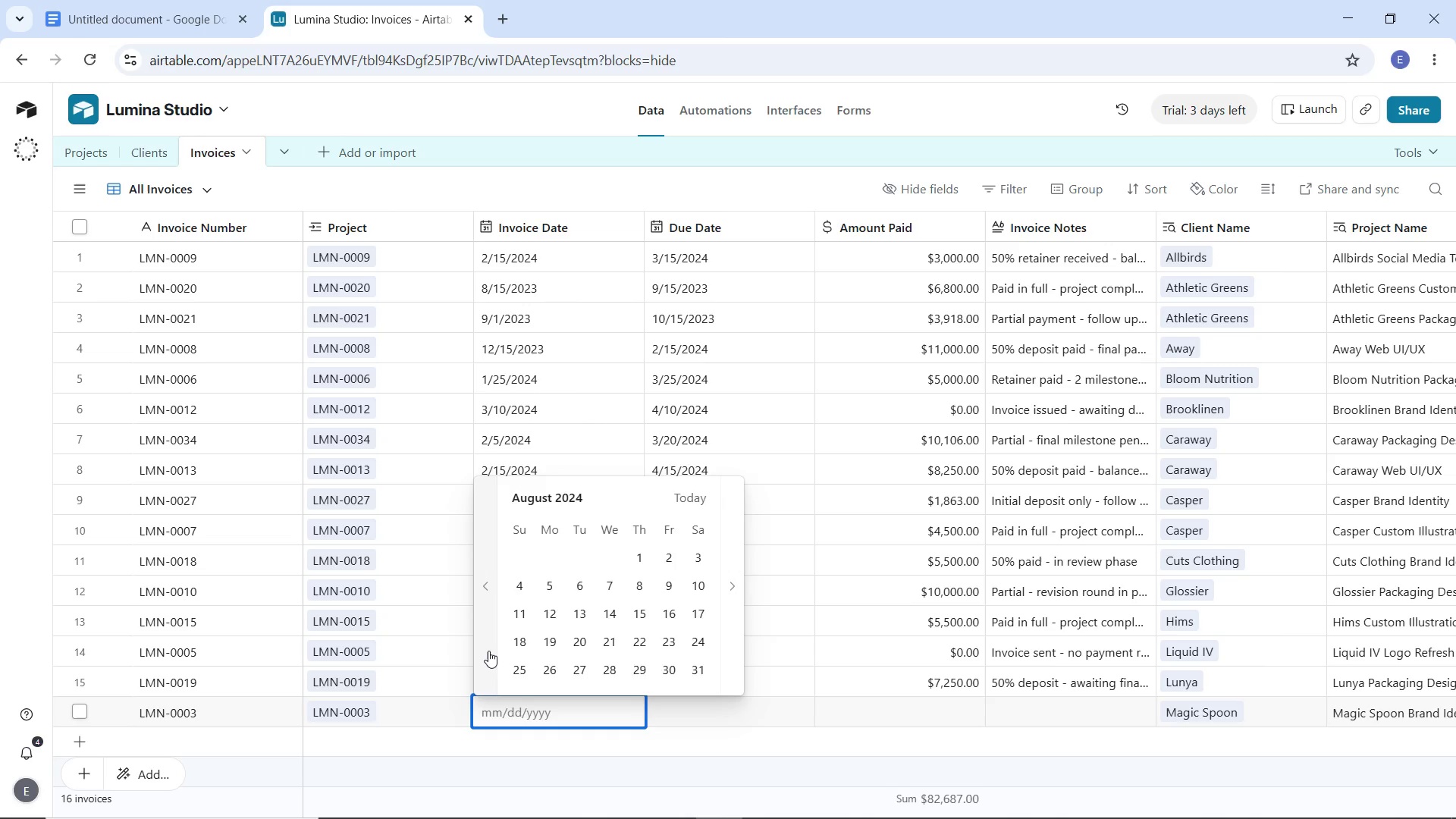 
triple_click([488, 651])
 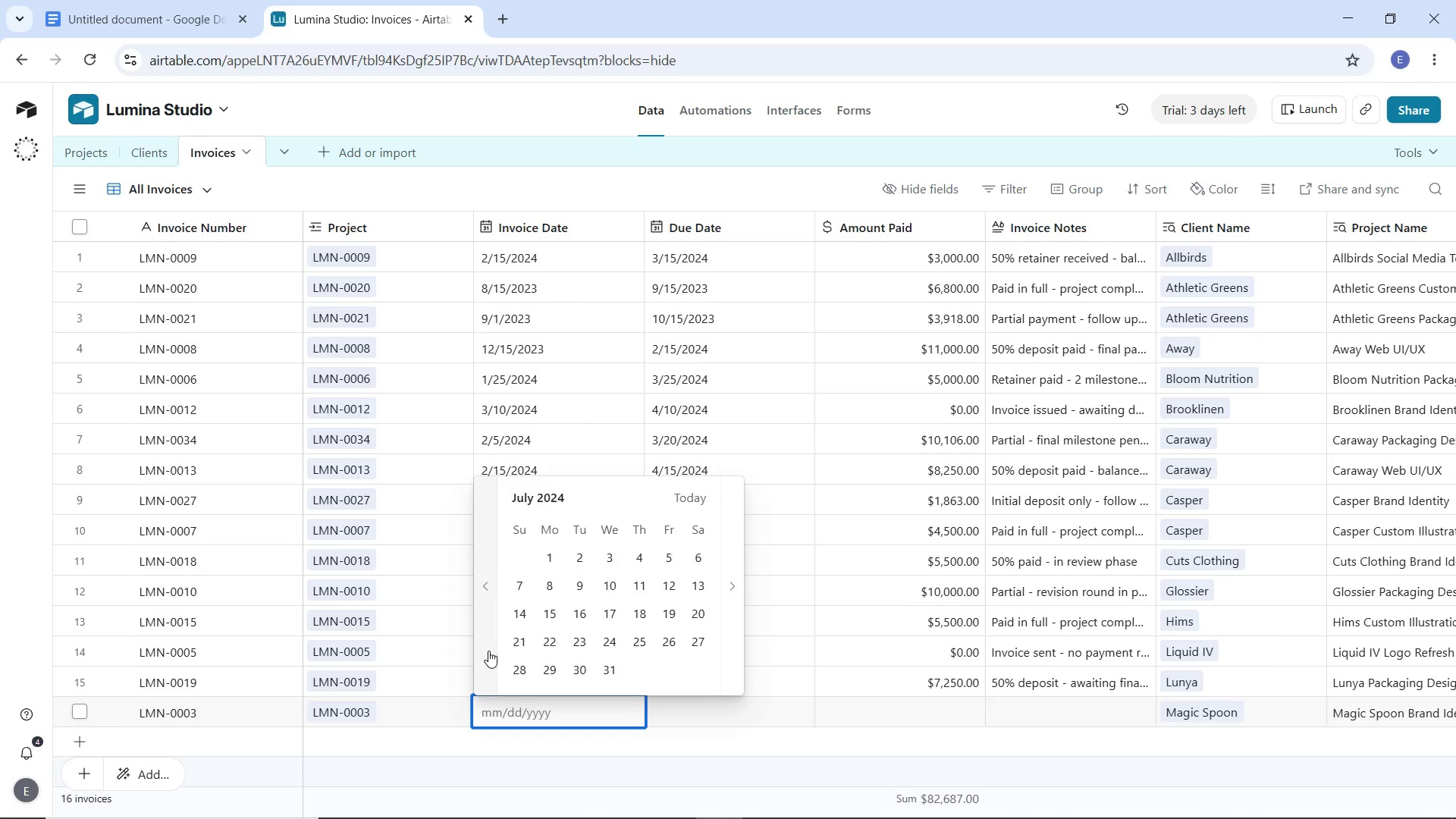 
triple_click([488, 651])
 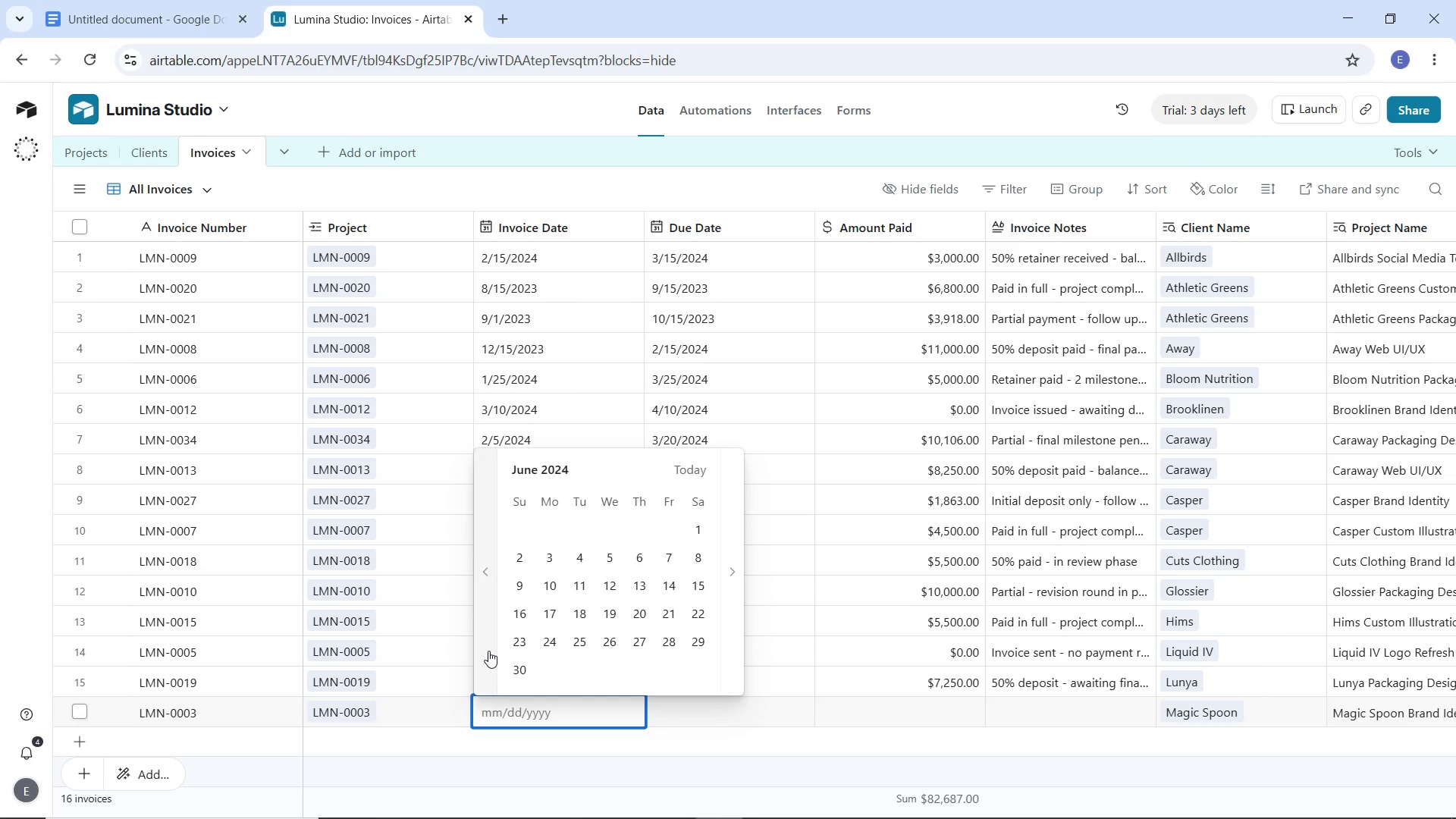 
triple_click([488, 651])
 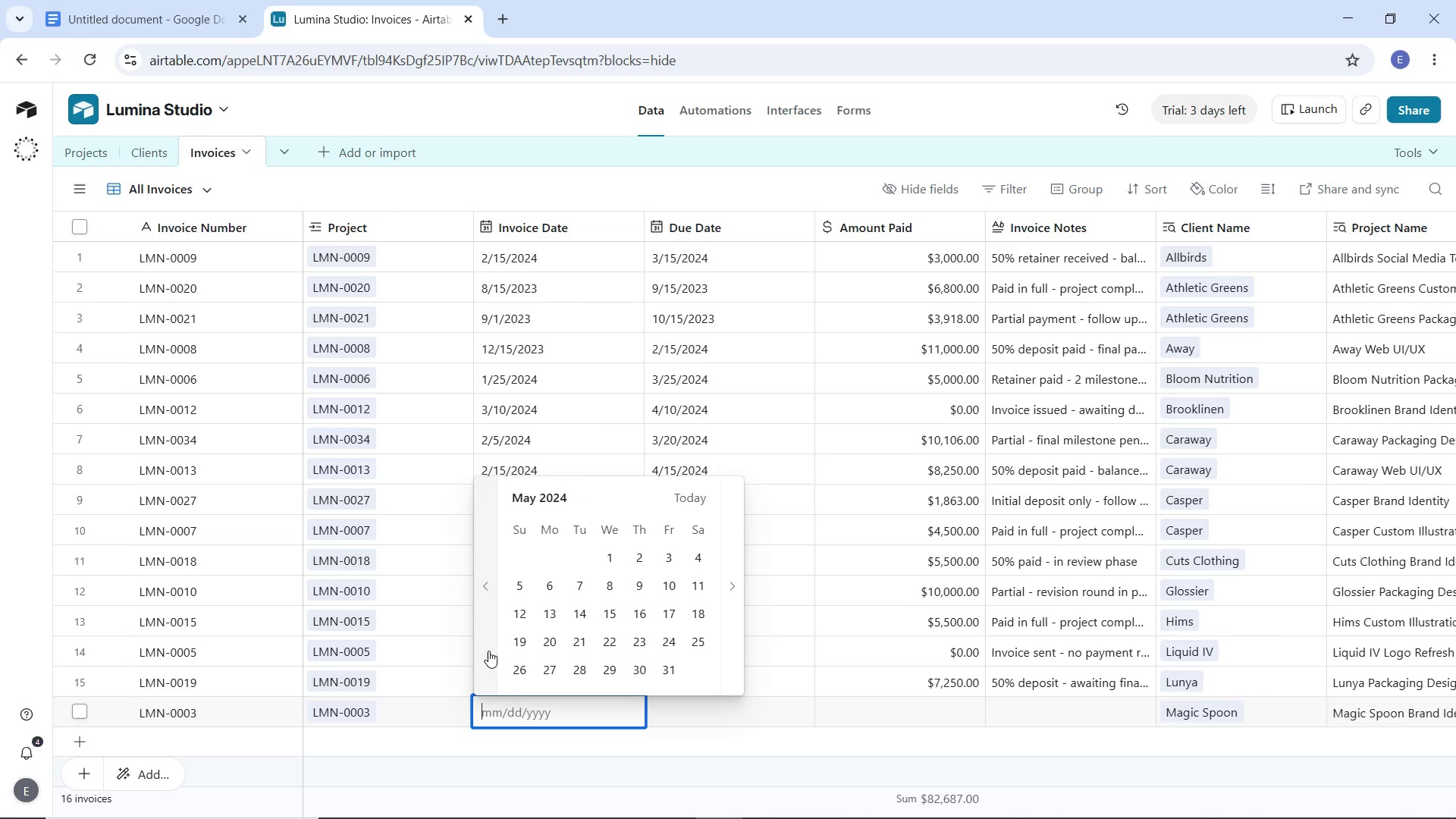 
triple_click([488, 651])
 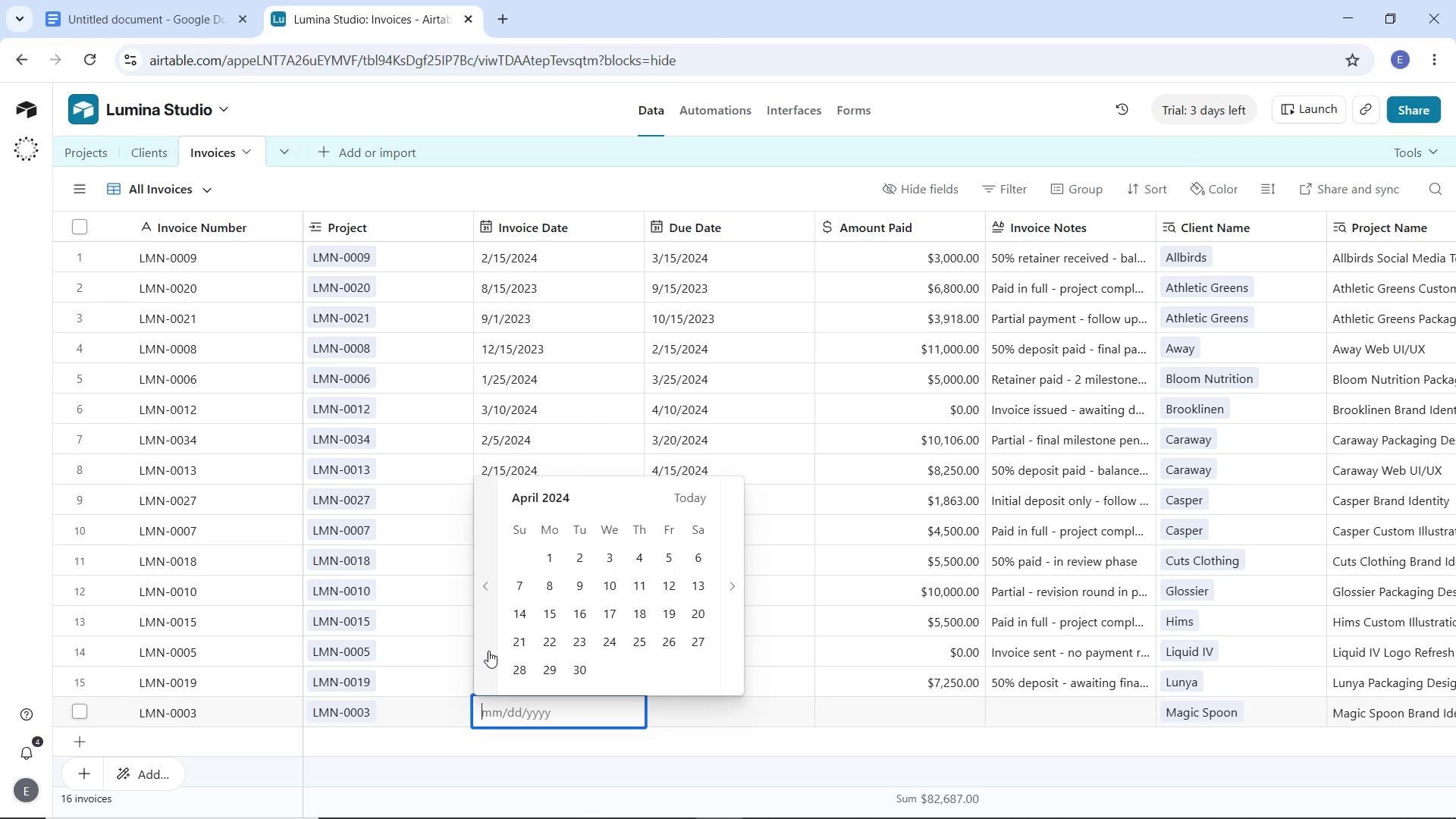 
triple_click([488, 651])
 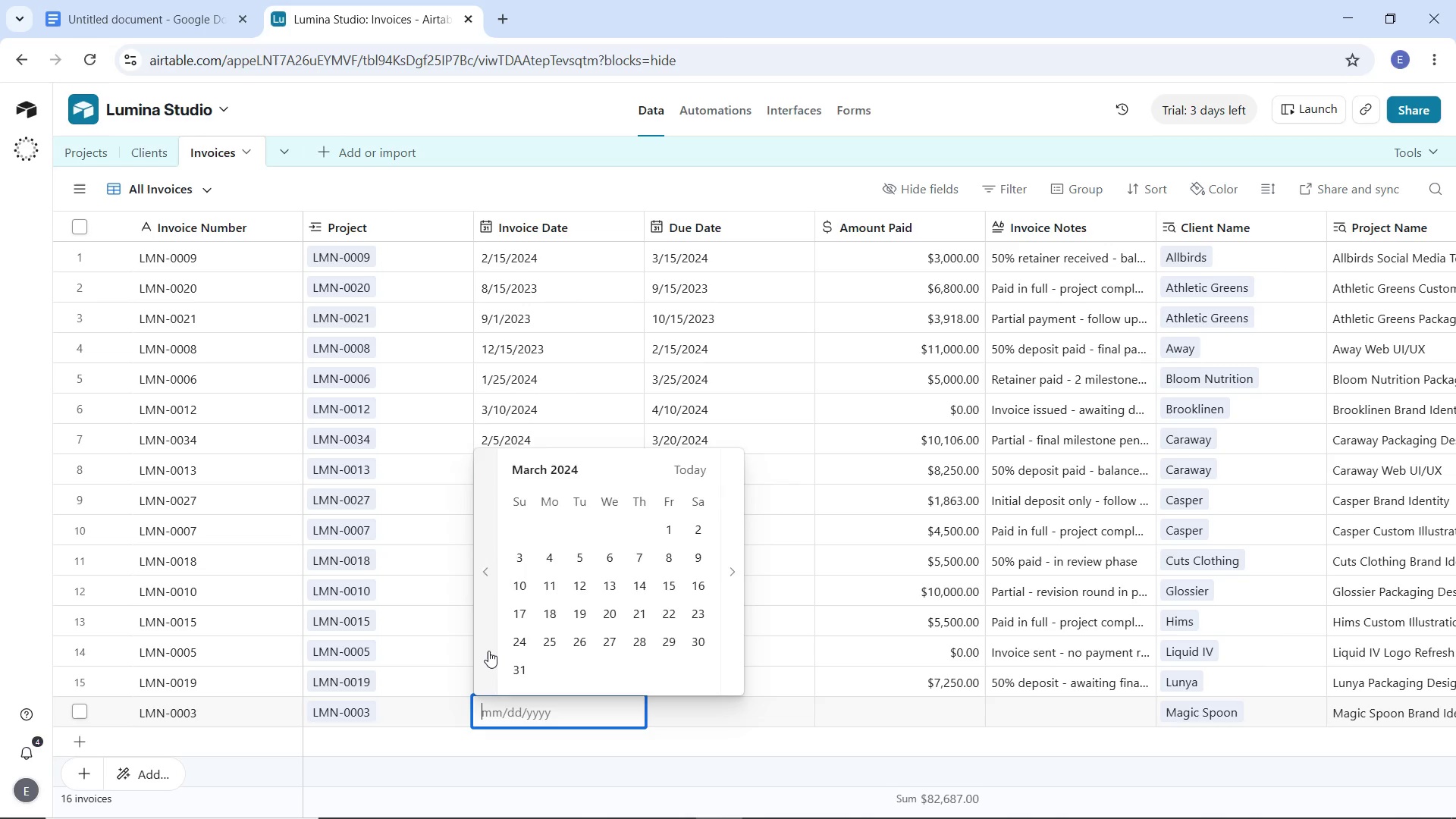 
triple_click([488, 651])
 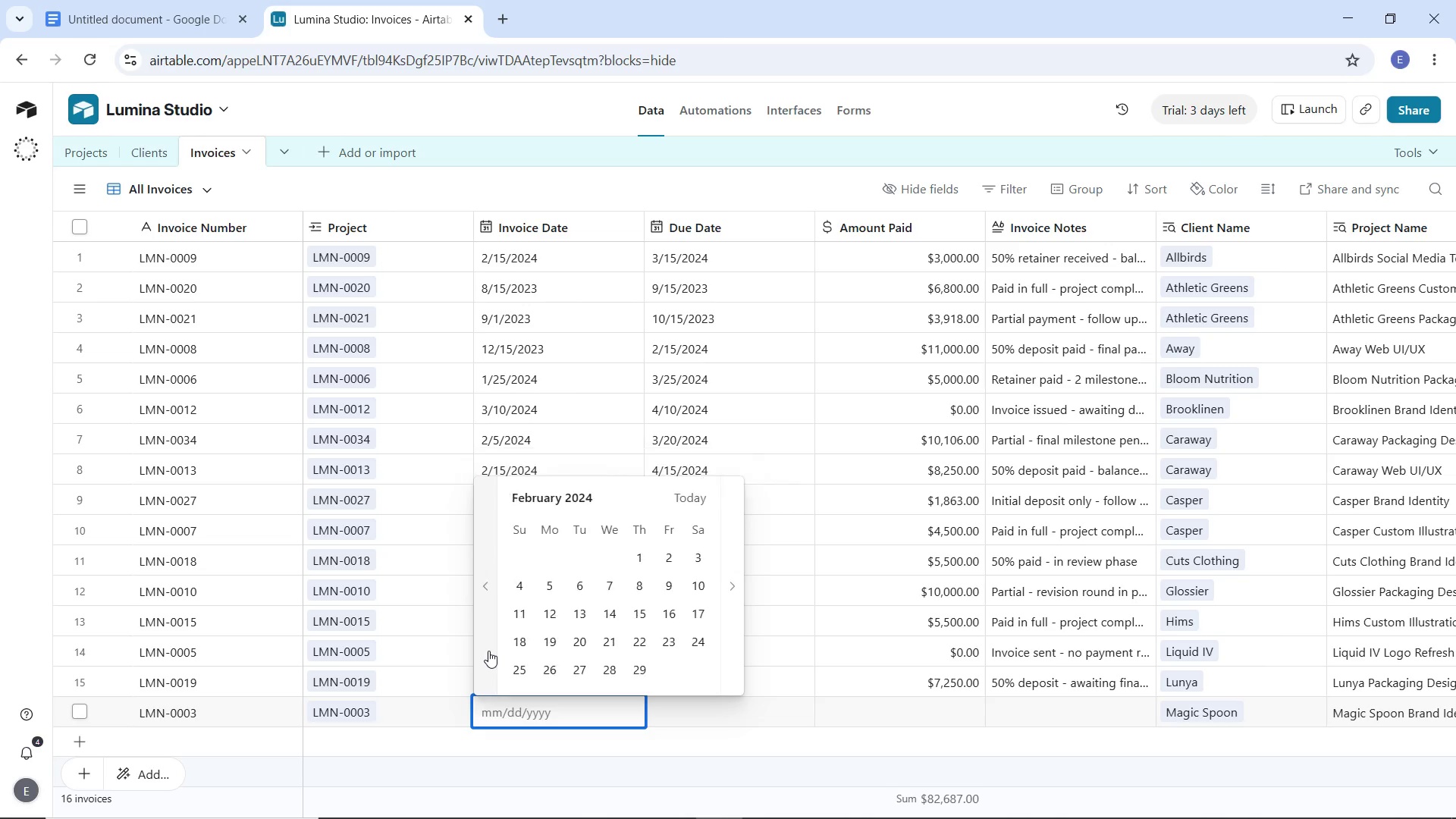 
triple_click([488, 651])
 